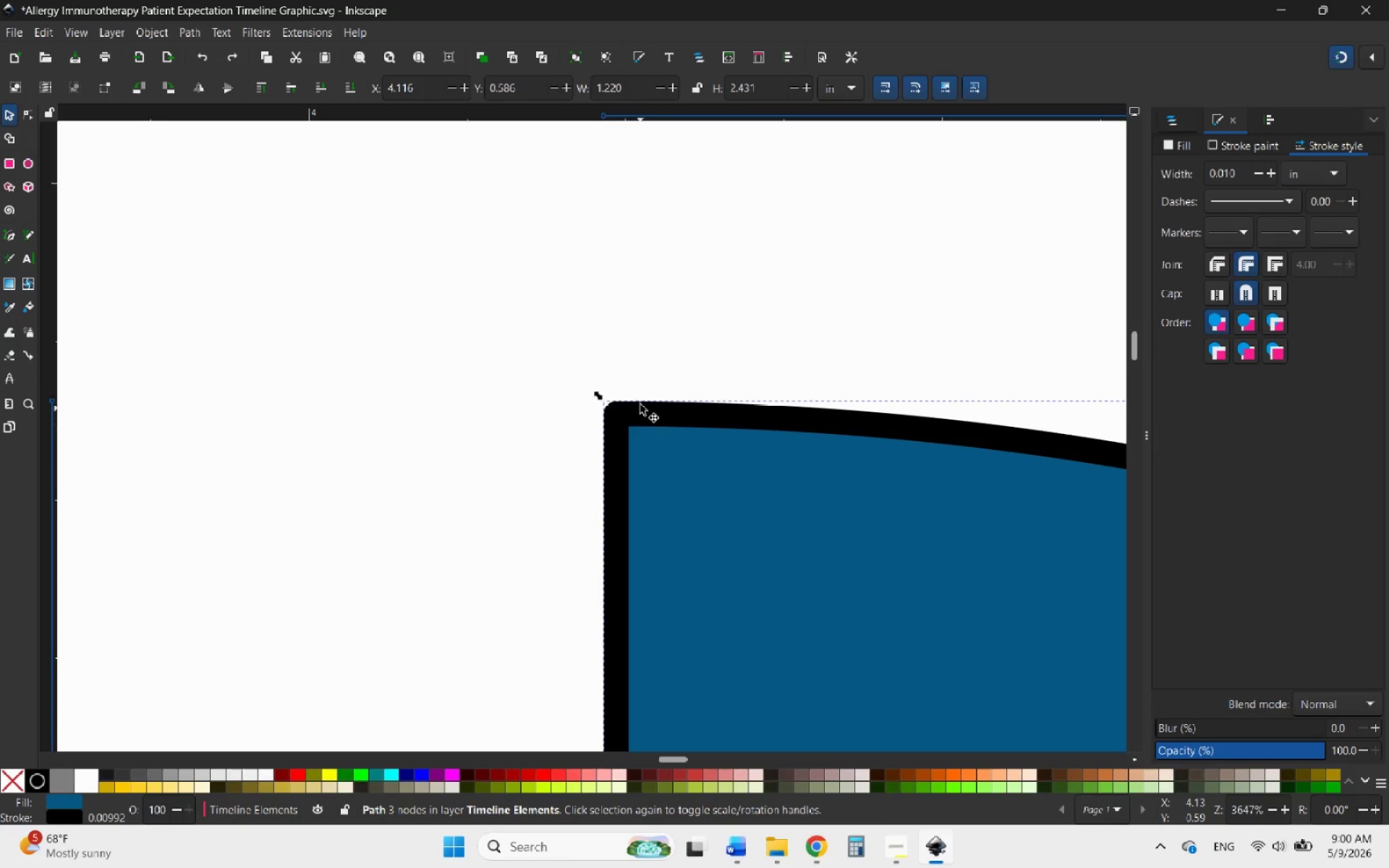 
hold_key(key=ControlLeft, duration=1.66)
scroll: coordinate [507, 329], scroll_direction: down, amount: 7.0
 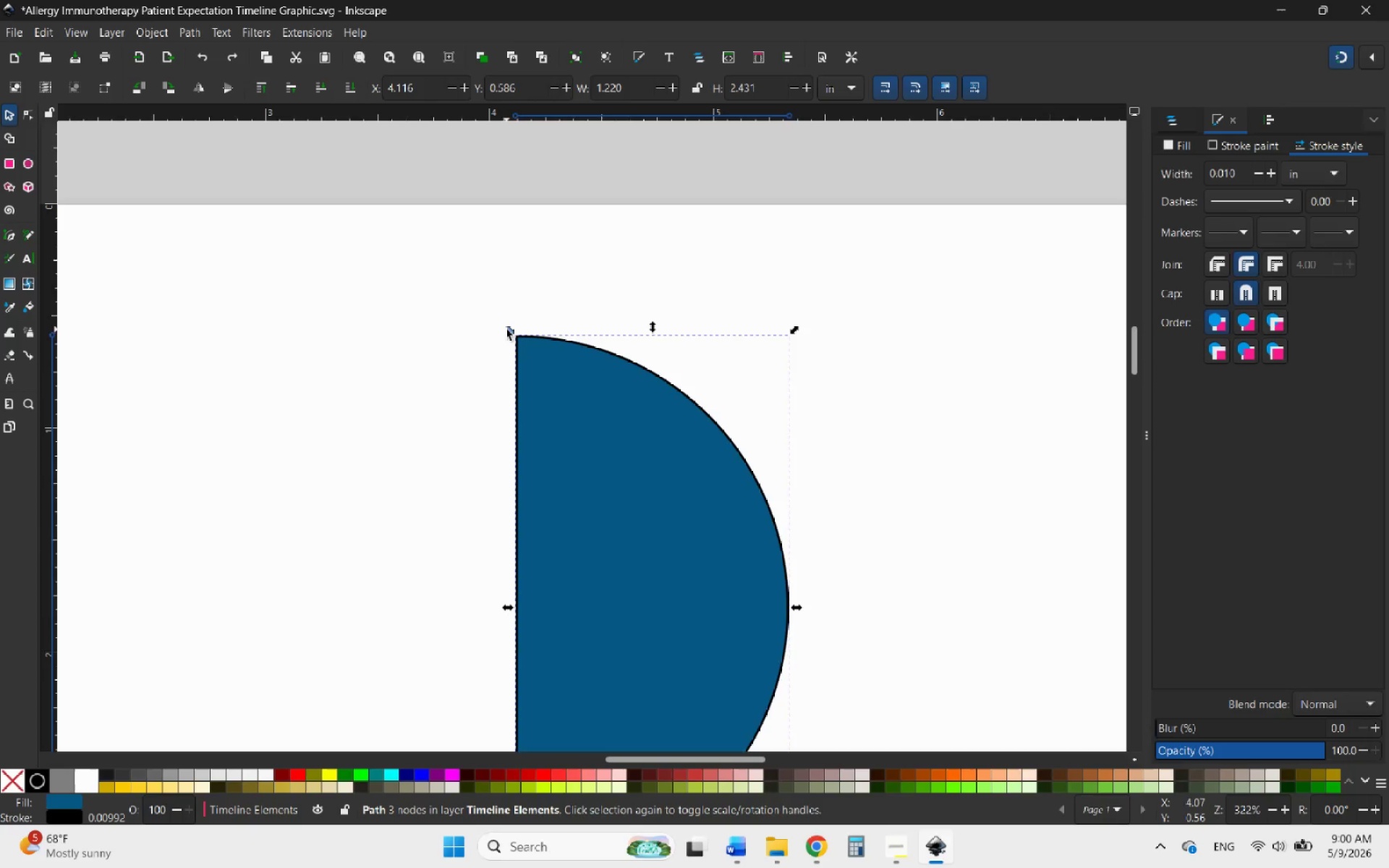 
wait(14.76)
 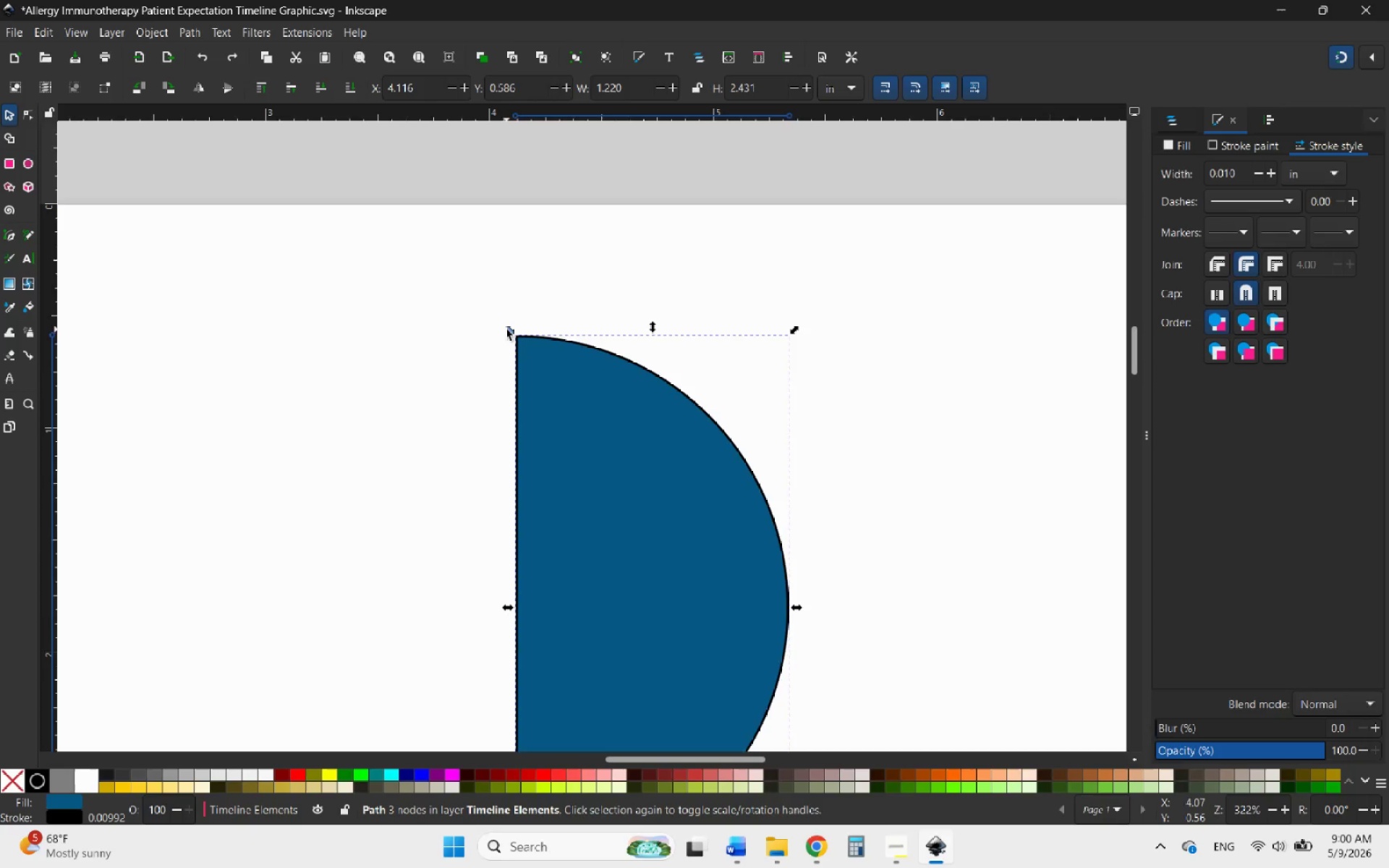 
hold_key(key=ControlLeft, duration=0.47)
scroll: coordinate [590, 303], scroll_direction: down, amount: 1.0
 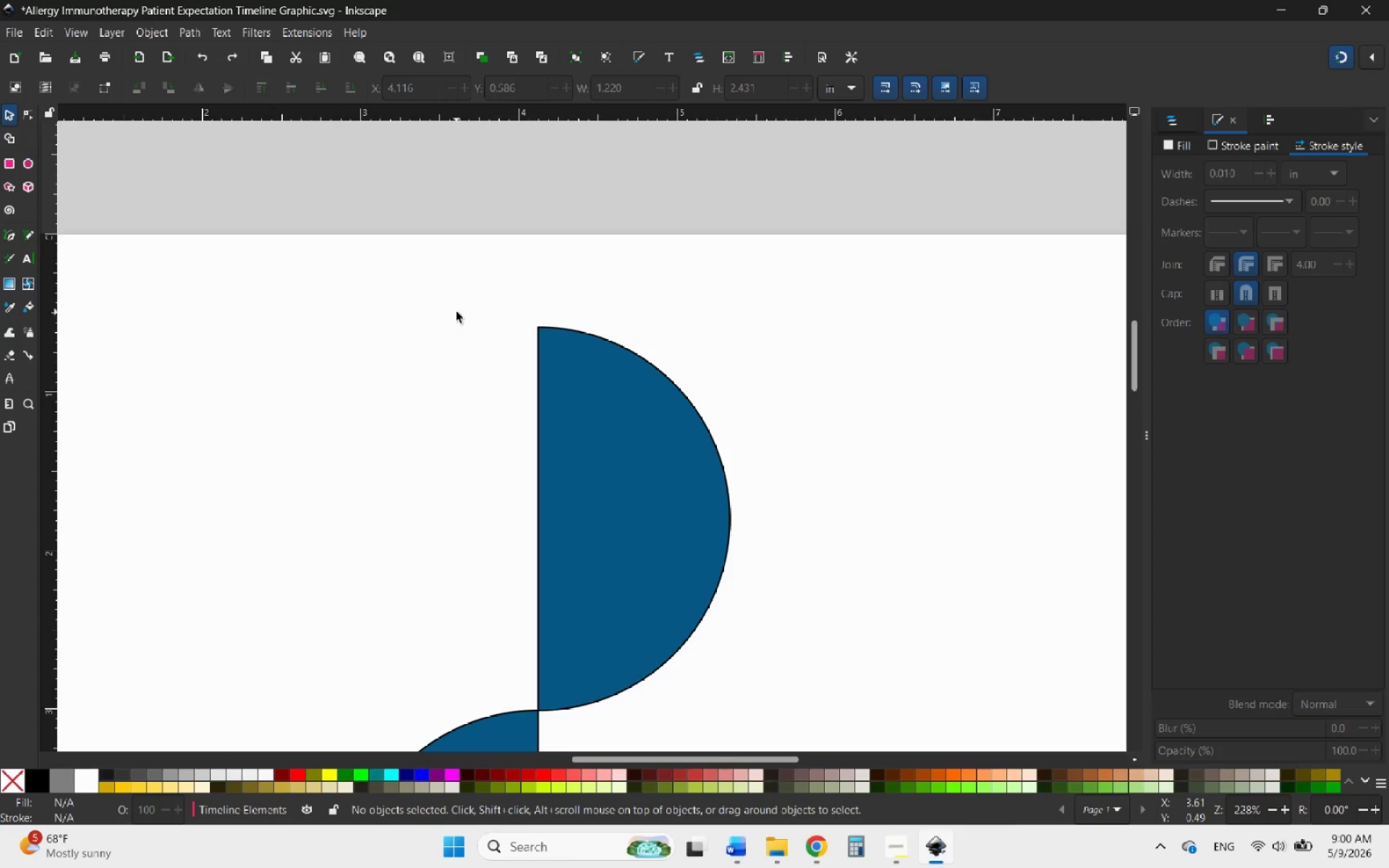 
key(B)
 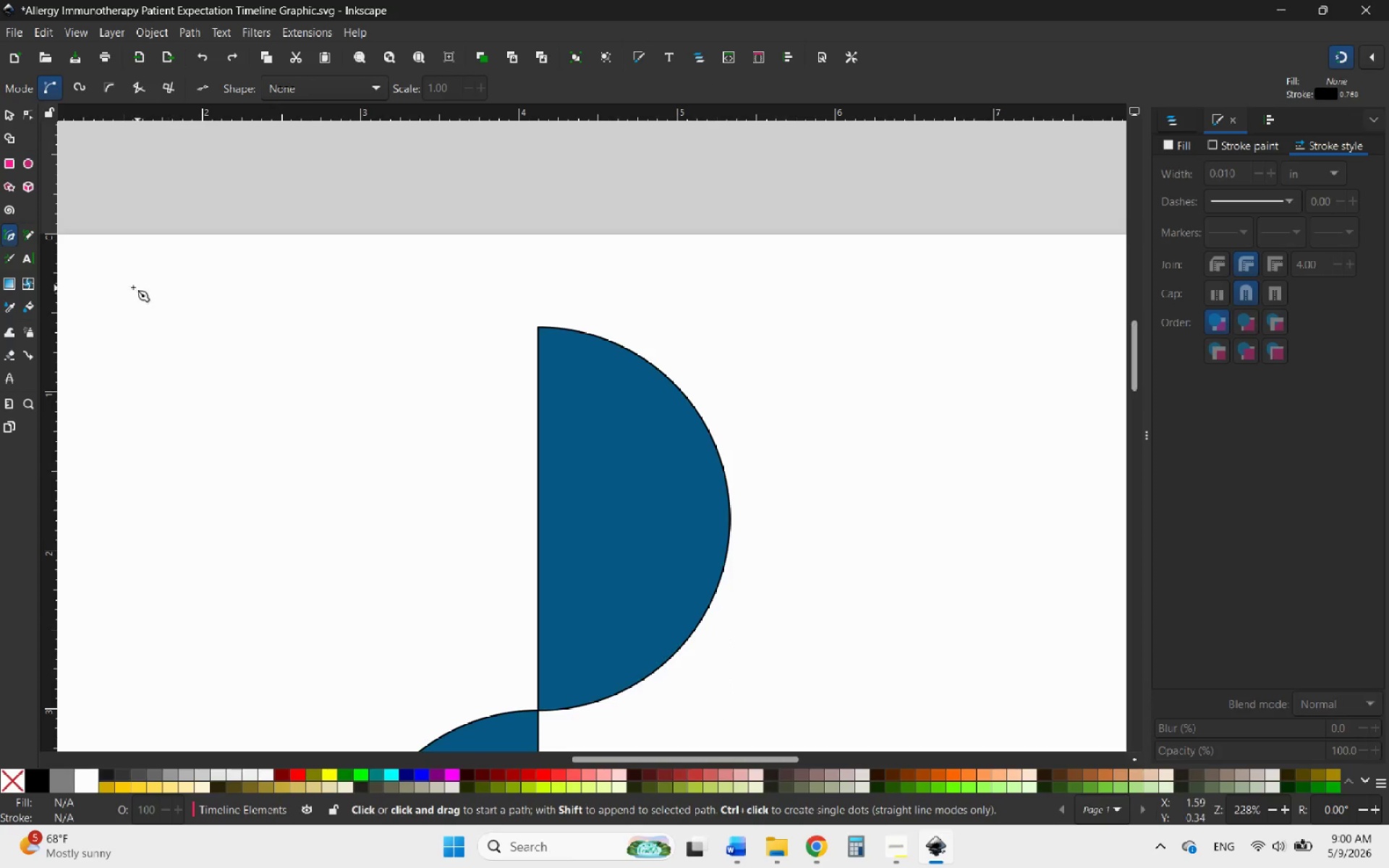 
mouse_move([33, 242])
 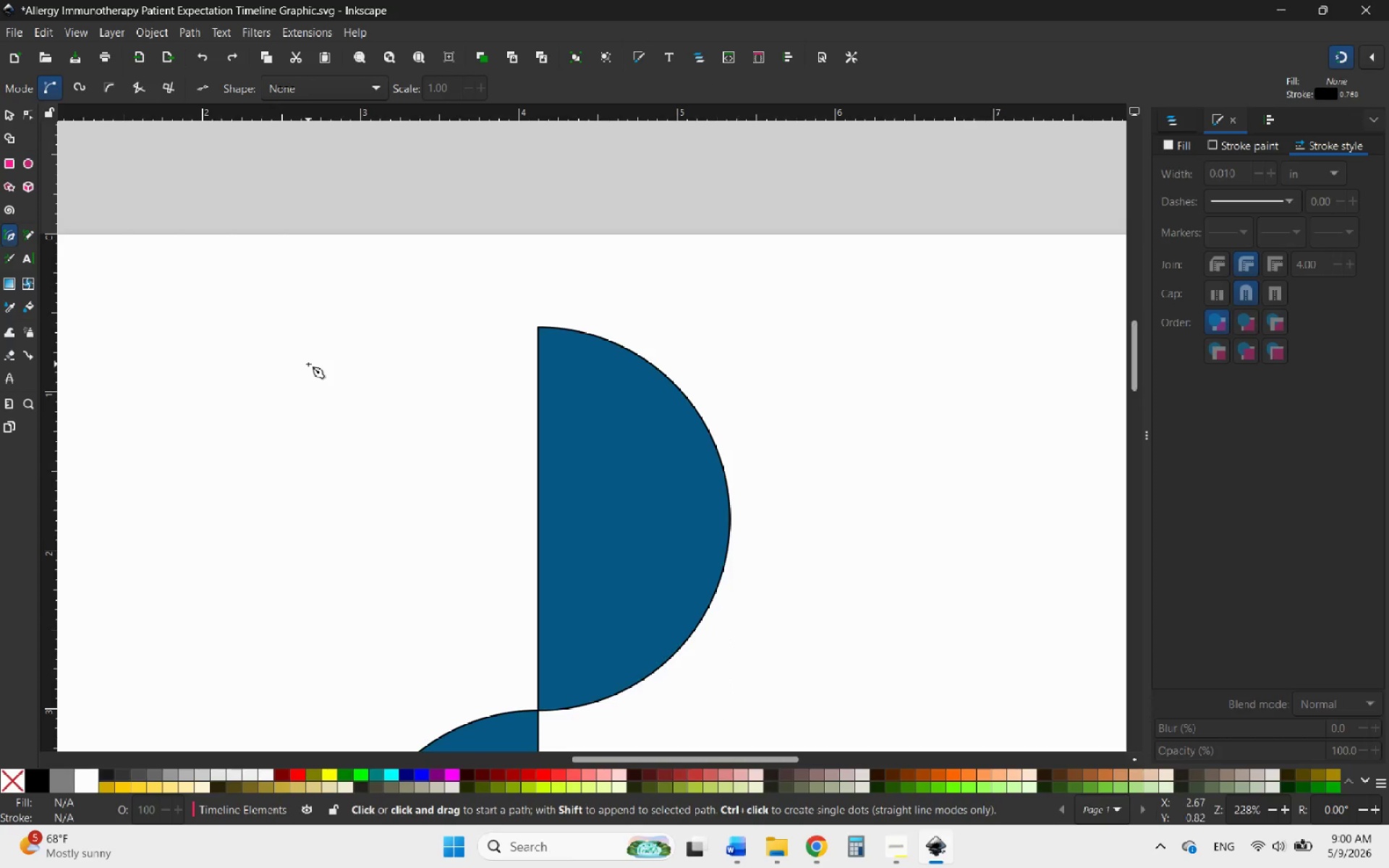 
left_click([308, 364])
 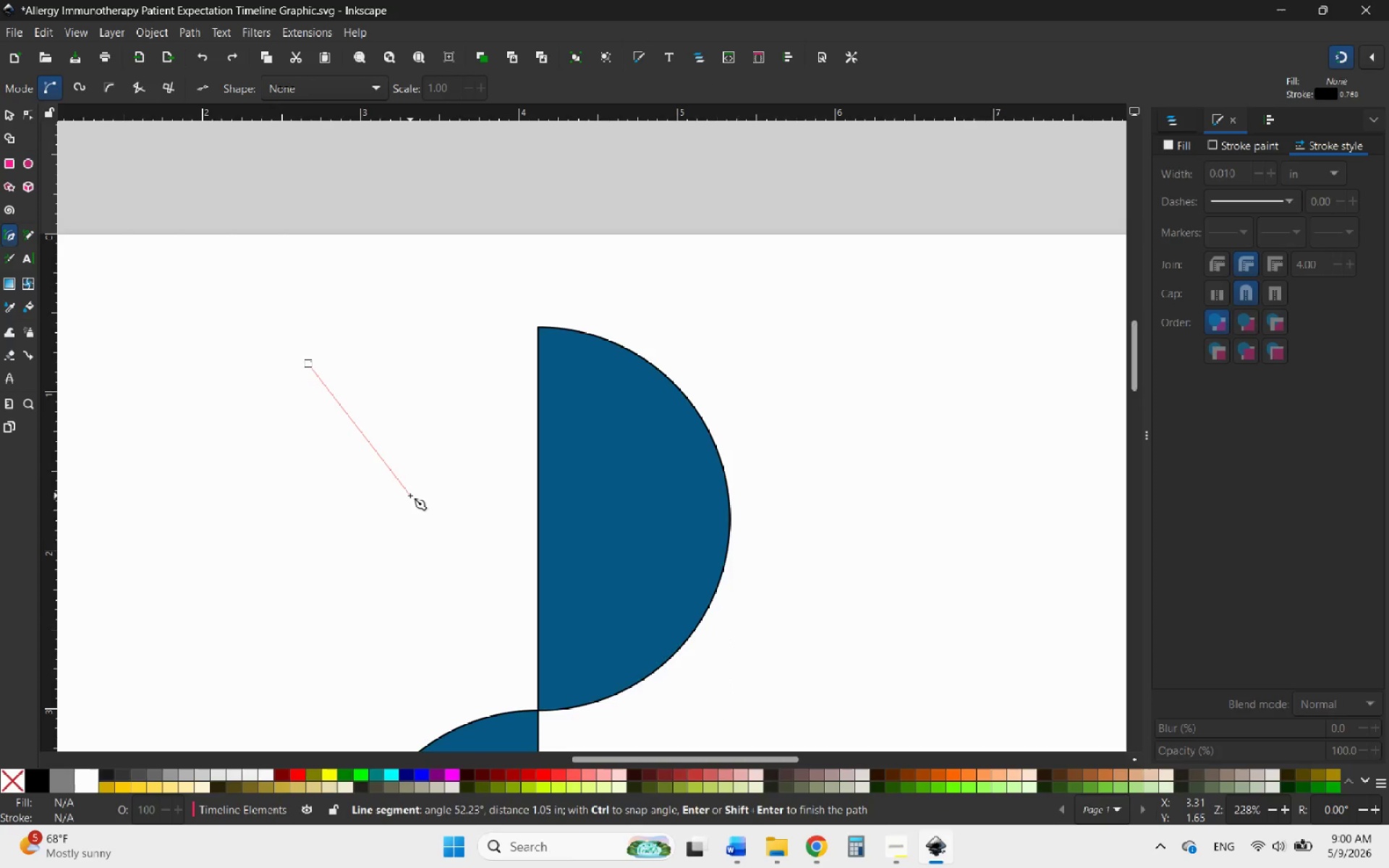 
left_click([410, 495])
 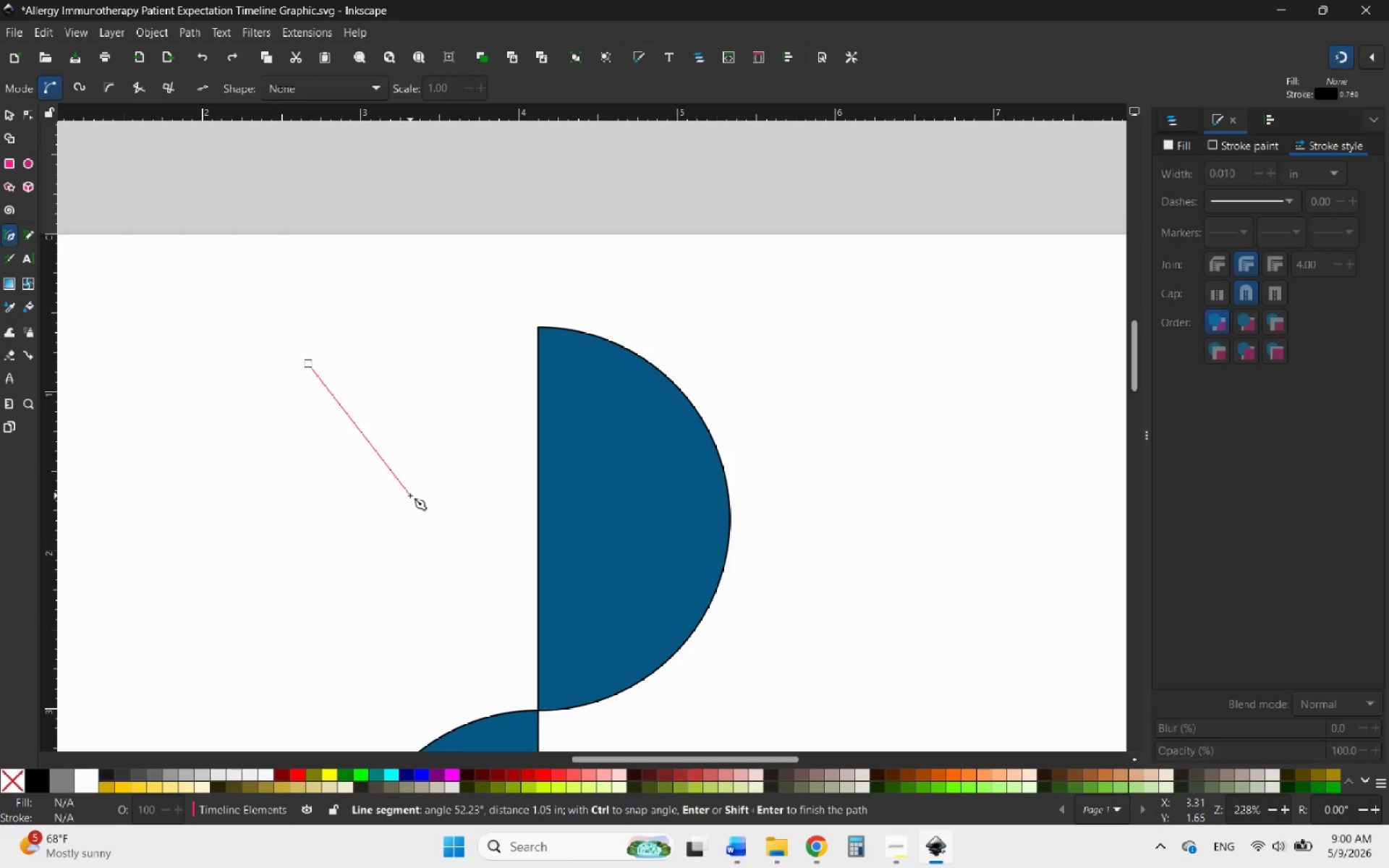 
key(Control+Z)
 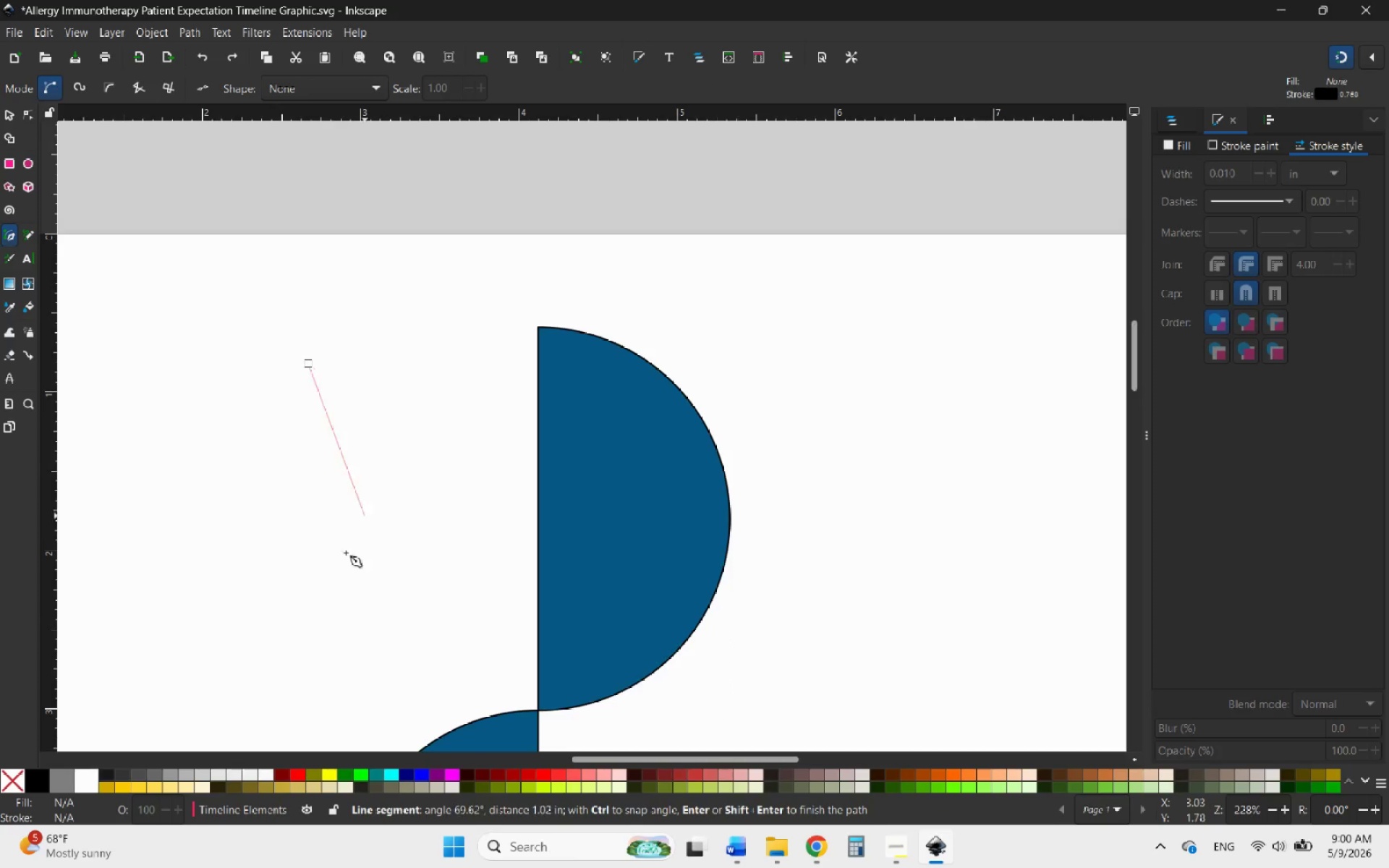 
hold_key(key=ControlLeft, duration=1.3)
left_click([315, 598])
 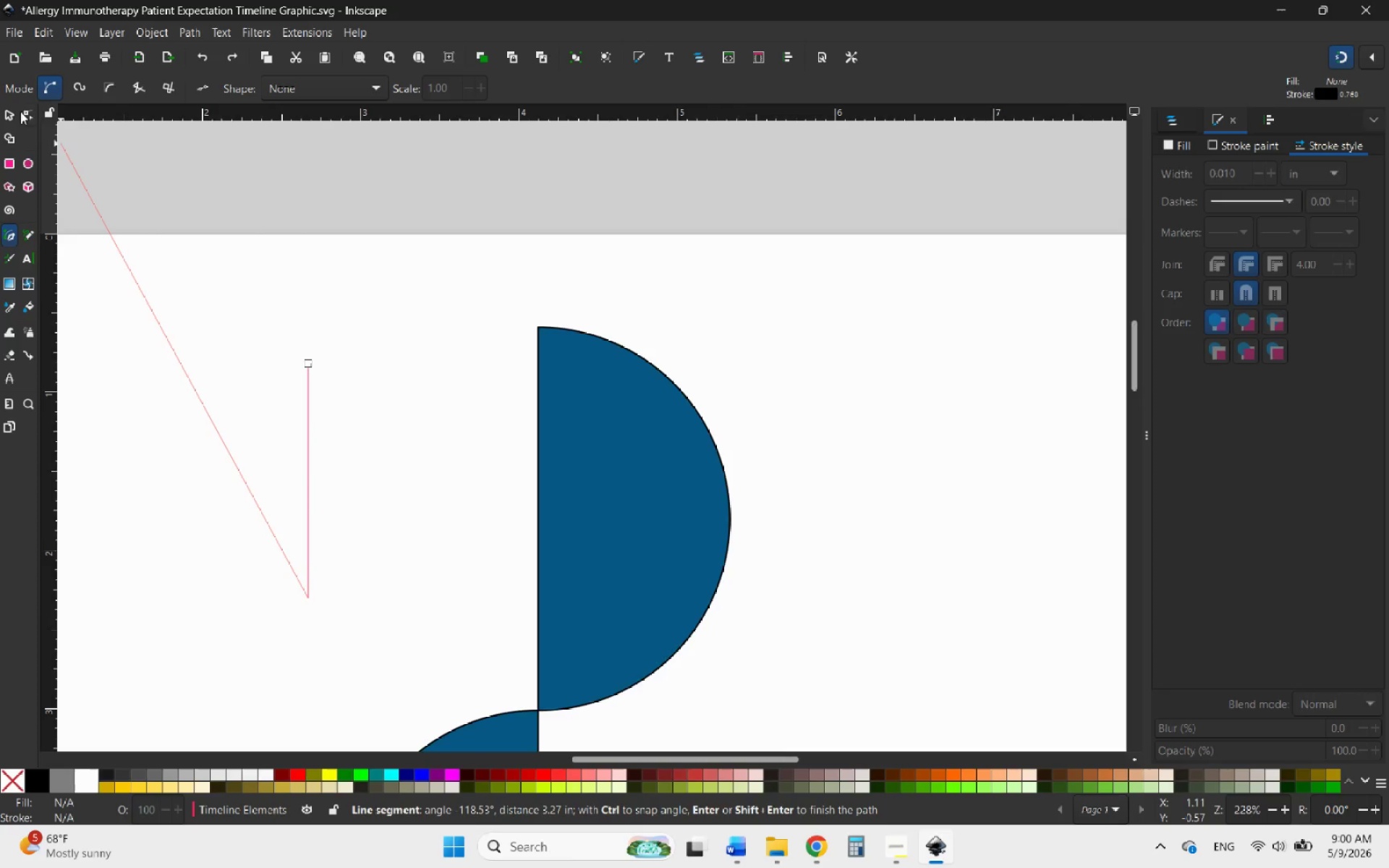 
left_click([5, 111])
 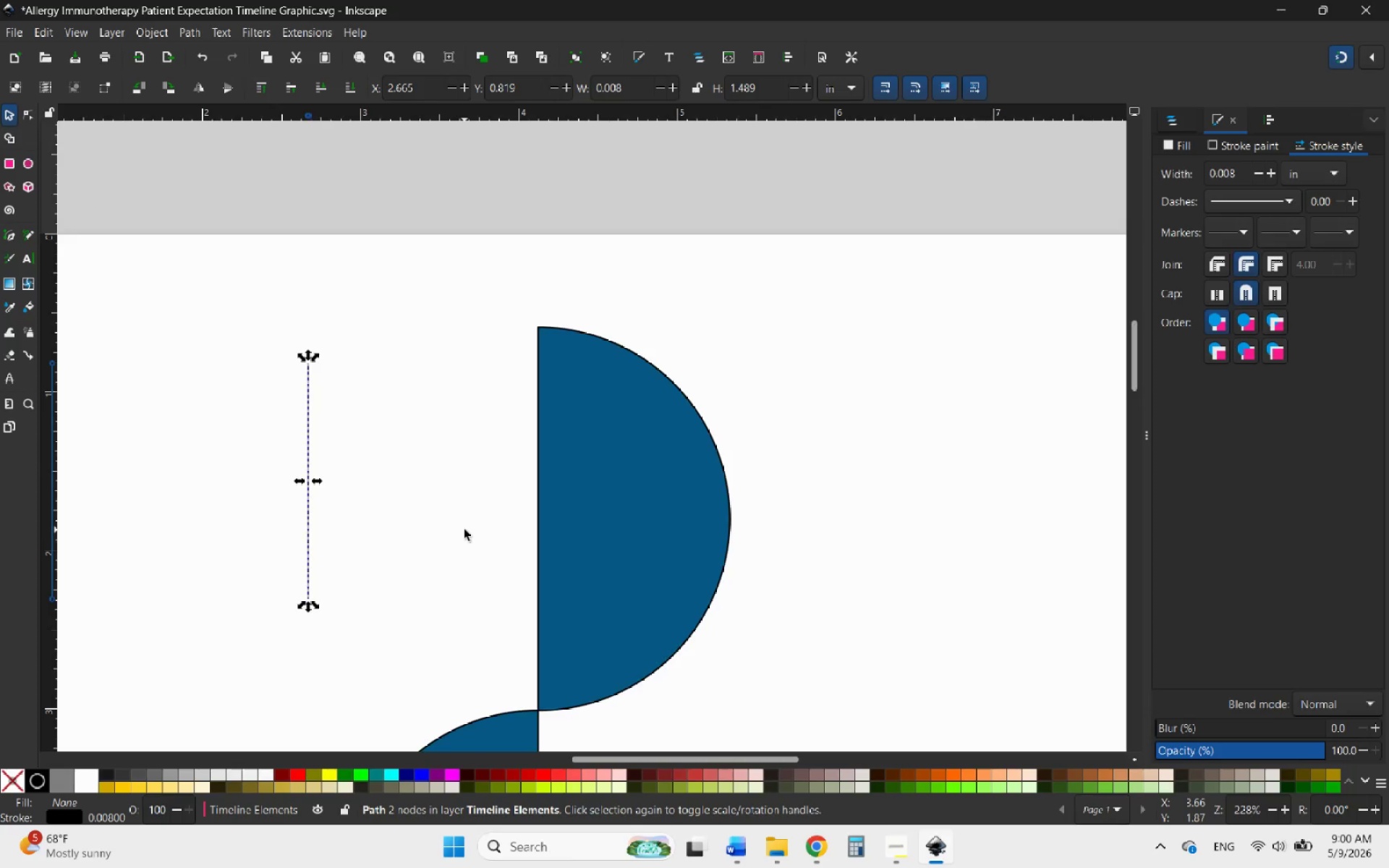 
wait(12.58)
 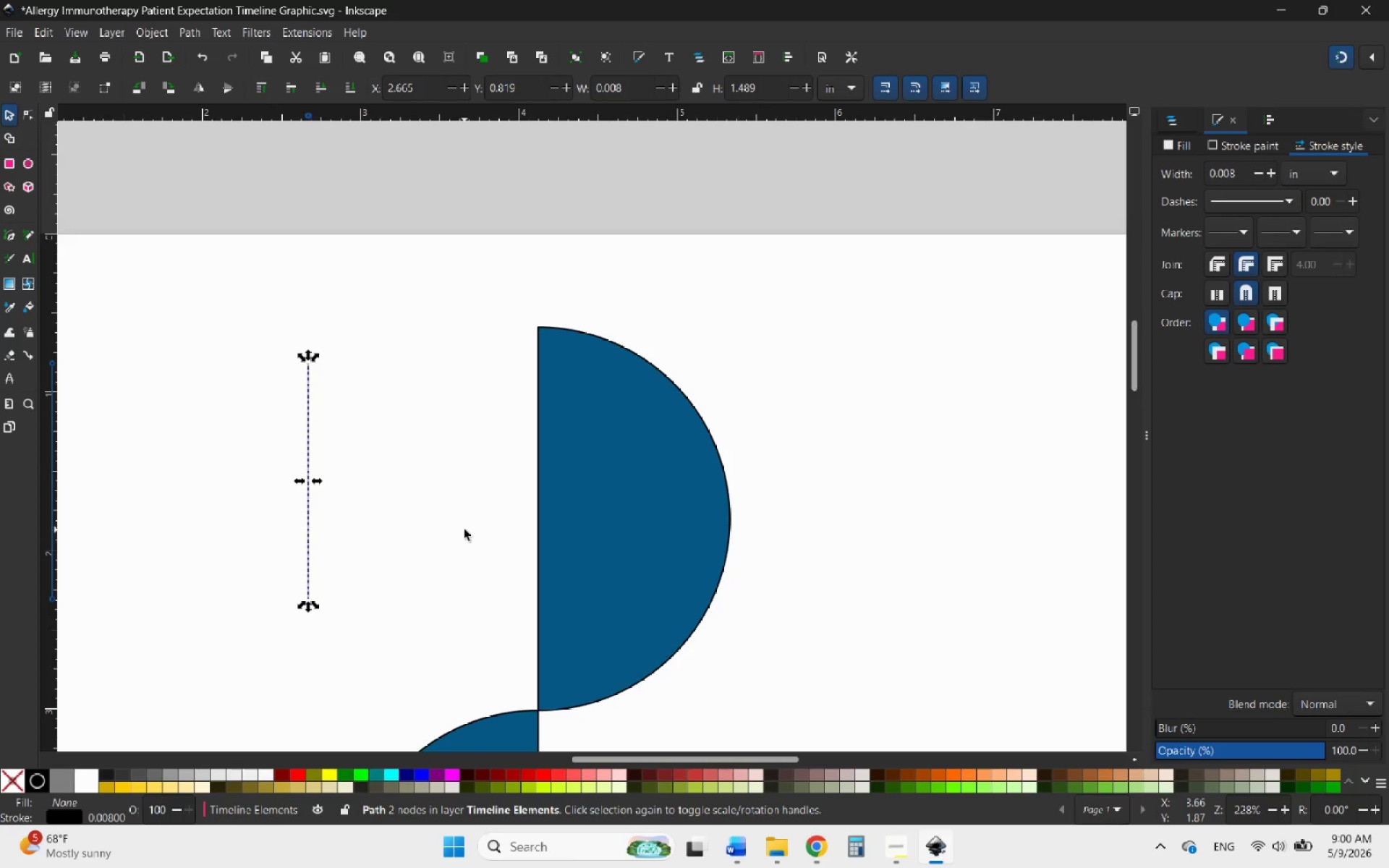 
left_click_drag(start_coordinate=[307, 431], to_coordinate=[442, 372])
 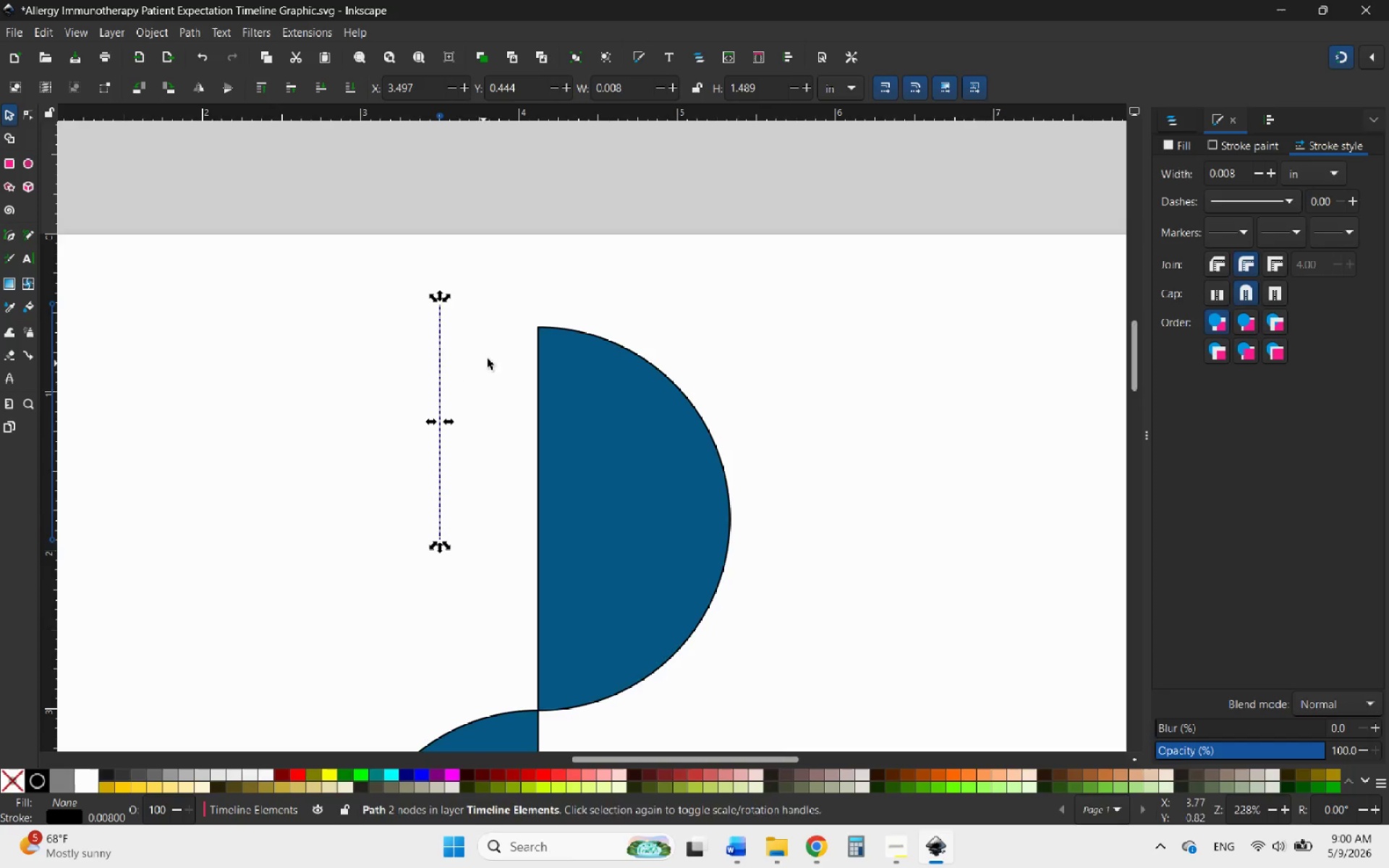 
hold_key(key=ControlLeft, duration=1.08)
scroll: coordinate [567, 352], scroll_direction: down, amount: 5.0
 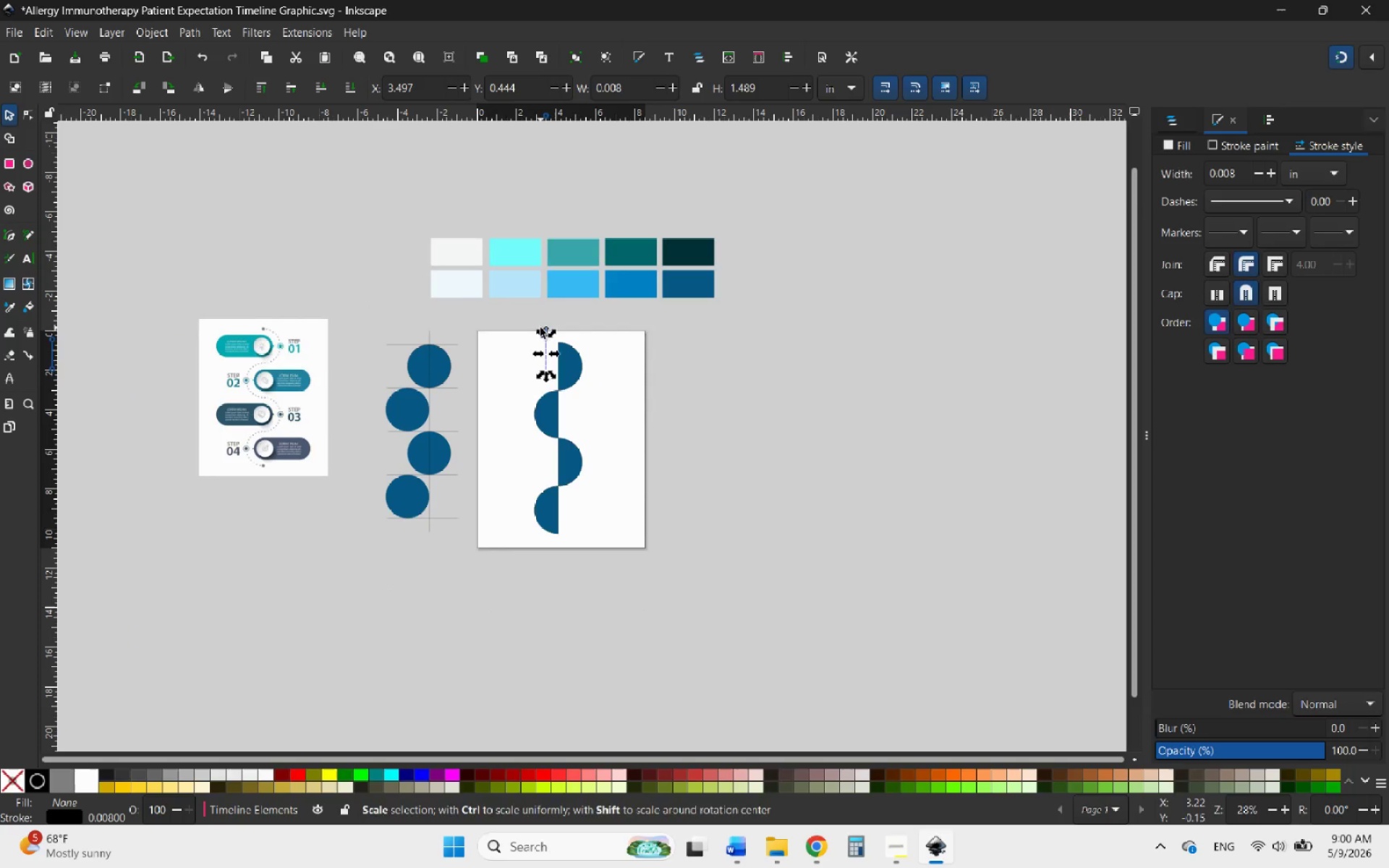 
left_click_drag(start_coordinate=[515, 315], to_coordinate=[603, 550])
 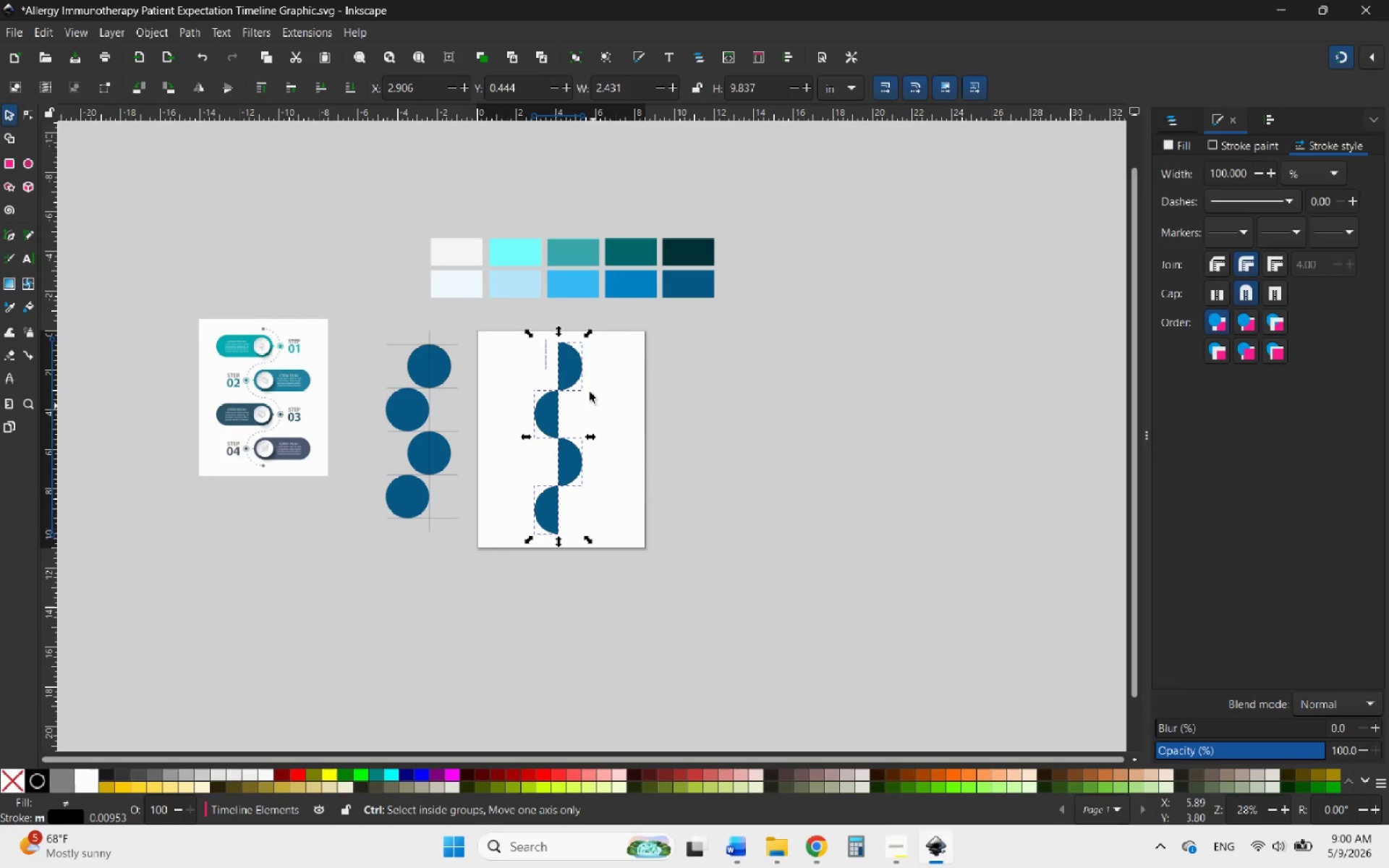 
hold_key(key=ControlLeft, duration=0.53)
scroll: coordinate [552, 352], scroll_direction: up, amount: 4.0
 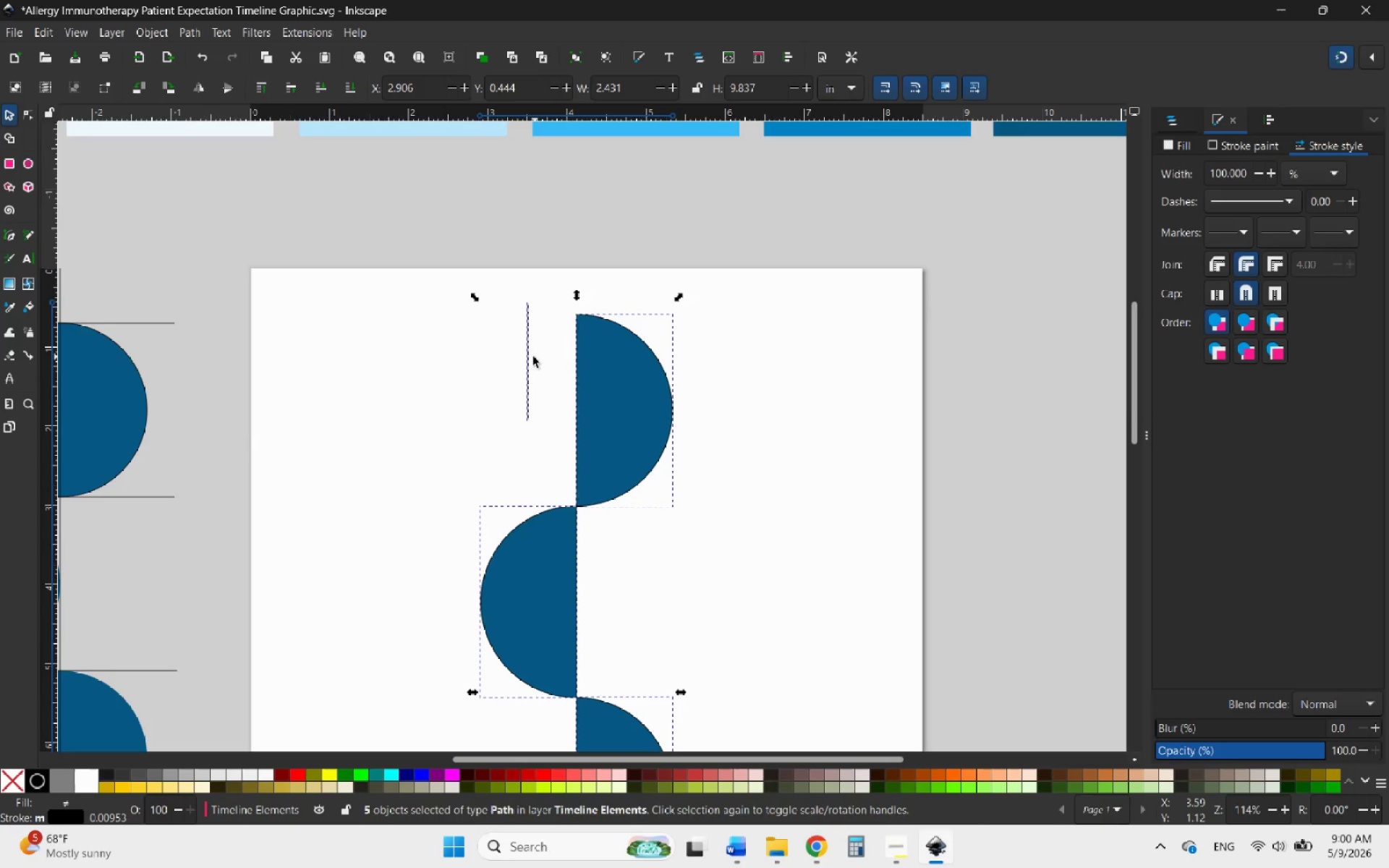 
hold_key(key=ShiftLeft, duration=0.56)
left_click([527, 357])
 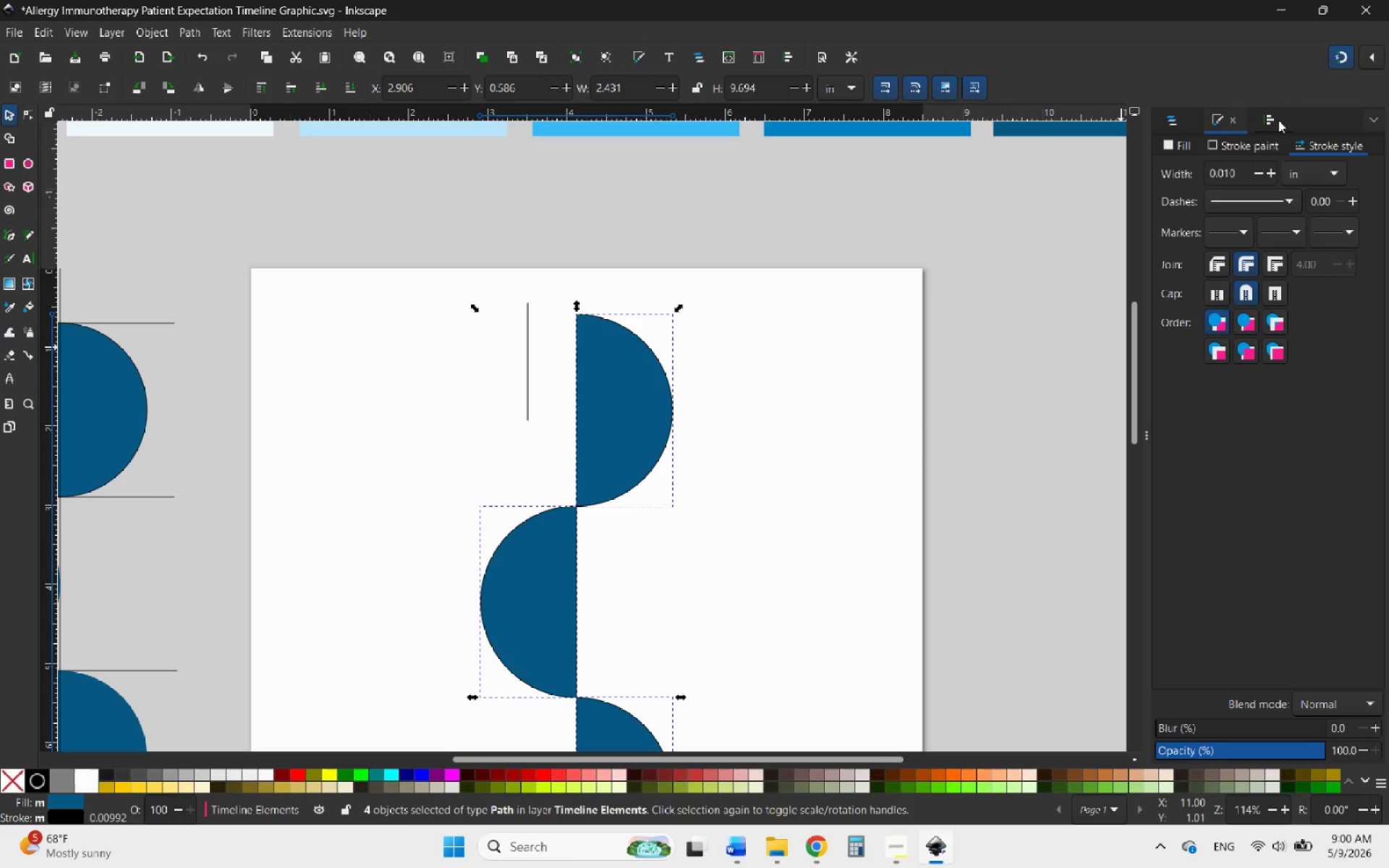 
left_click([1188, 141])
 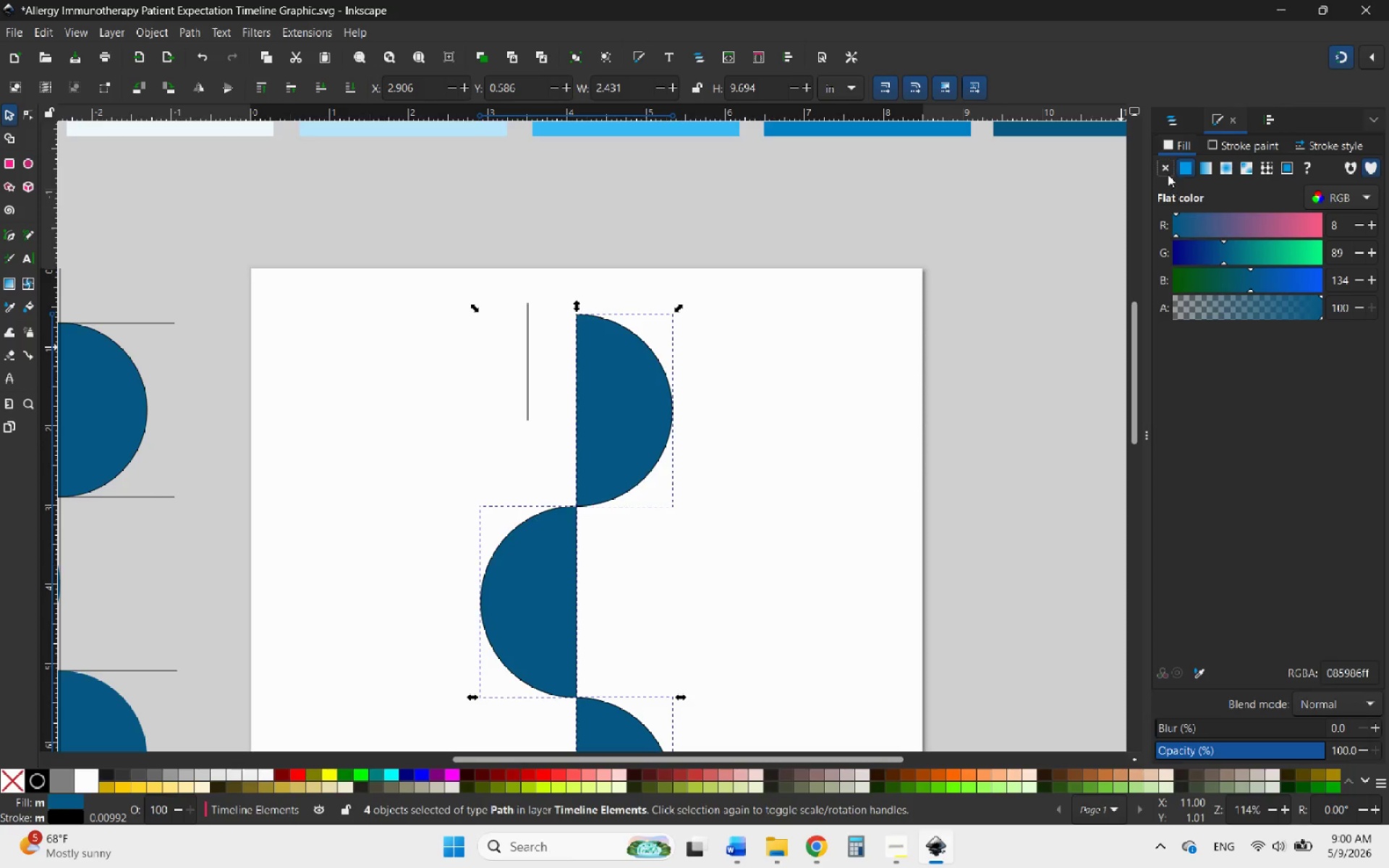 
left_click([1165, 169])
 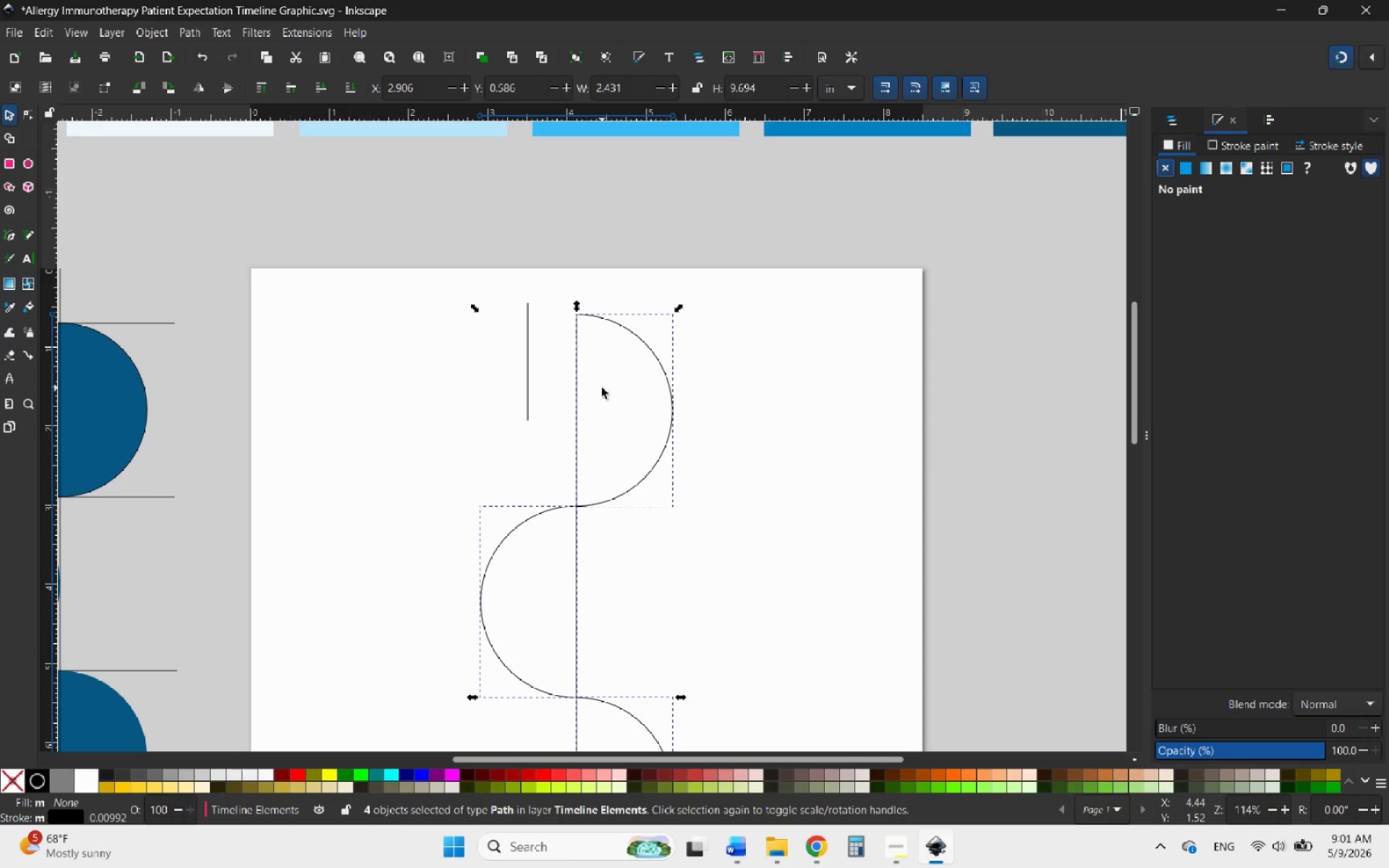 
left_click([602, 388])
 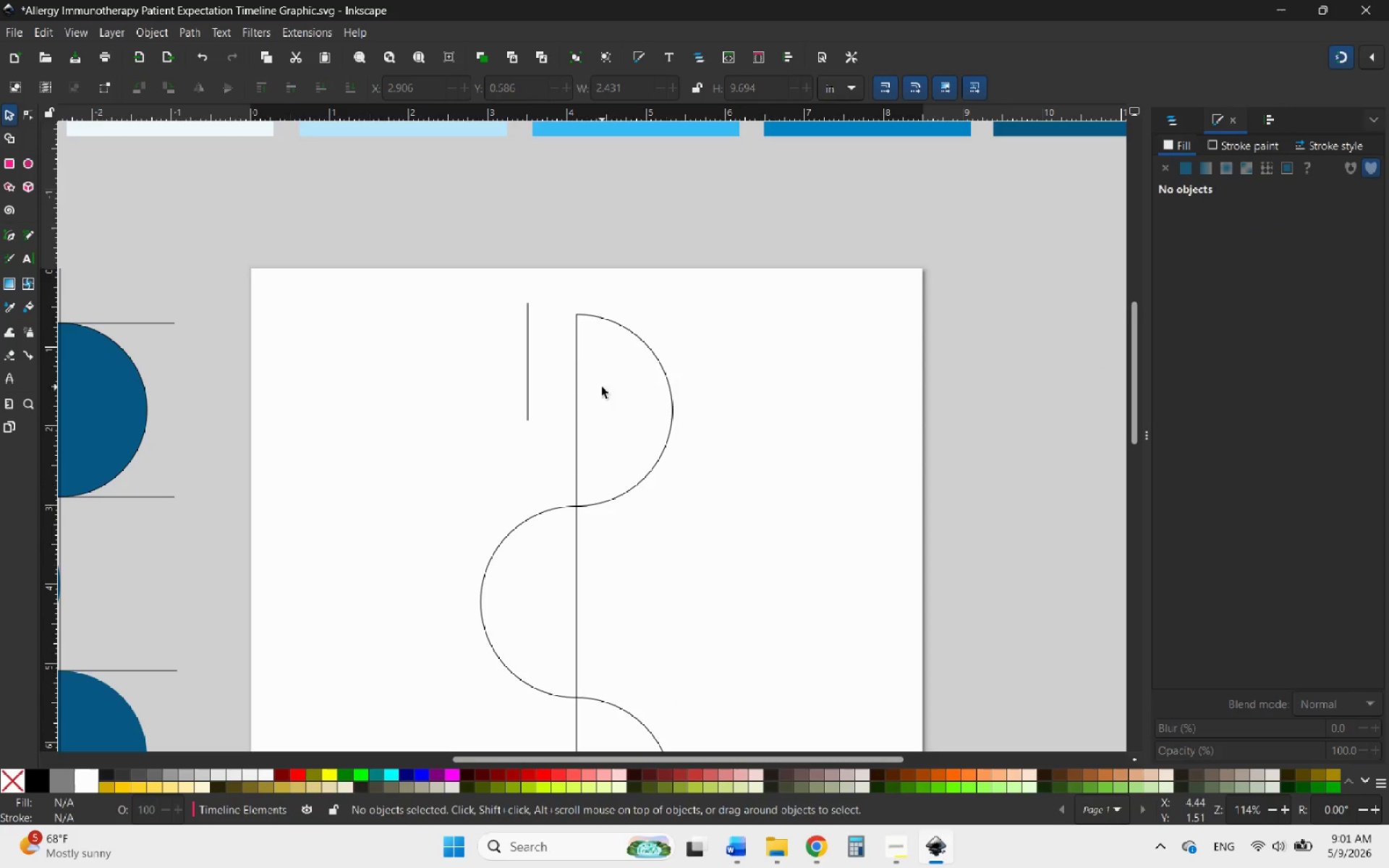 
hold_key(key=ControlLeft, duration=0.64)
scroll: coordinate [545, 339], scroll_direction: up, amount: 3.0
 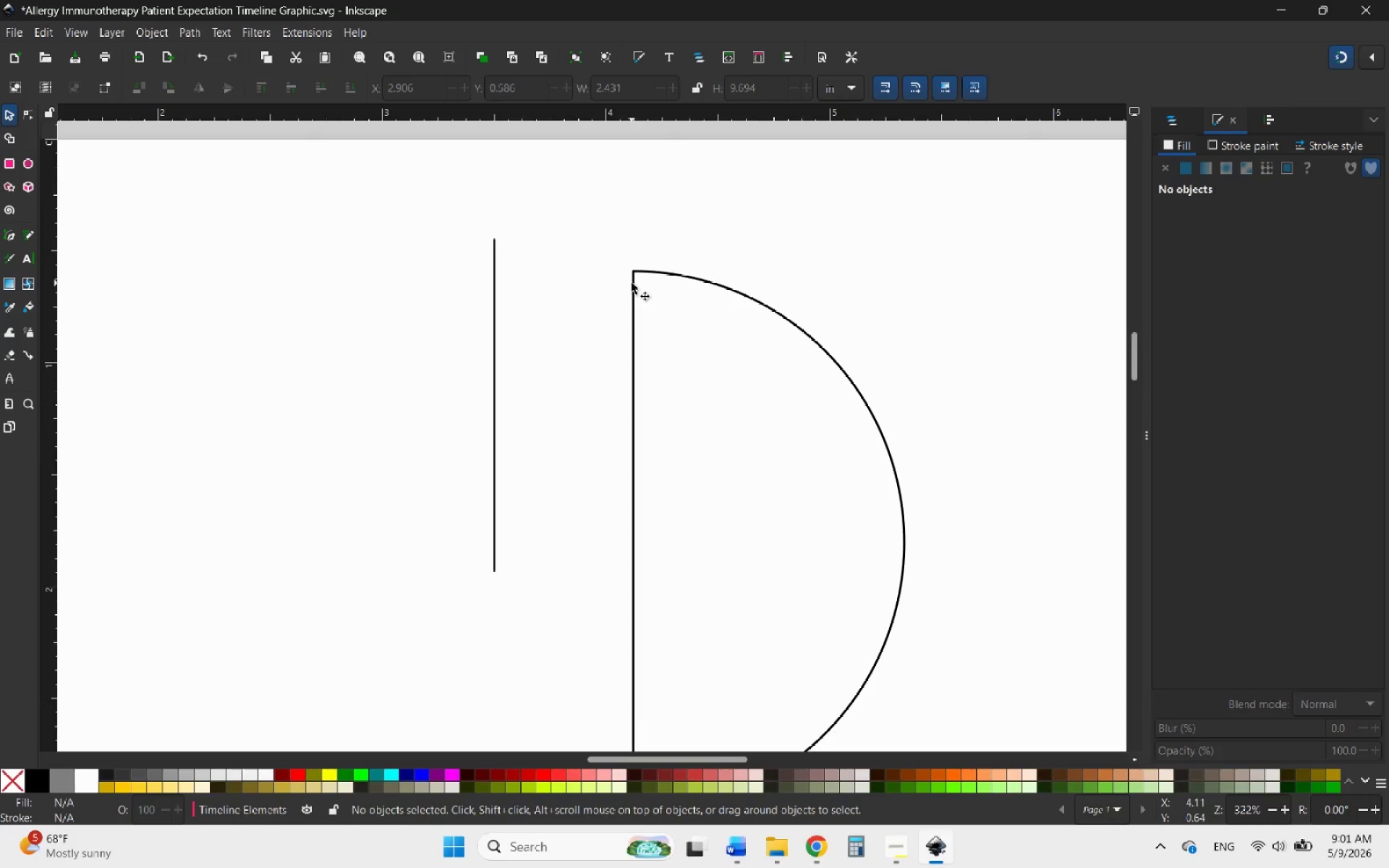 
left_click([632, 283])
 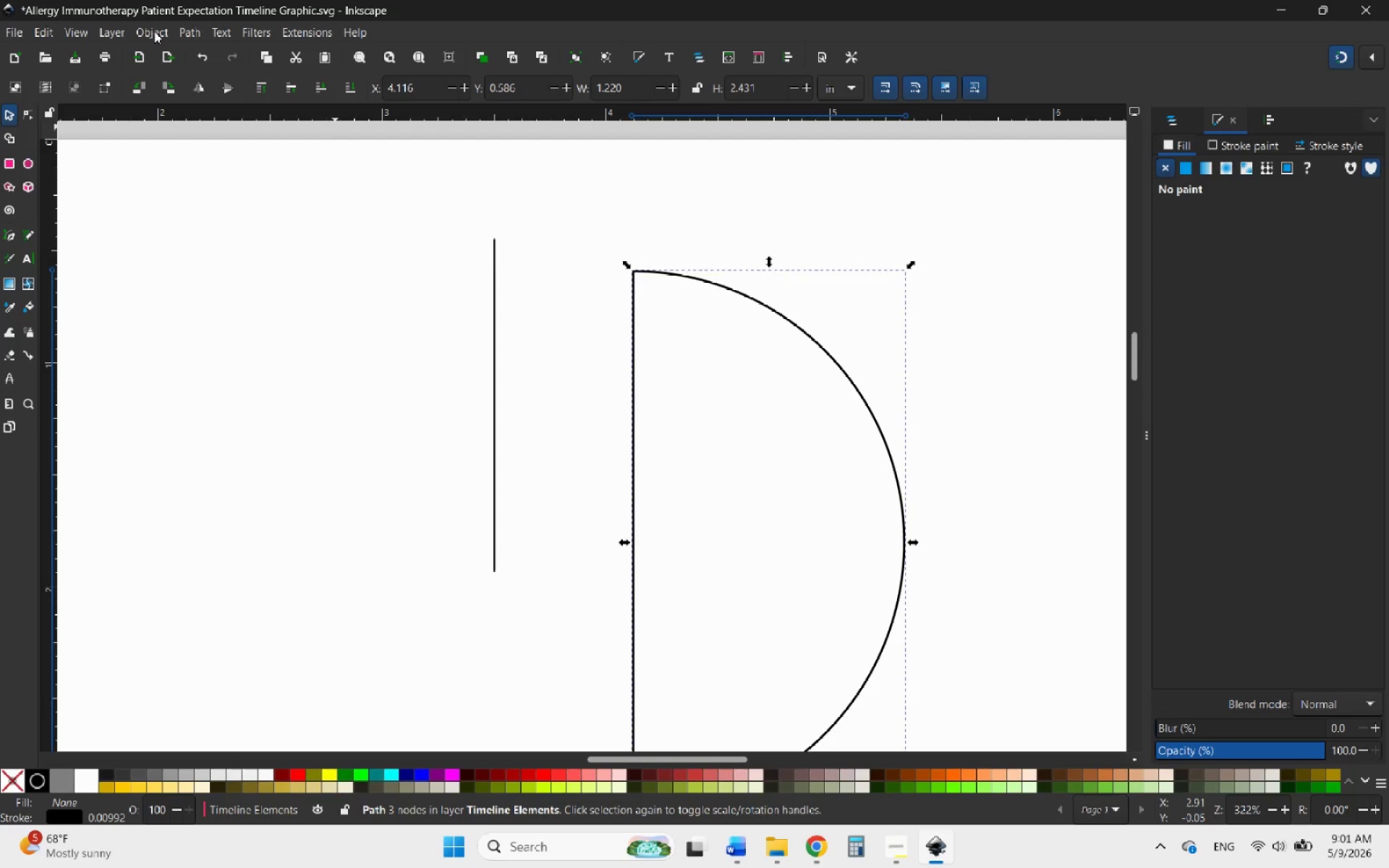 
left_click([182, 31])
 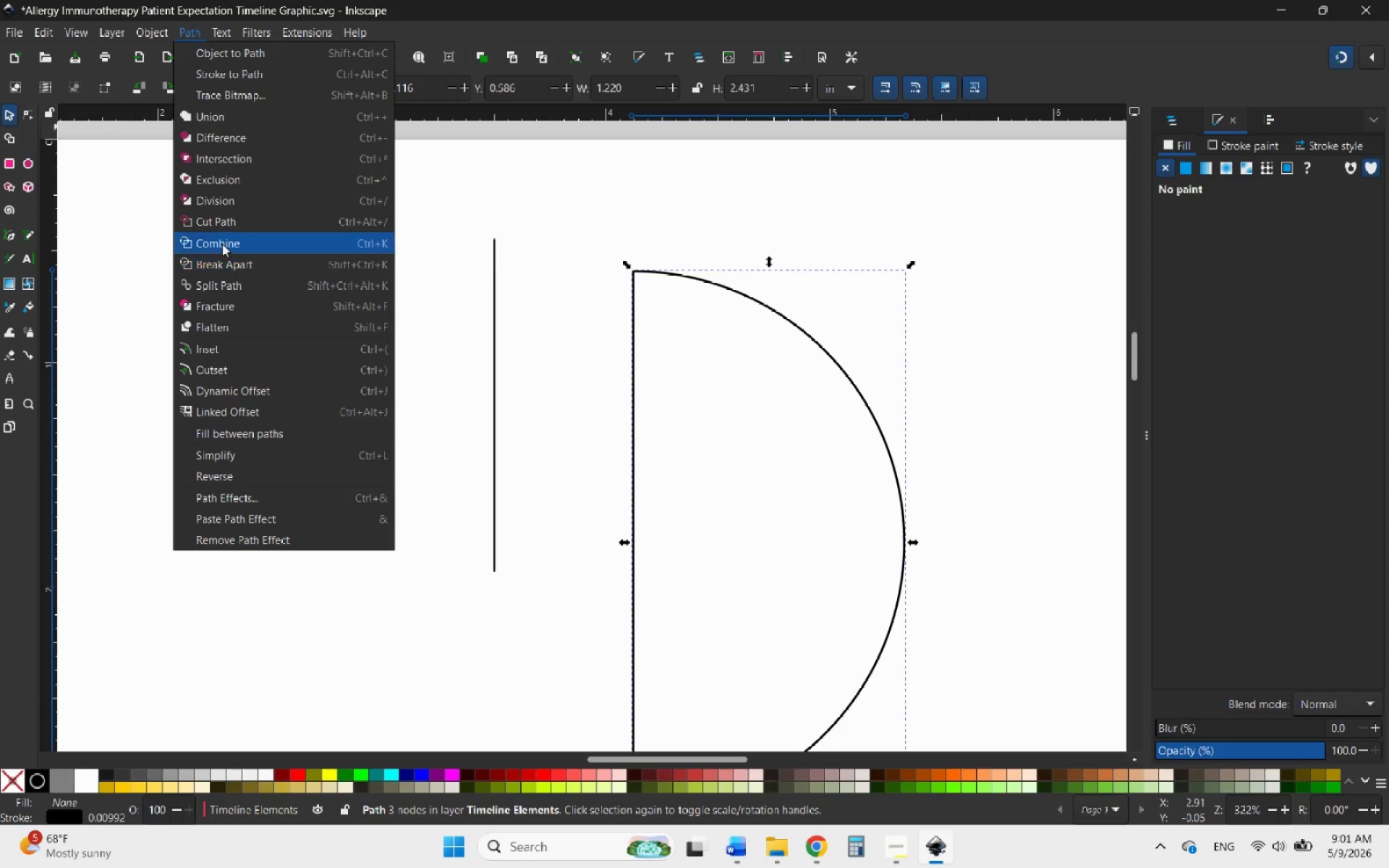 
left_click([221, 225])
 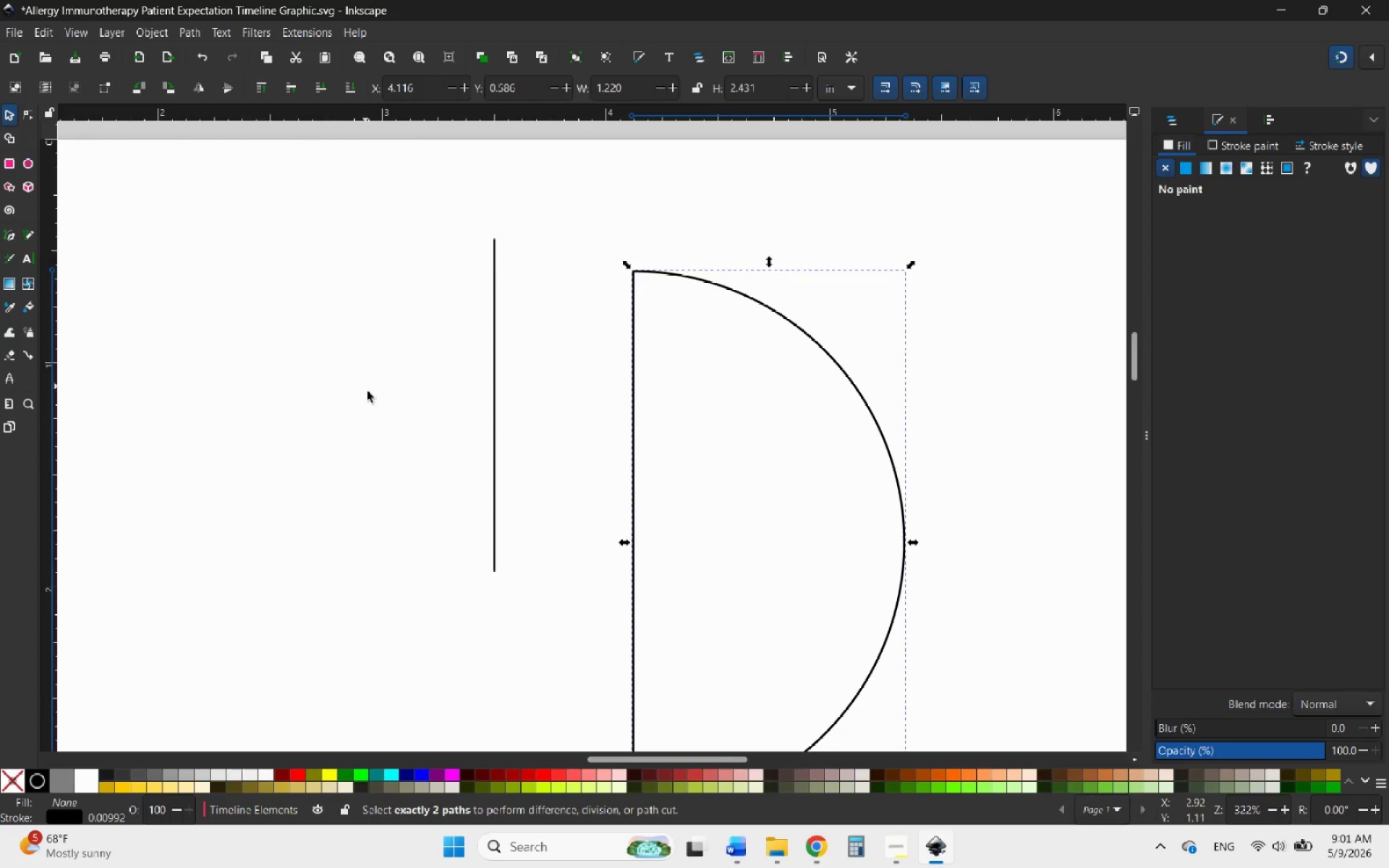 
left_click([376, 409])
 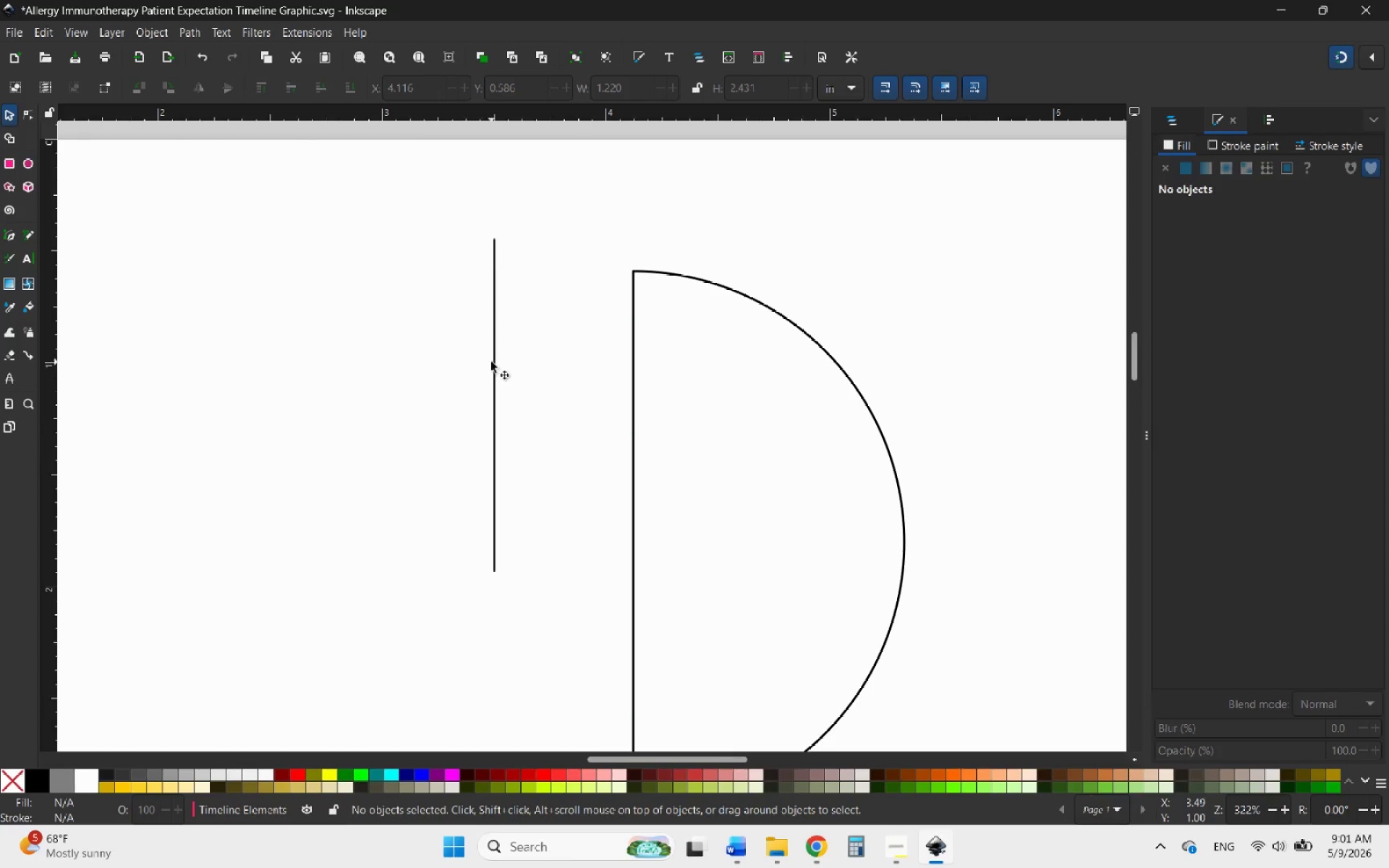 
left_click([494, 362])
 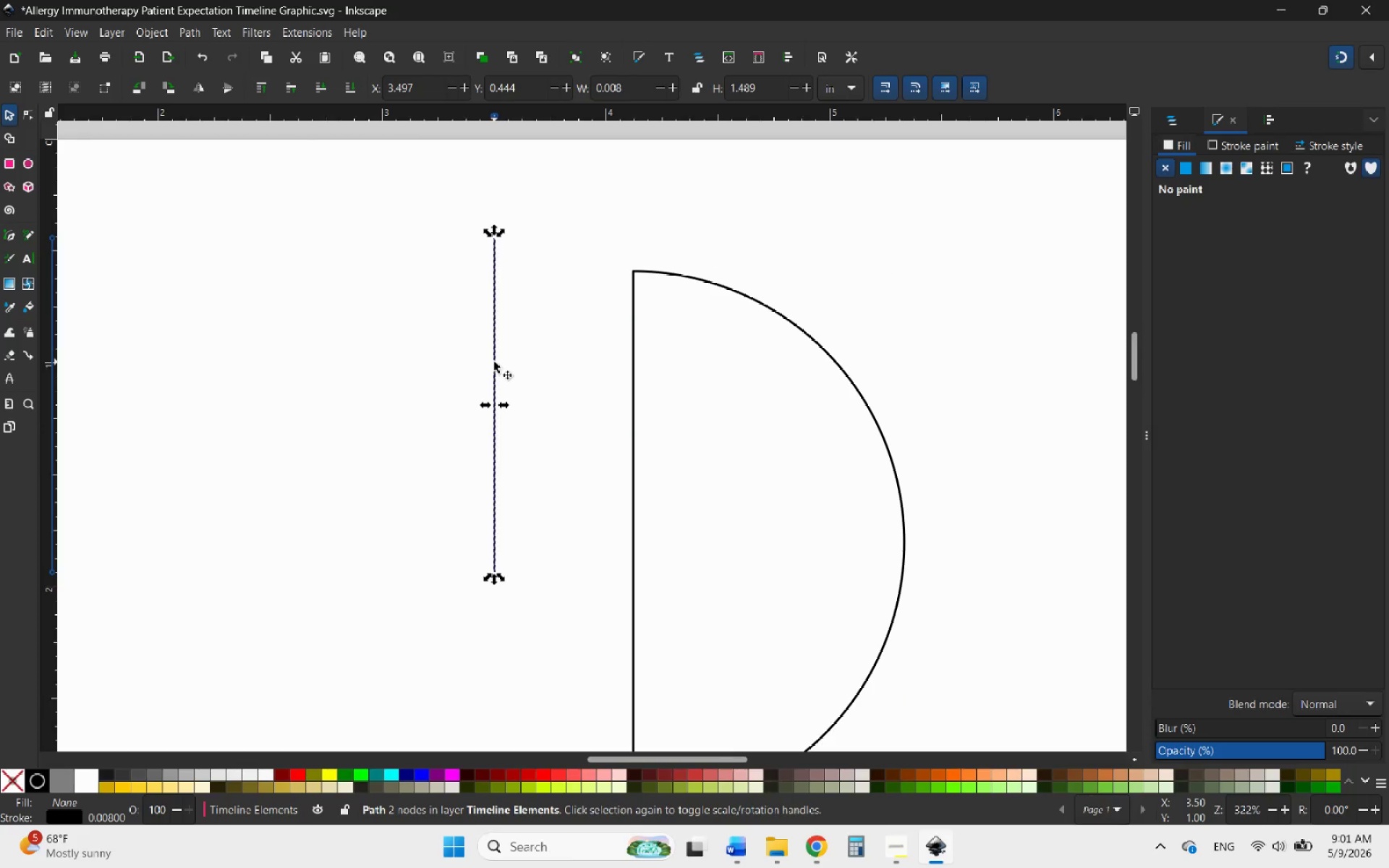 
right_click([494, 362])
 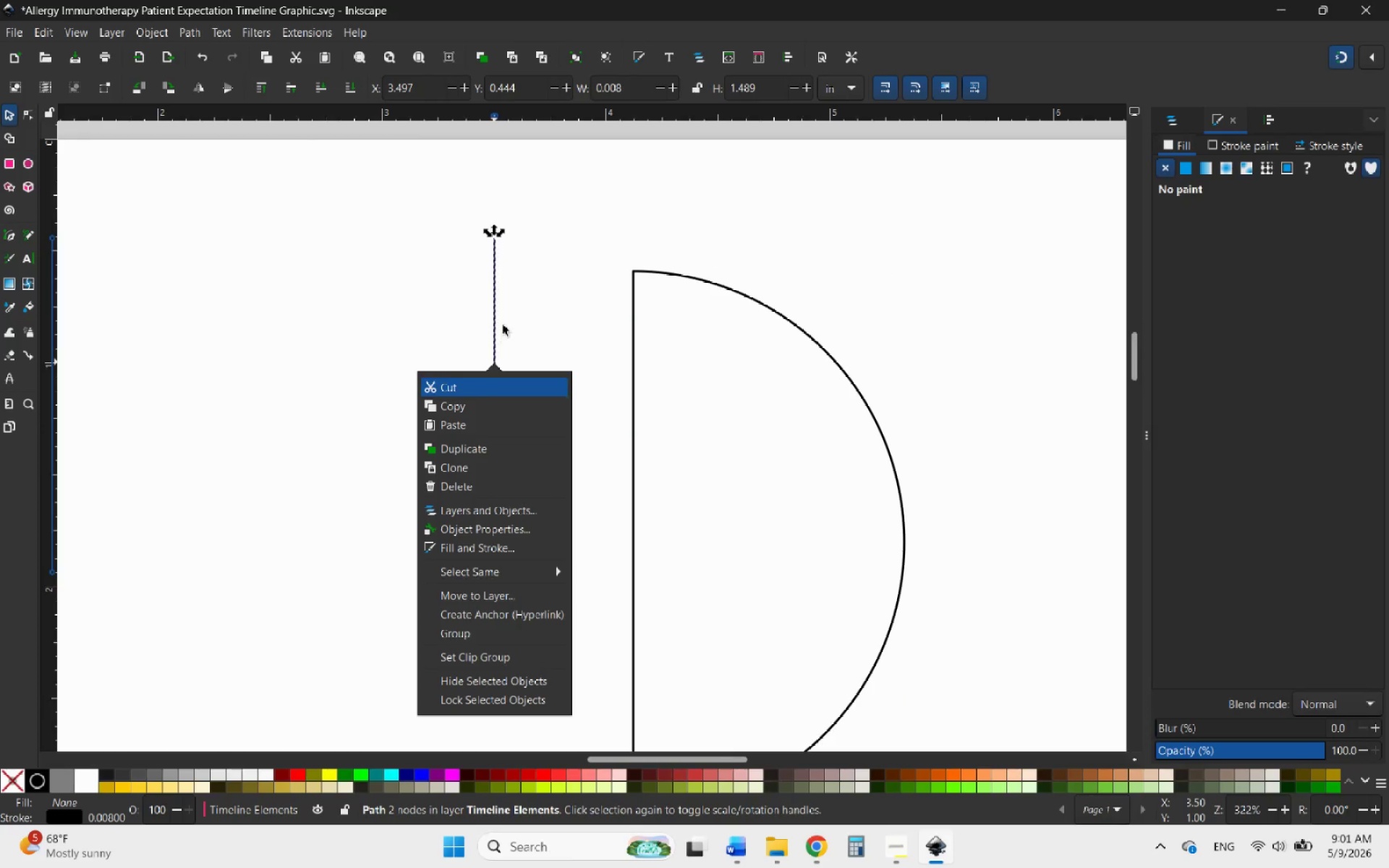 
left_click([503, 325])
 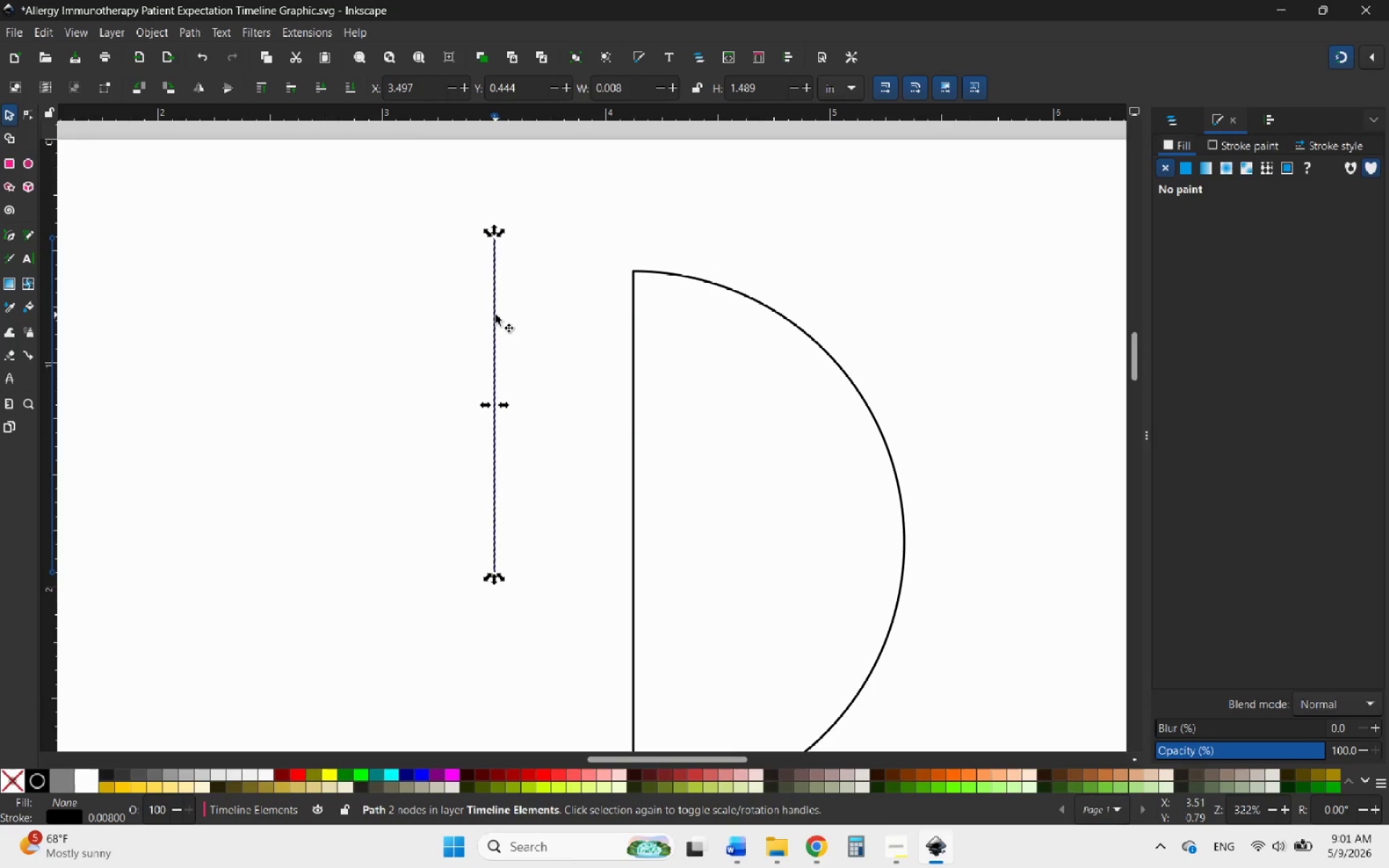 
left_click_drag(start_coordinate=[496, 315], to_coordinate=[650, 327])
 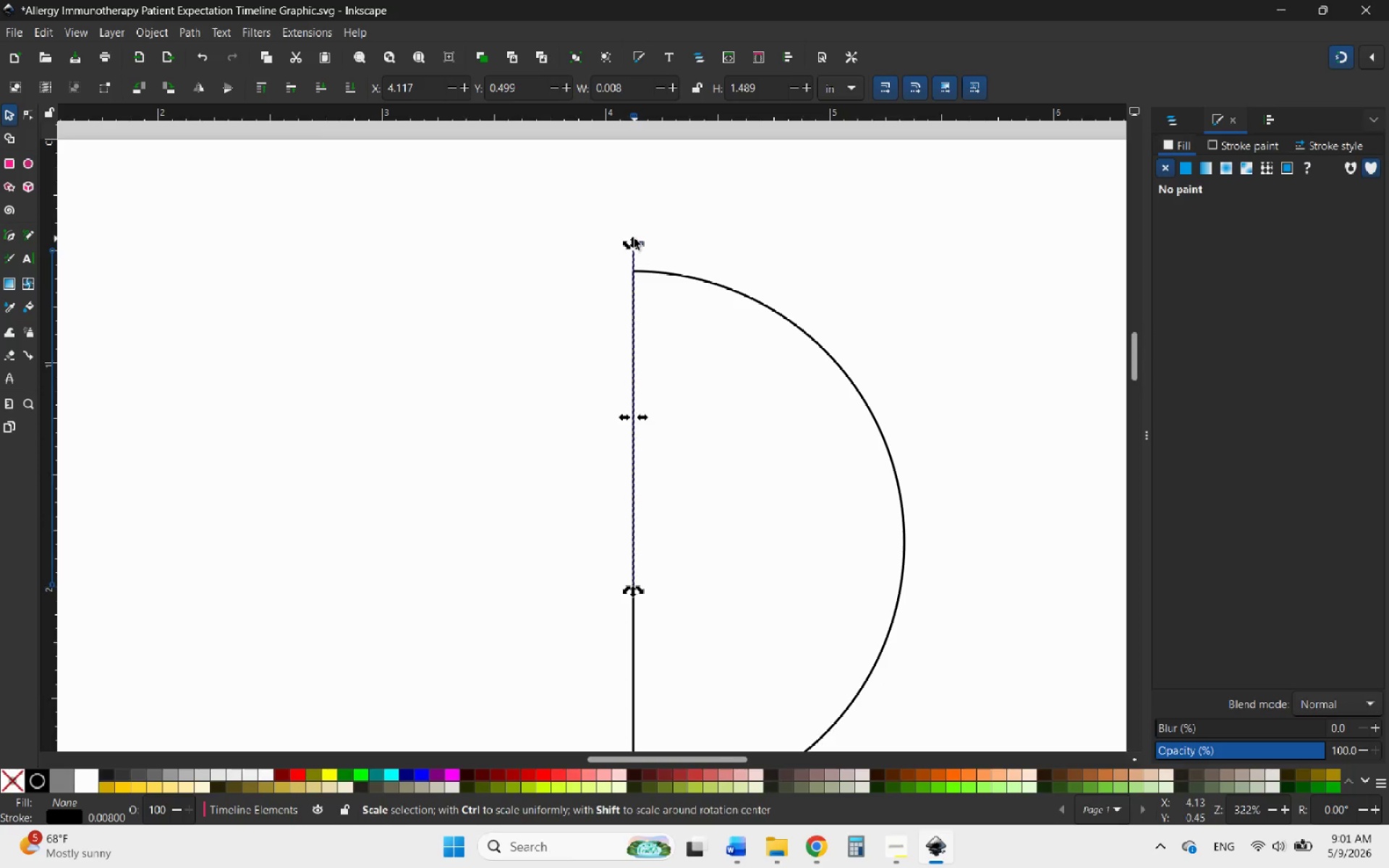 
hold_key(key=ControlLeft, duration=0.98)
scroll: coordinate [621, 430], scroll_direction: up, amount: 5.0
 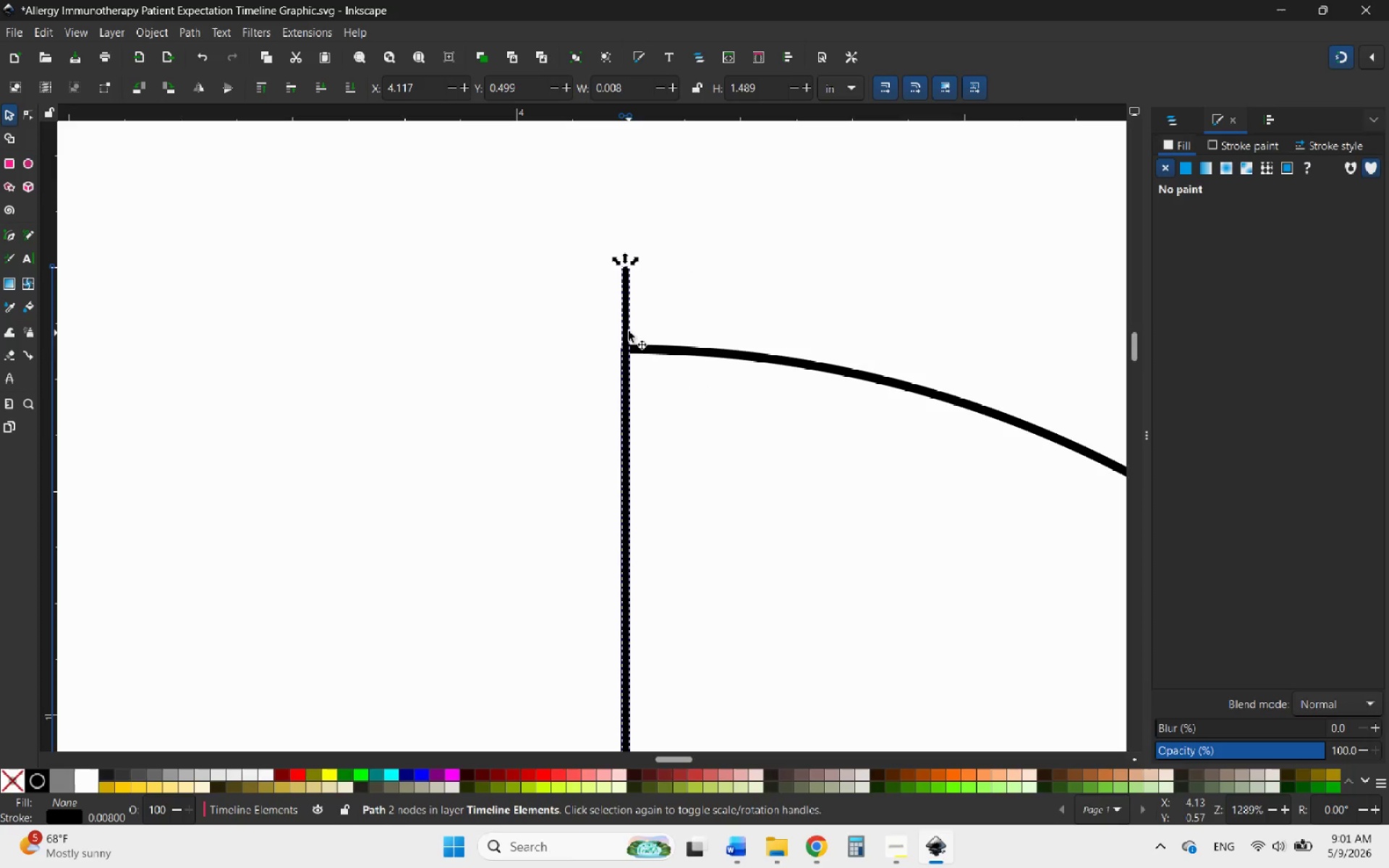 
left_click_drag(start_coordinate=[629, 325], to_coordinate=[649, 327])
 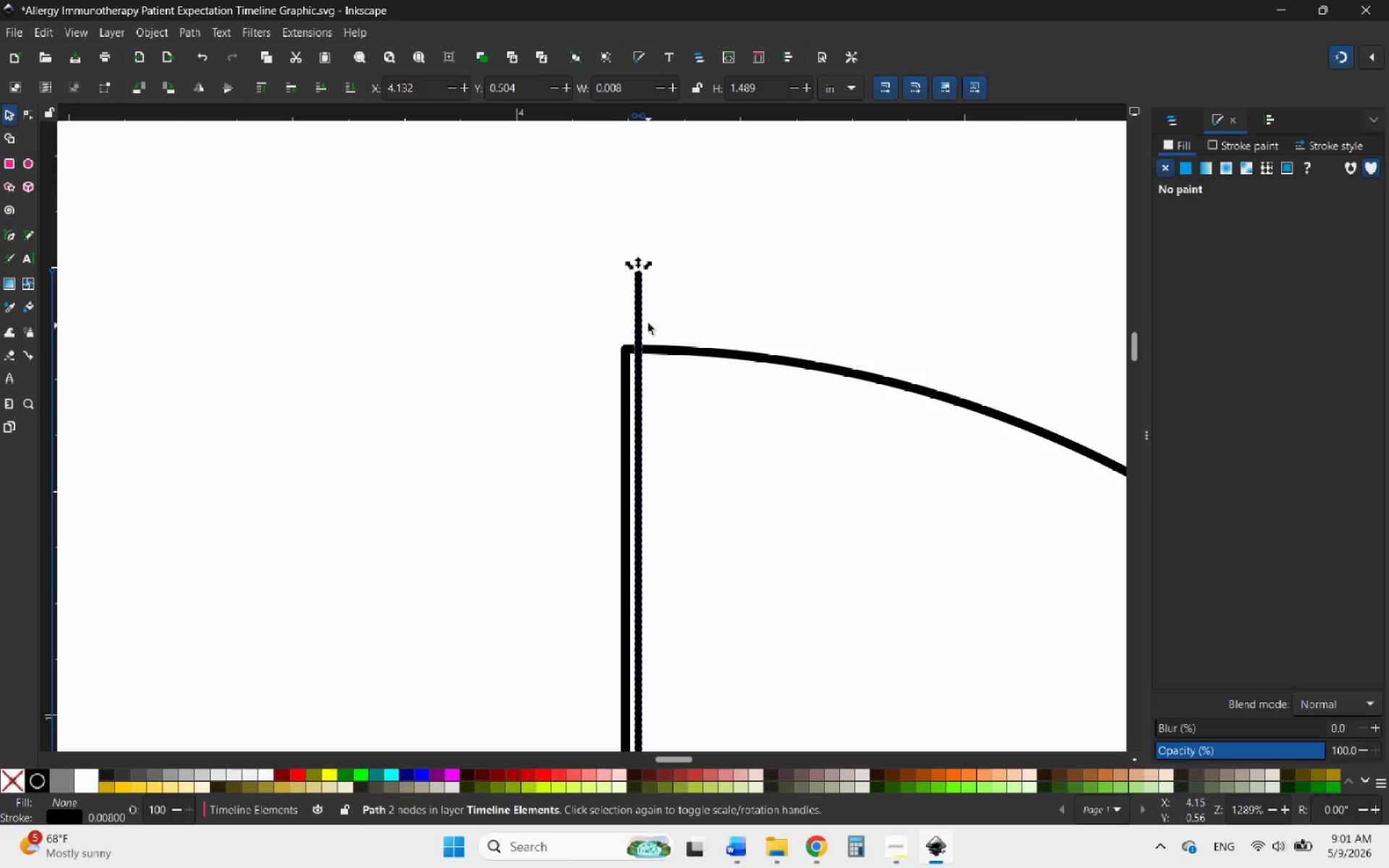 
hold_key(key=ControlLeft, duration=4.36)
scroll: coordinate [634, 276], scroll_direction: down, amount: 5.0
 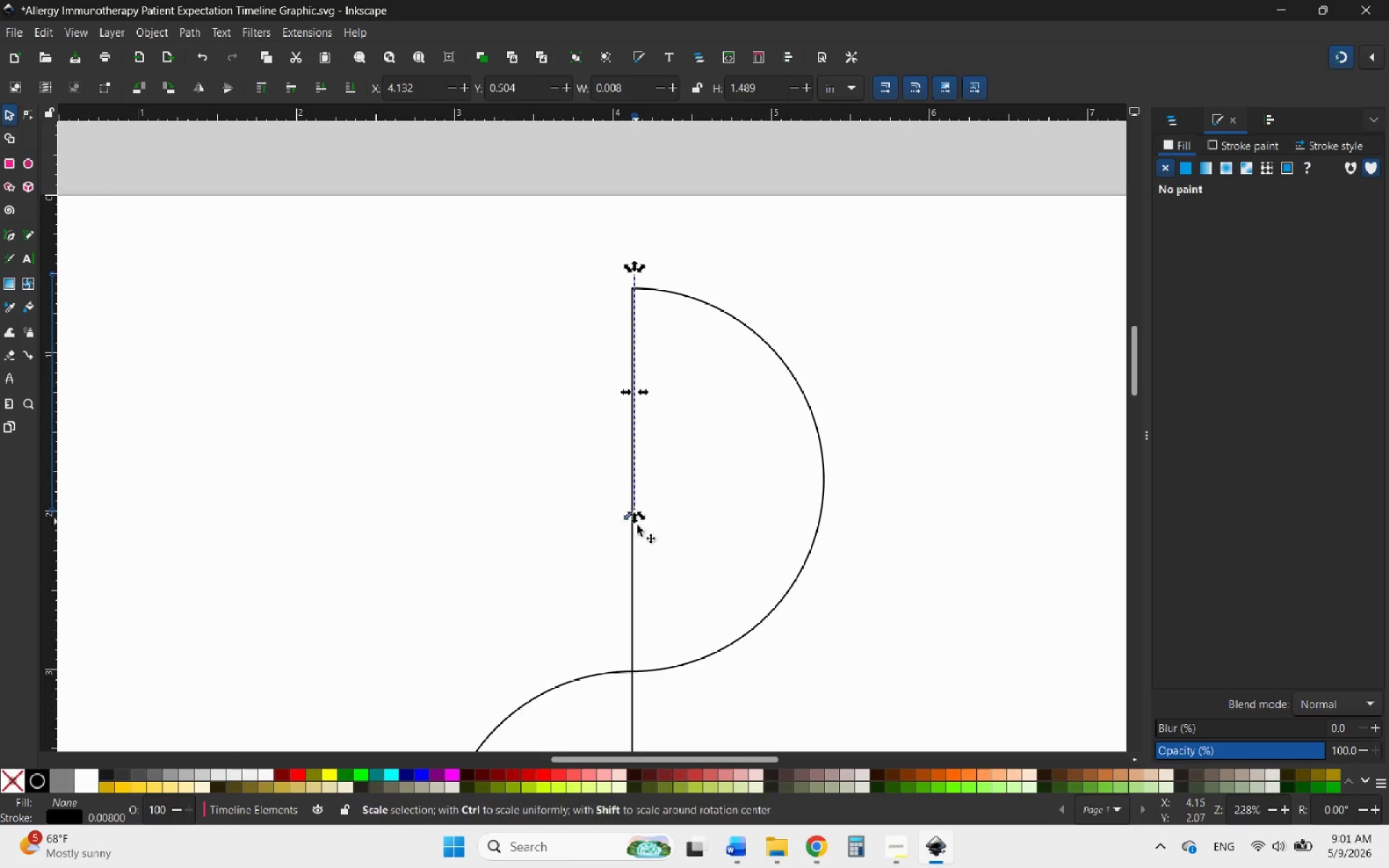 
scroll: coordinate [645, 580], scroll_direction: up, amount: 3.0
 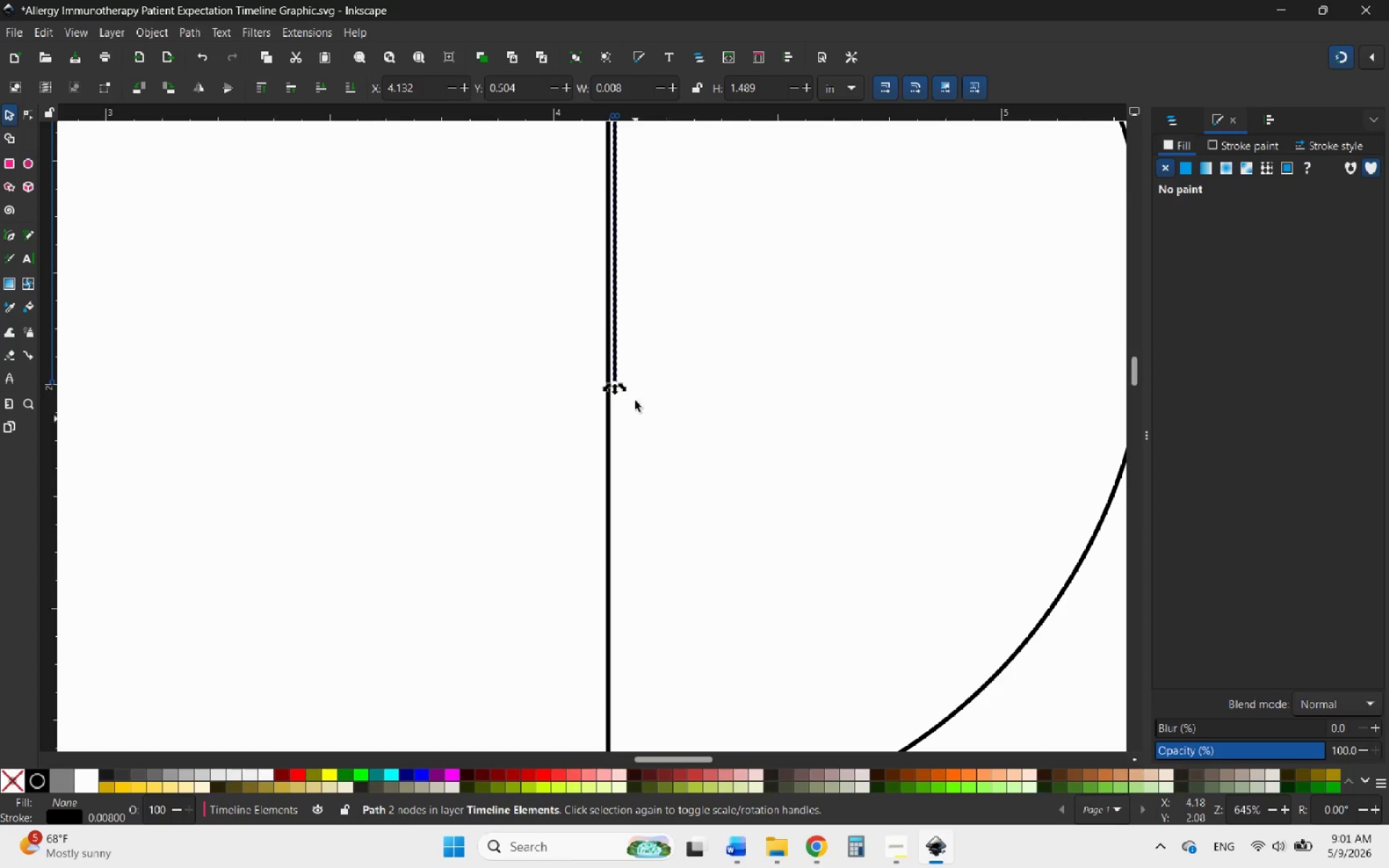 
scroll: coordinate [631, 367], scroll_direction: down, amount: 3.0
 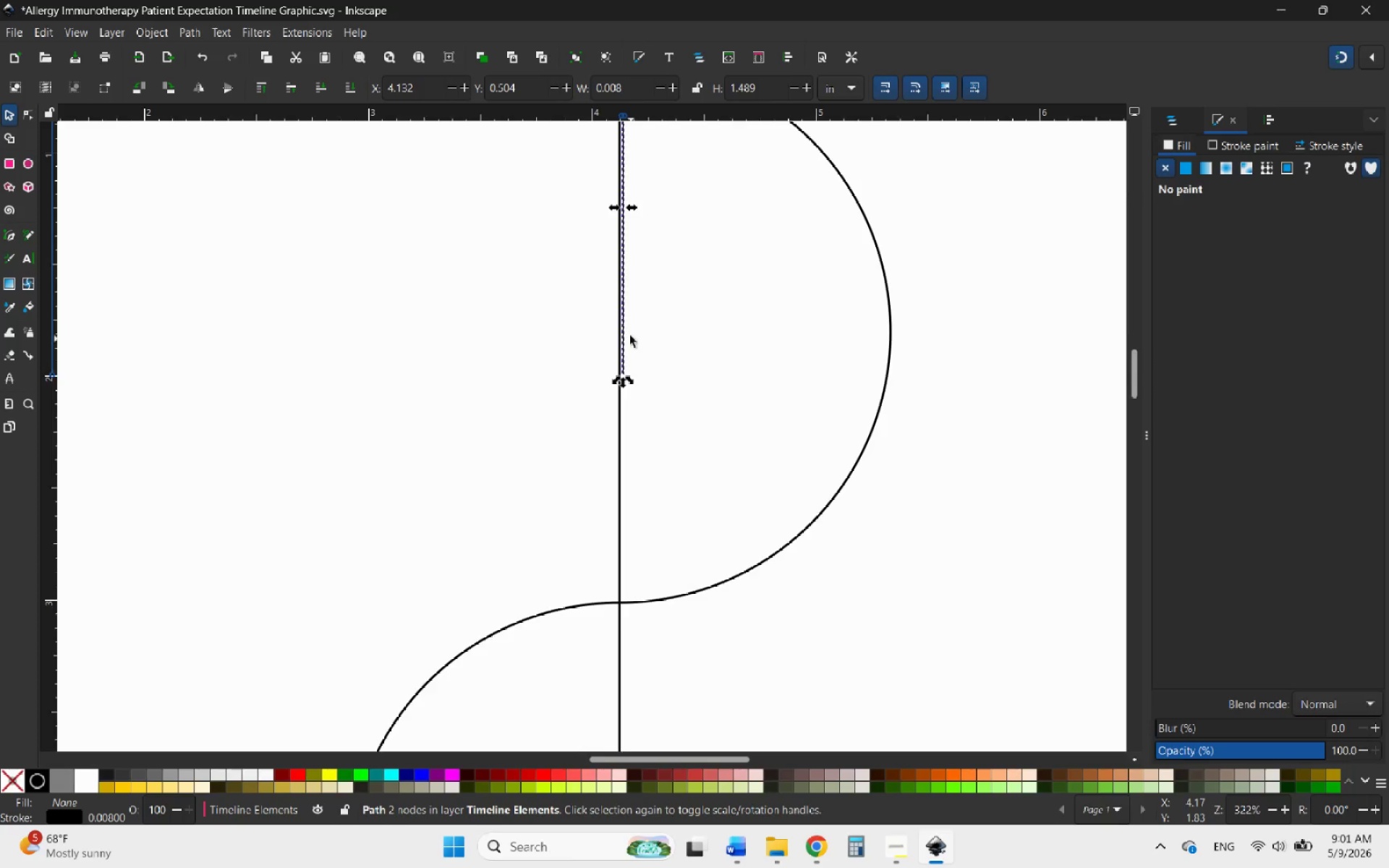 
scroll: coordinate [629, 469], scroll_direction: up, amount: 8.0
 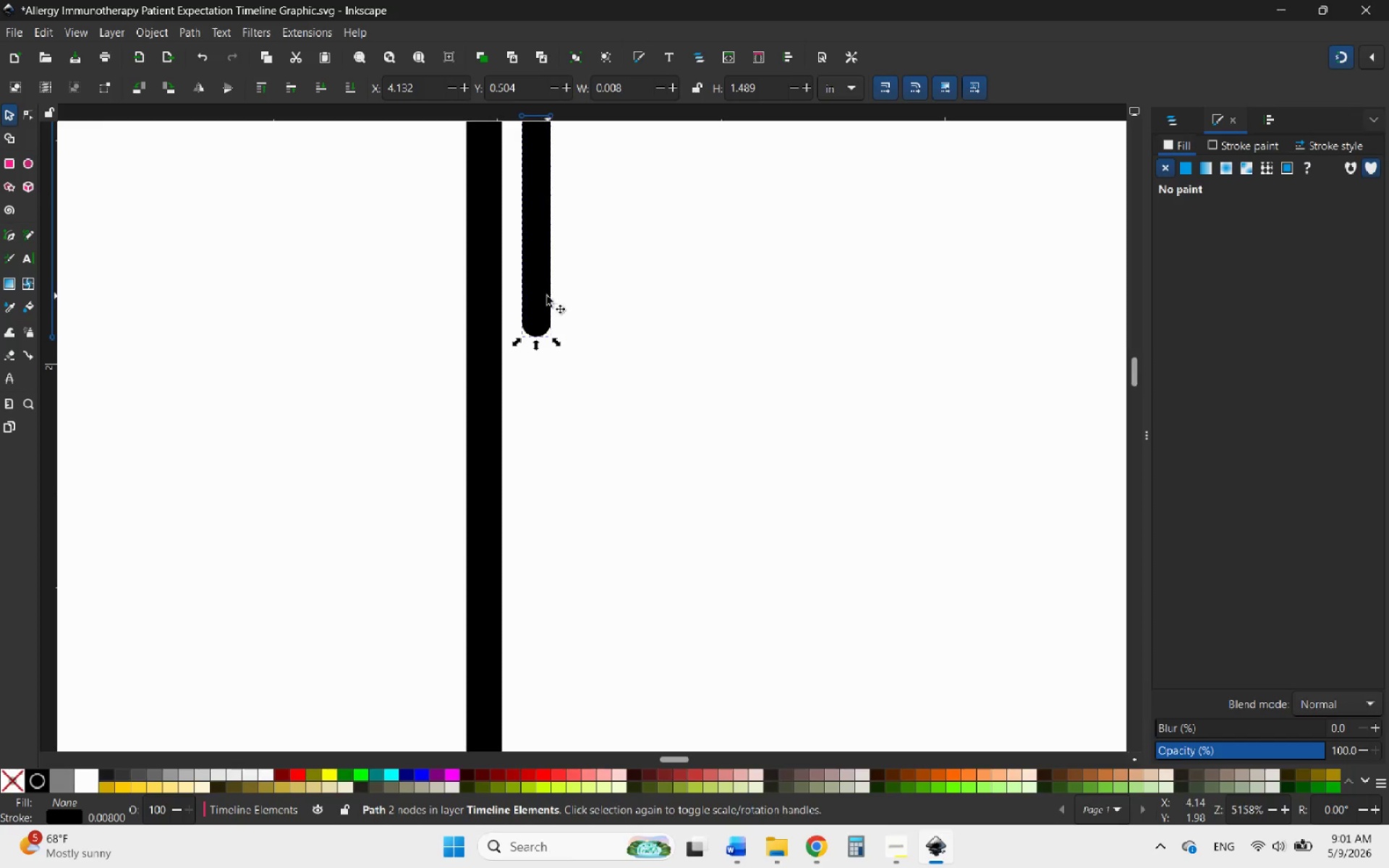 
left_click_drag(start_coordinate=[534, 294], to_coordinate=[513, 294])
 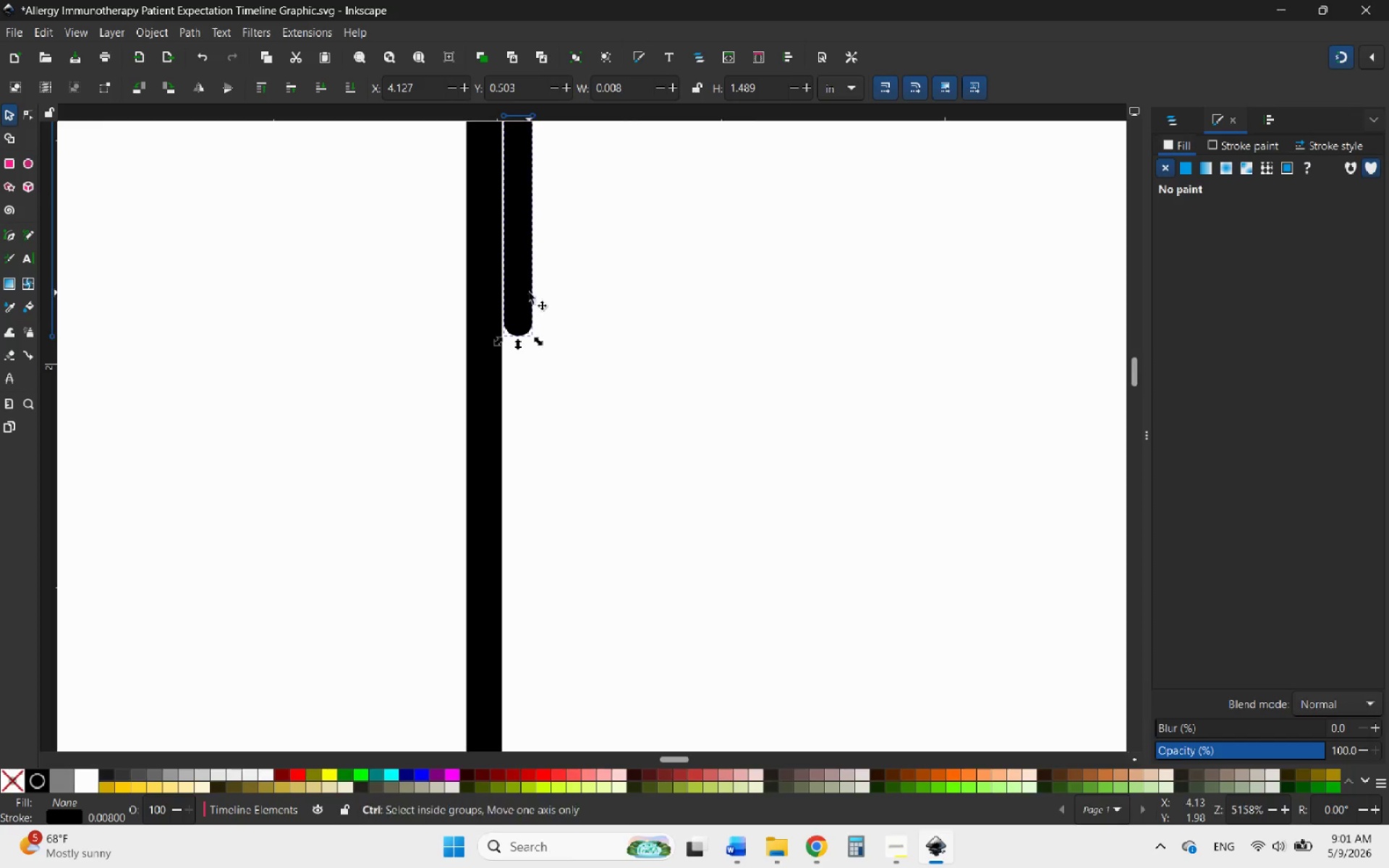 
hold_key(key=ControlLeft, duration=1.09)
scroll: coordinate [535, 291], scroll_direction: down, amount: 5.0
 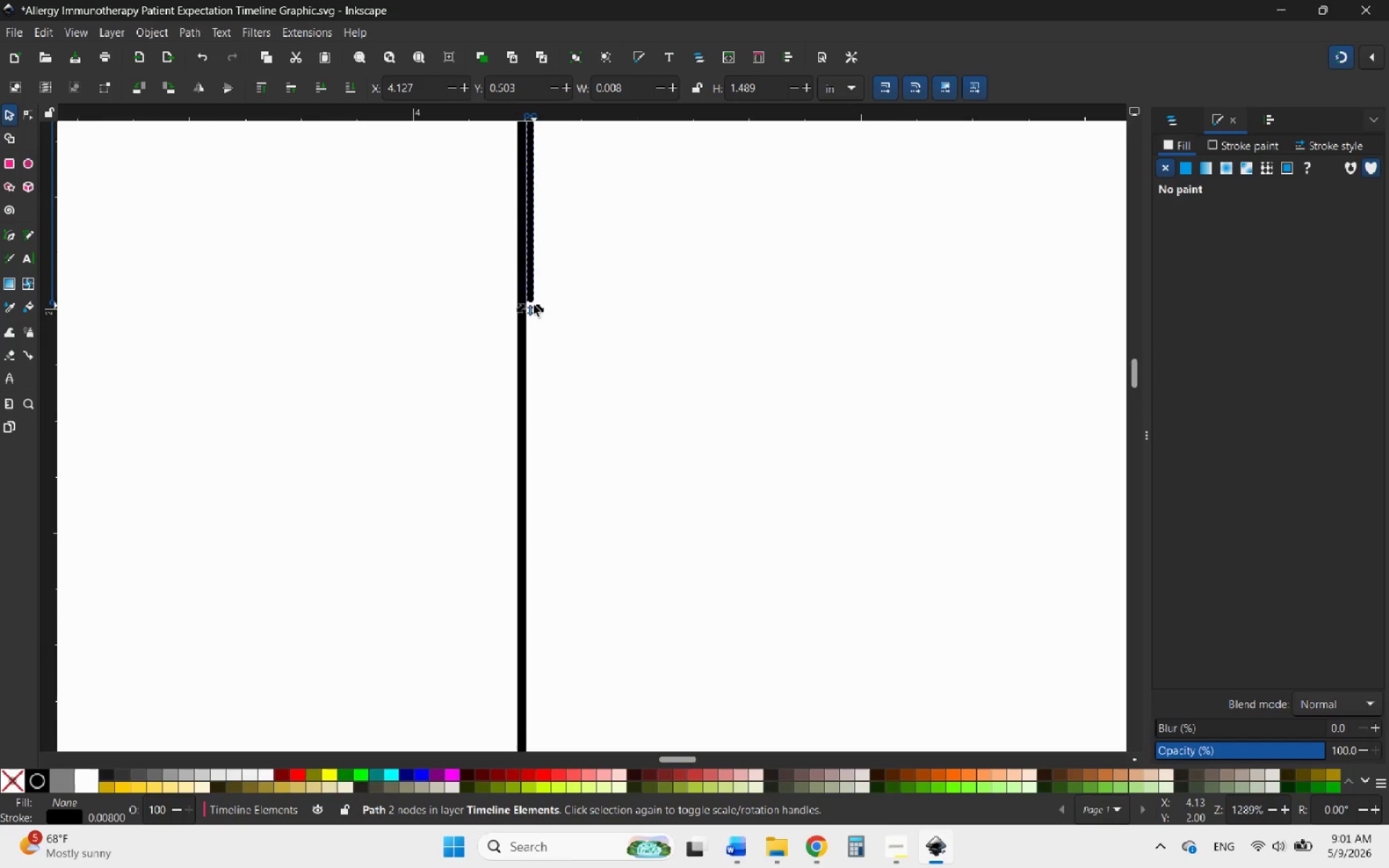 
left_click_drag(start_coordinate=[529, 311], to_coordinate=[534, 618])
 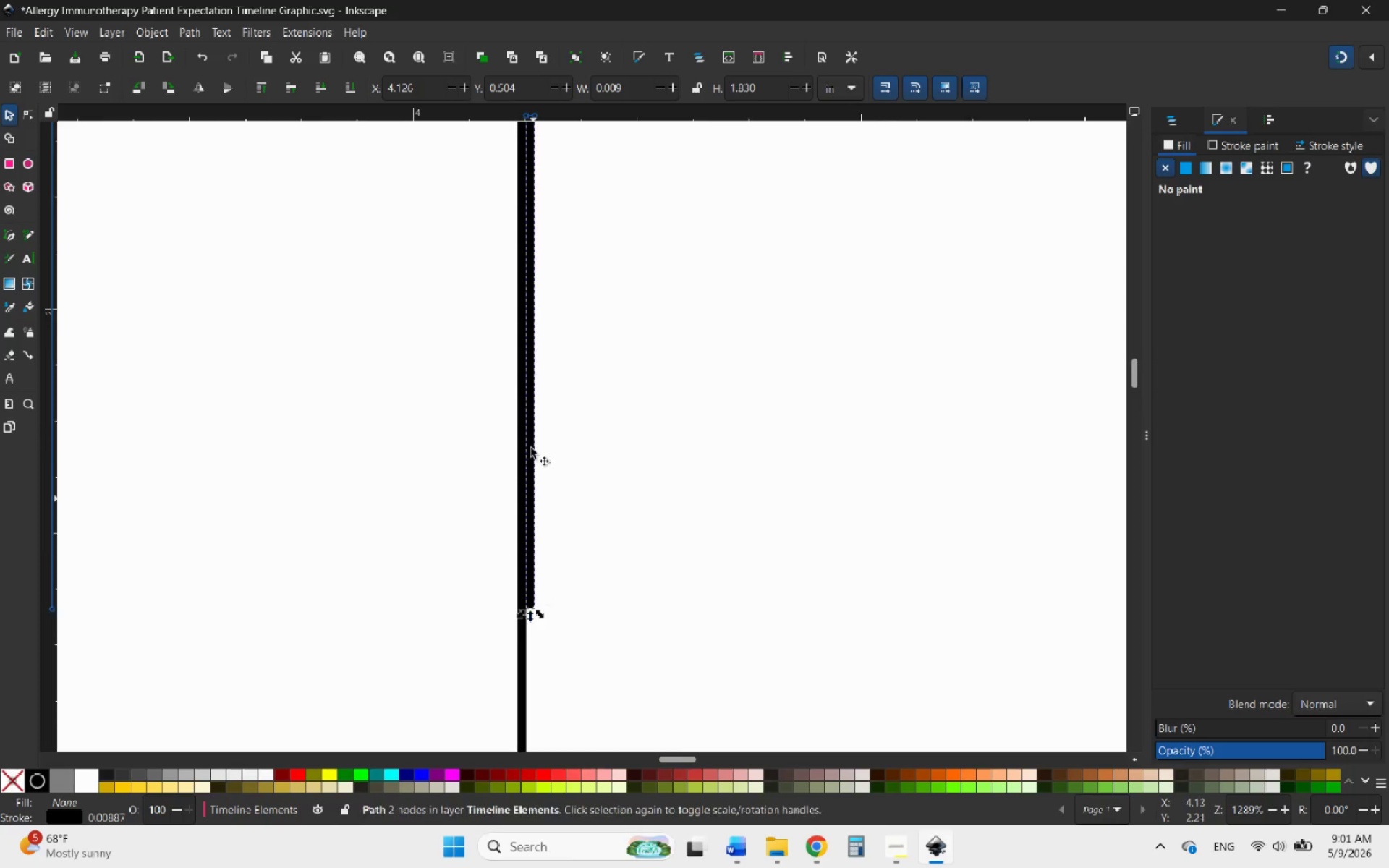 
scroll: coordinate [527, 343], scroll_direction: down, amount: 8.0
 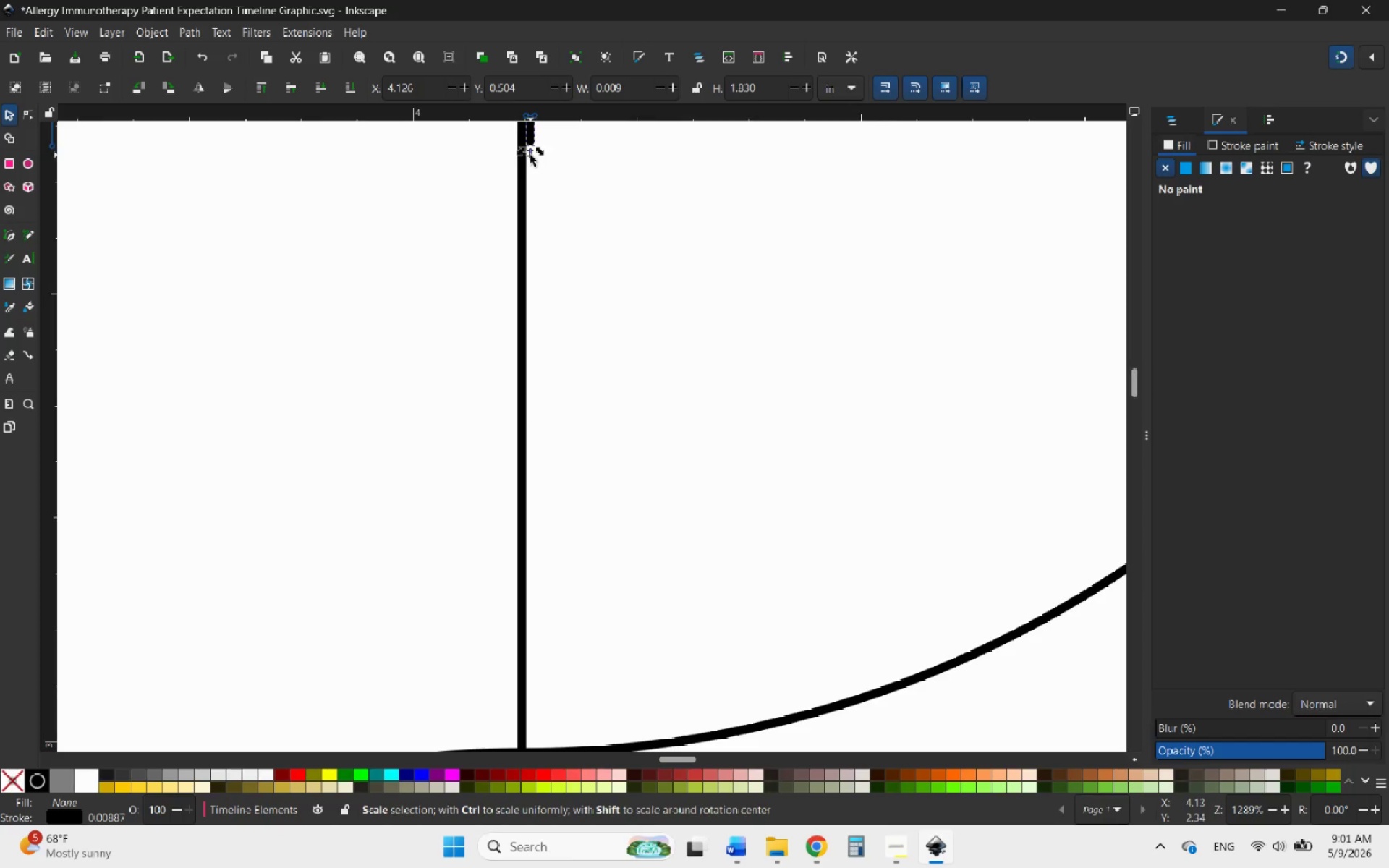 
left_click_drag(start_coordinate=[530, 155], to_coordinate=[511, 646])
 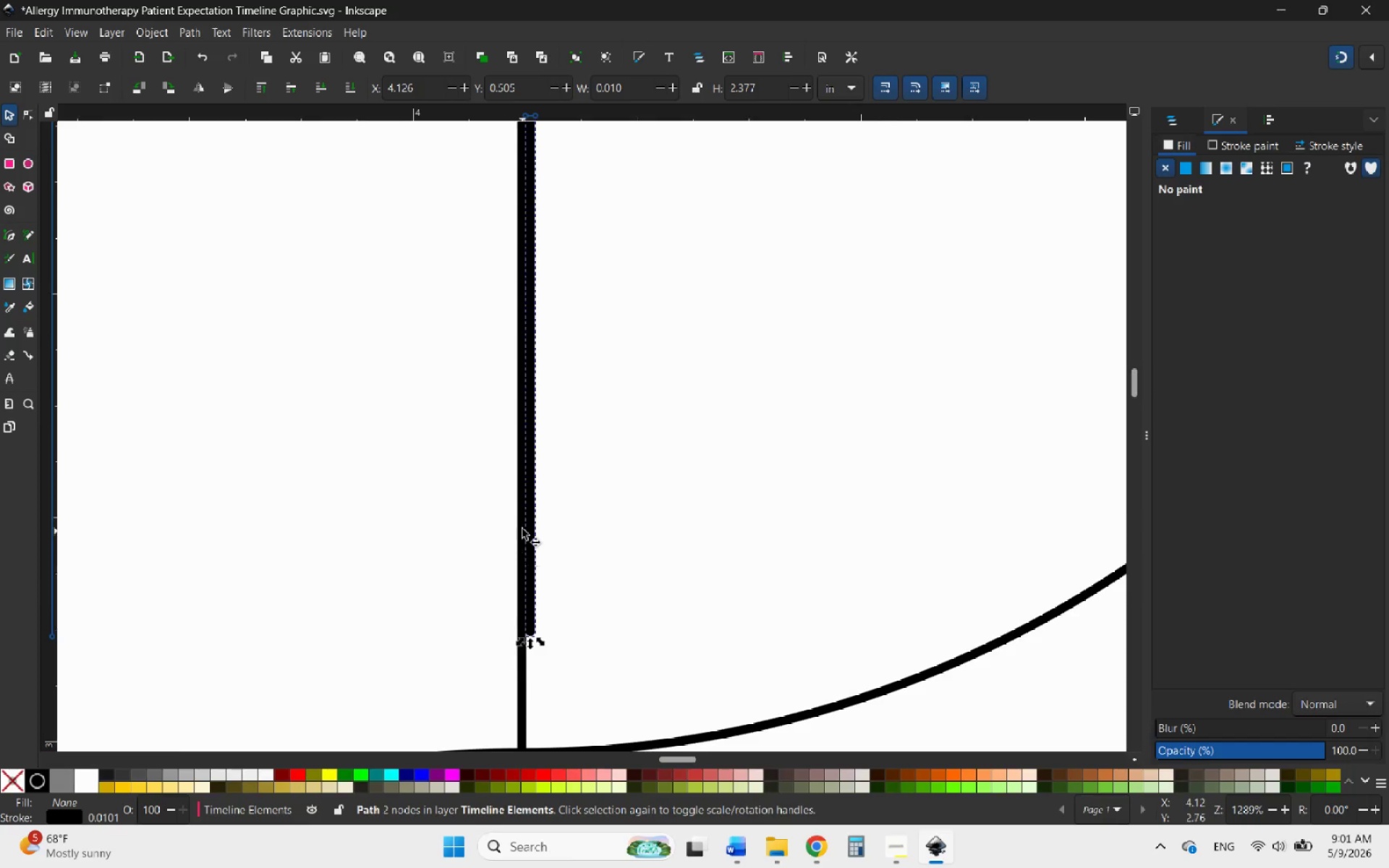 
scroll: coordinate [522, 527], scroll_direction: down, amount: 4.0
 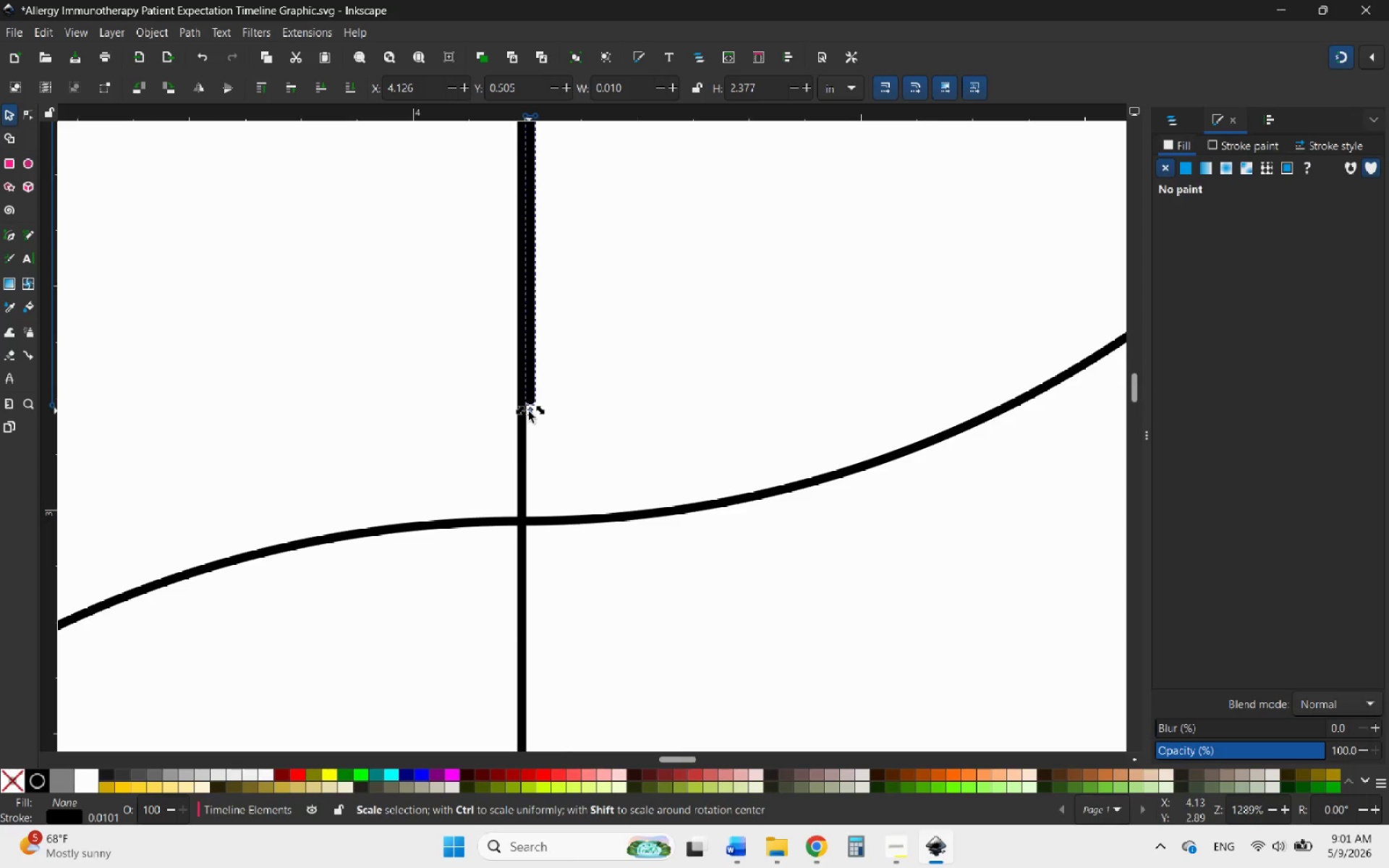 
left_click_drag(start_coordinate=[531, 412], to_coordinate=[560, 556])
 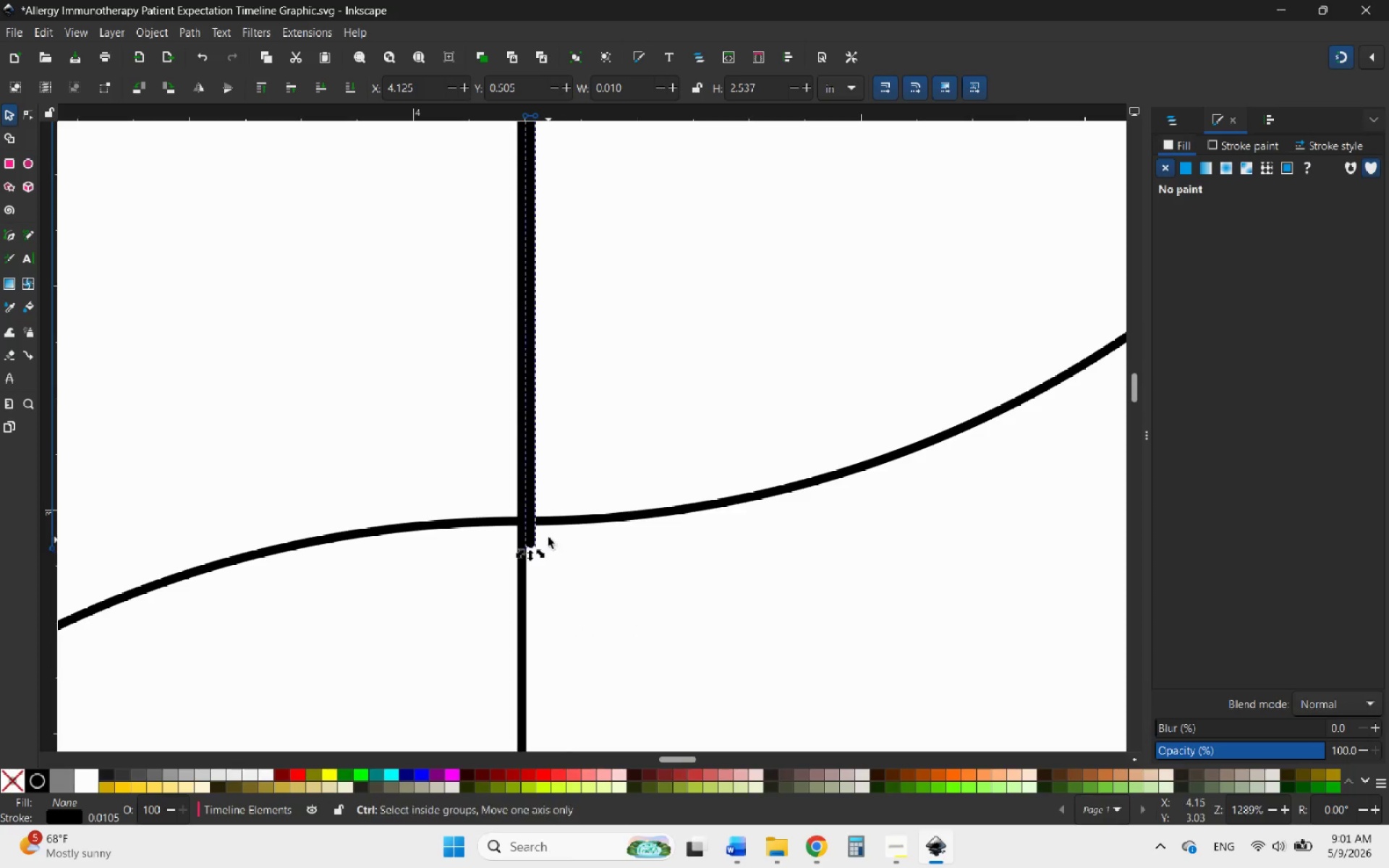 
hold_key(key=ControlLeft, duration=7.77)
scroll: coordinate [536, 522], scroll_direction: up, amount: 5.0
 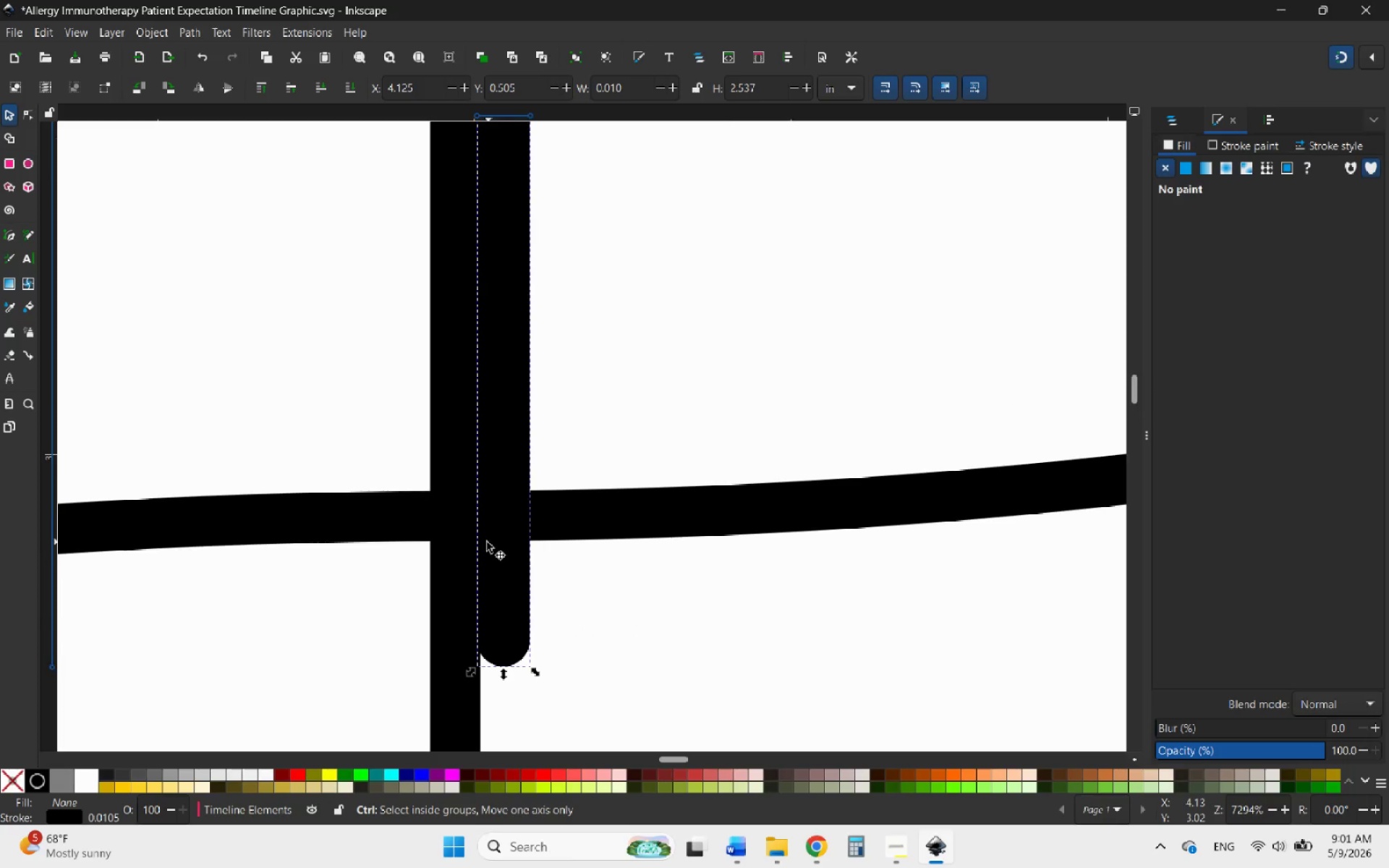 
scroll: coordinate [648, 634], scroll_direction: down, amount: 5.0
 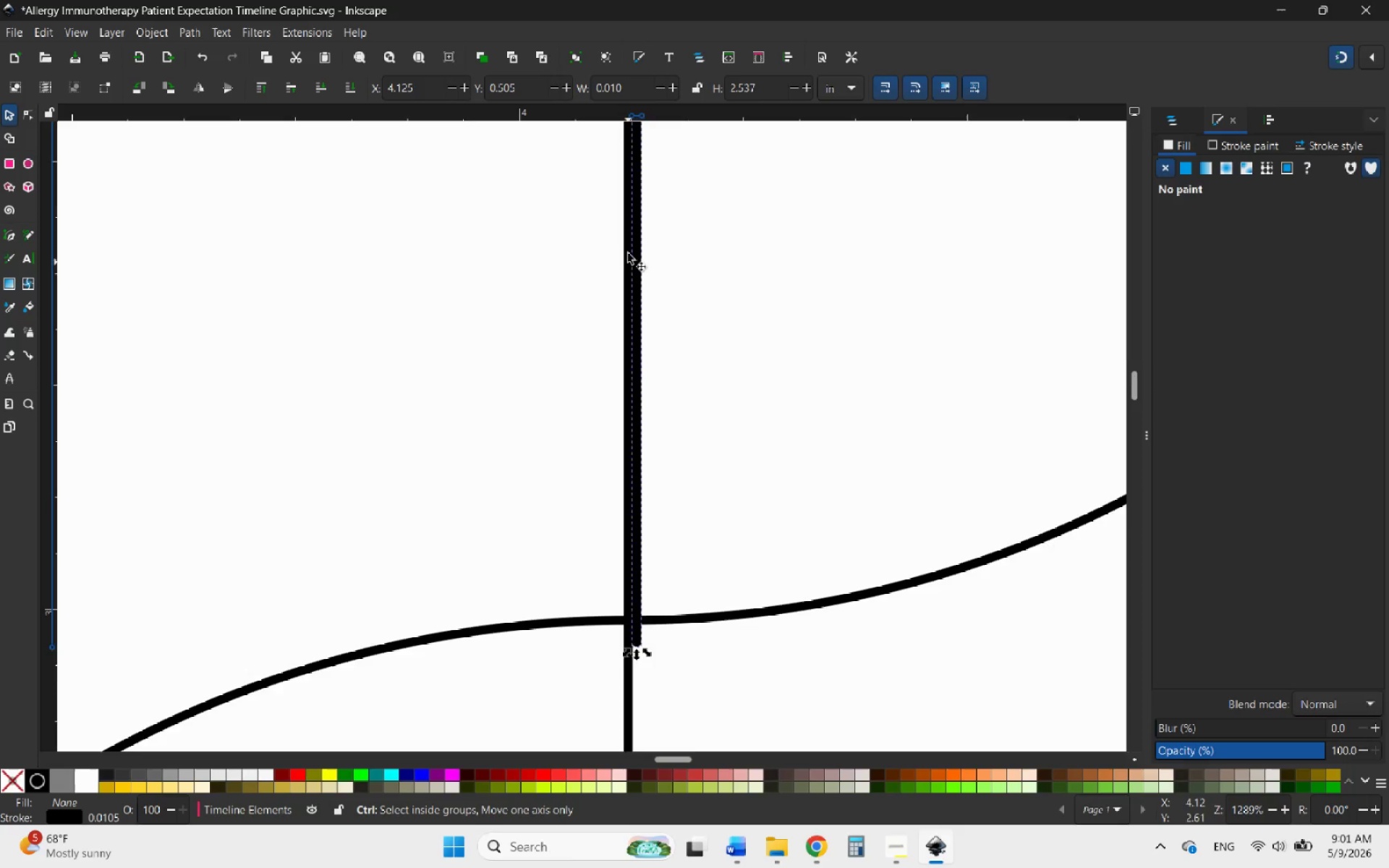 
scroll: coordinate [631, 245], scroll_direction: up, amount: 9.0
 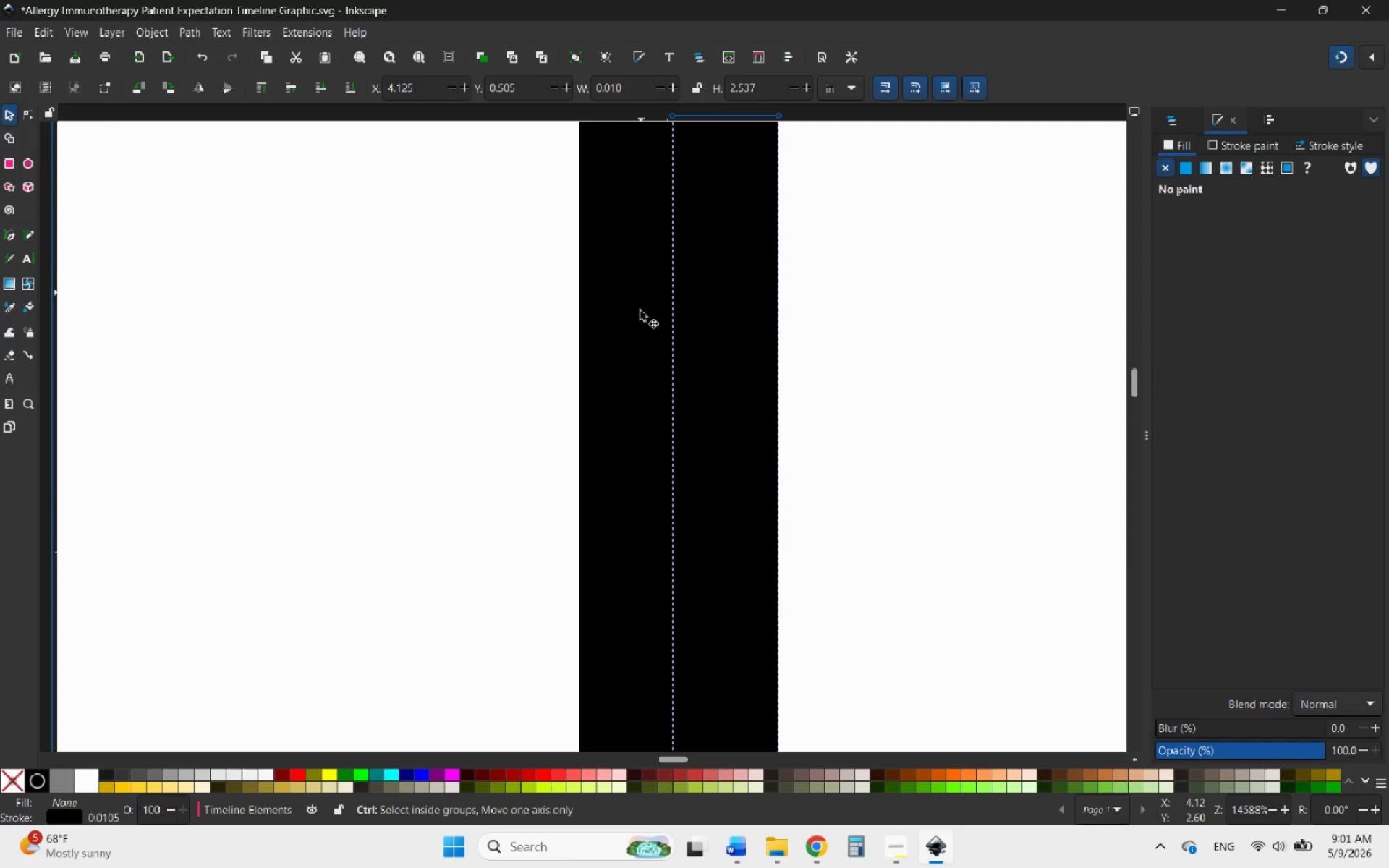 
scroll: coordinate [674, 378], scroll_direction: down, amount: 13.0
 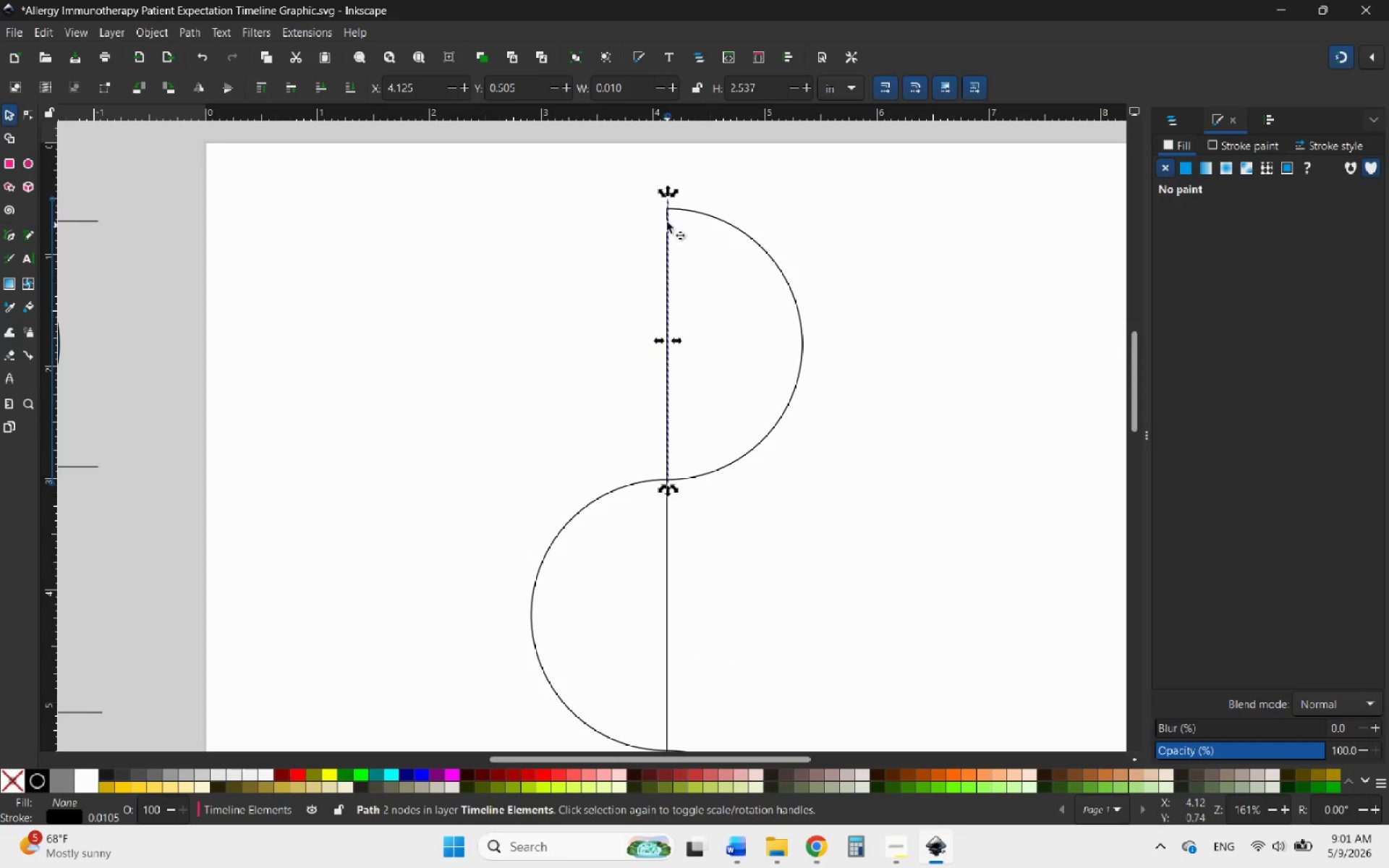 
scroll: coordinate [666, 366], scroll_direction: up, amount: 12.0
 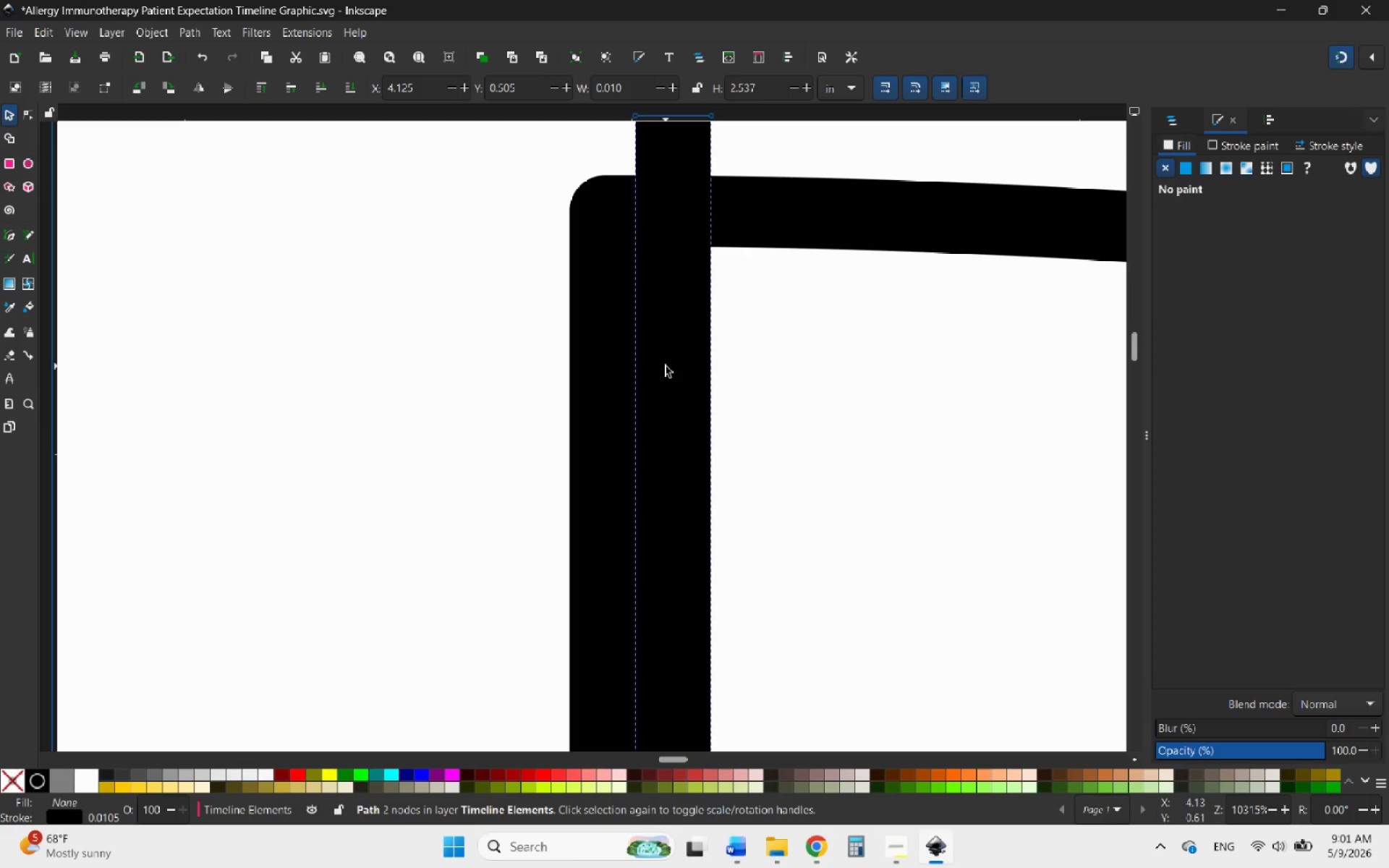 
left_click_drag(start_coordinate=[666, 366], to_coordinate=[678, 366])
 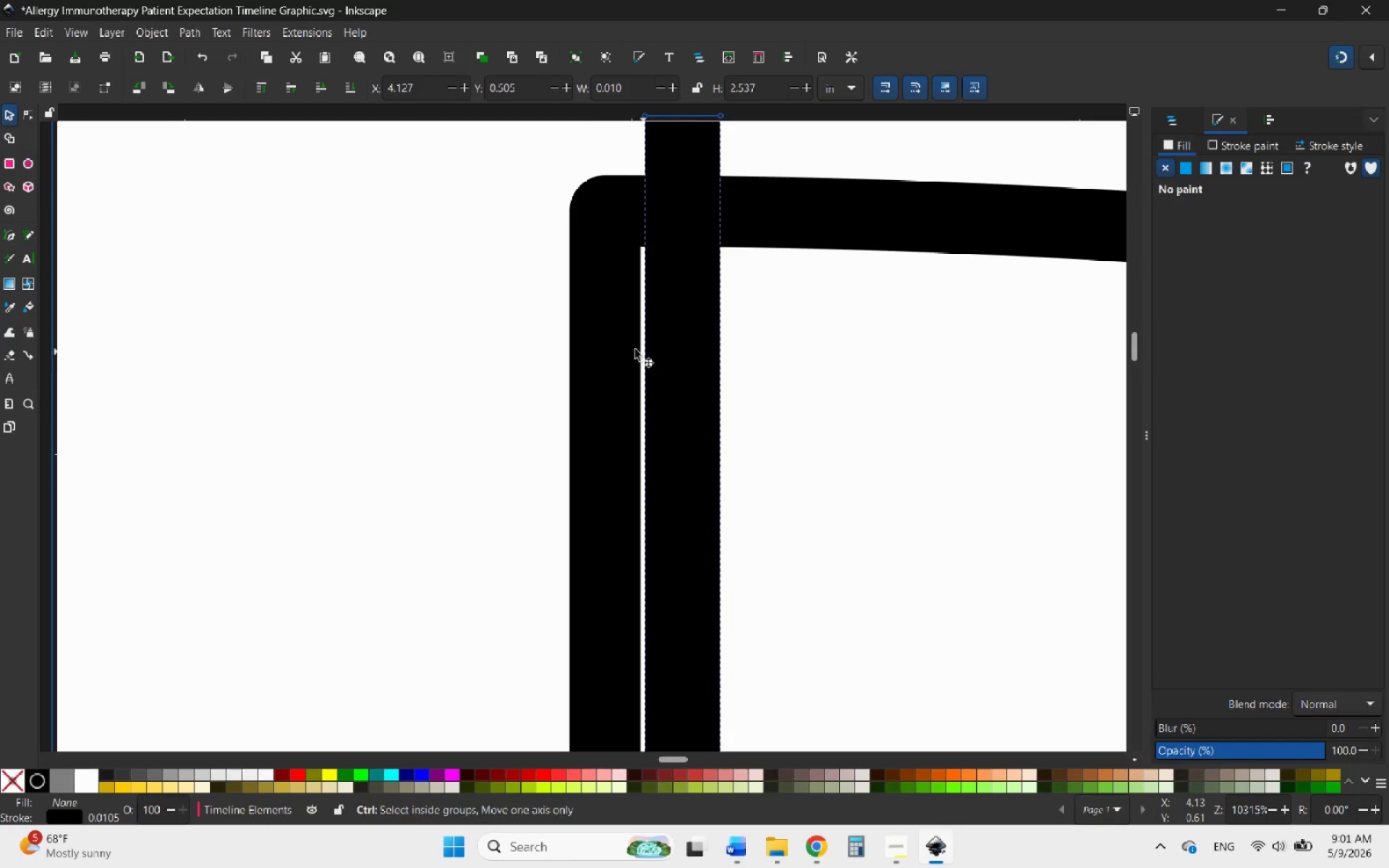 
hold_key(key=ControlLeft, duration=0.72)
scroll: coordinate [587, 336], scroll_direction: down, amount: 6.0
 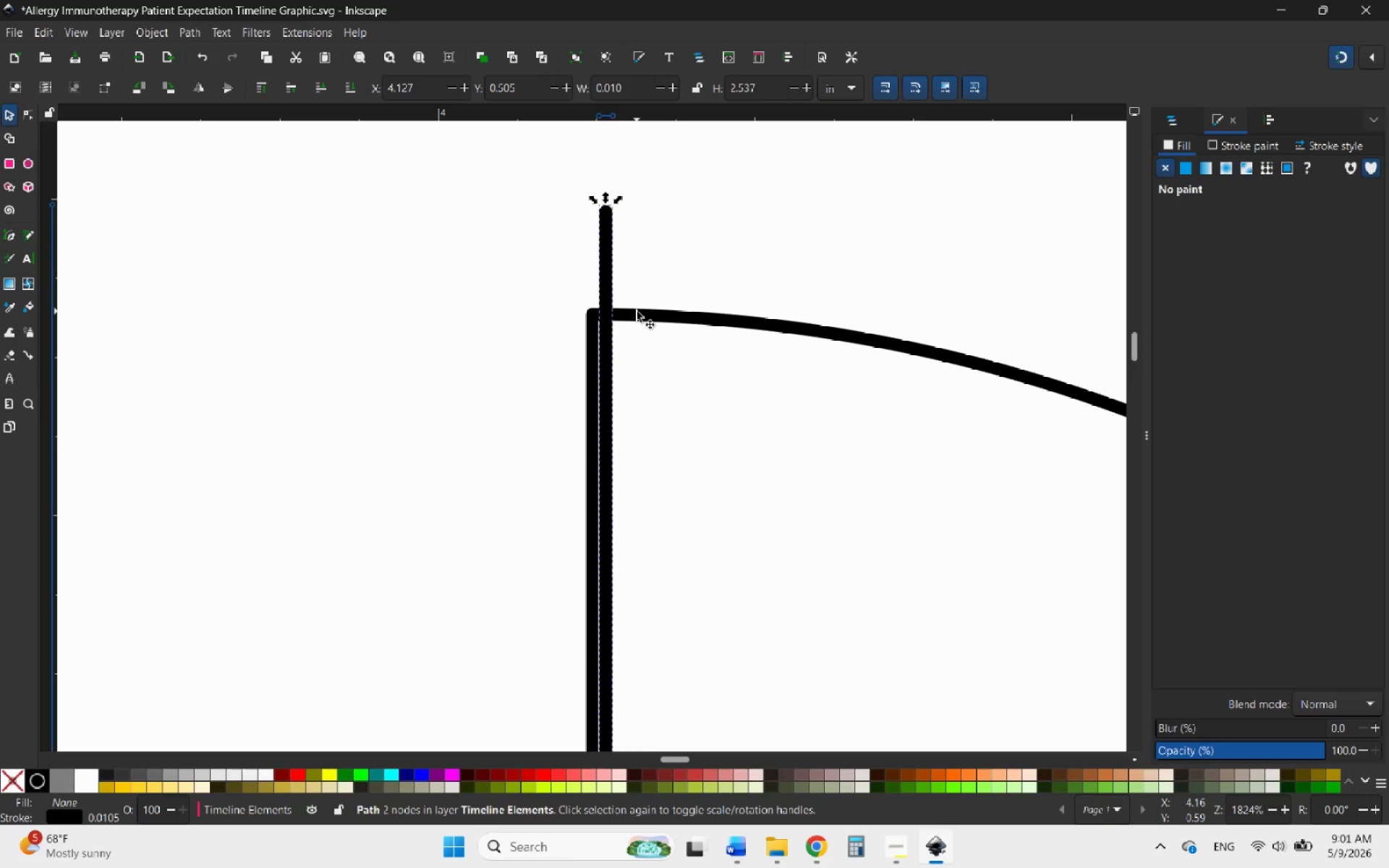 
hold_key(key=ShiftLeft, duration=0.39)
left_click([637, 310])
 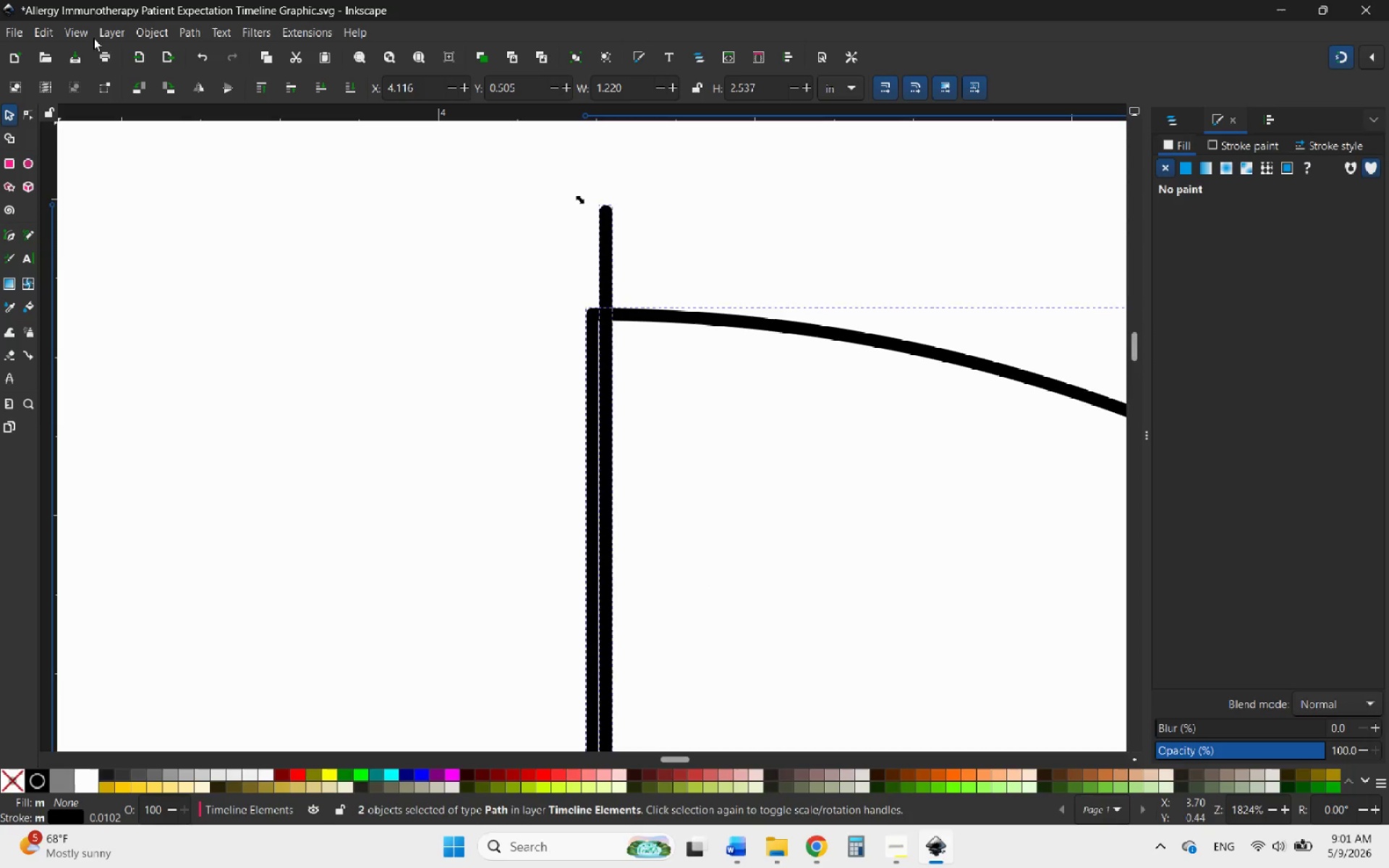 
left_click([161, 34])
 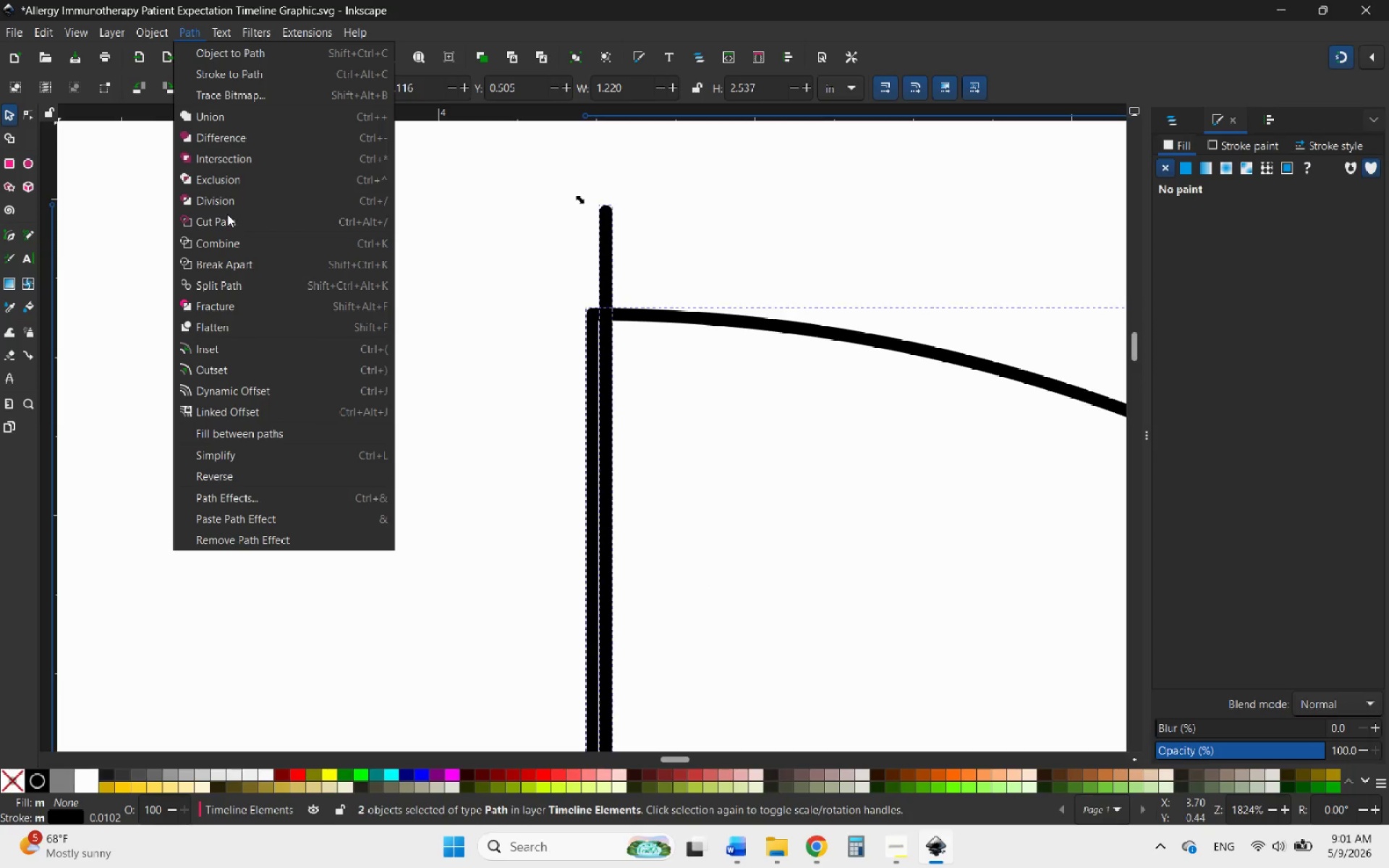 
left_click([216, 220])
 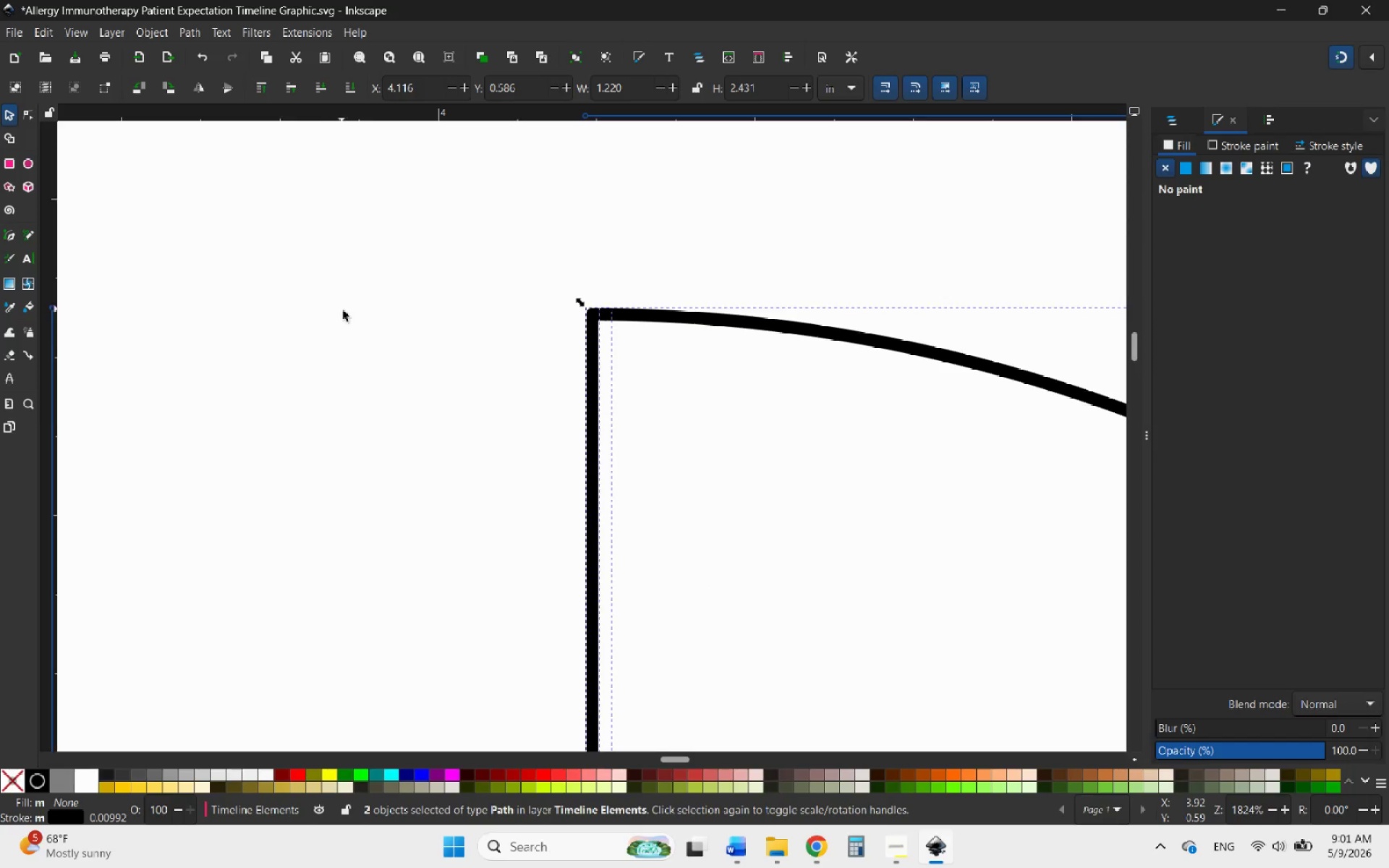 
hold_key(key=ControlLeft, duration=0.78)
scroll: coordinate [432, 320], scroll_direction: down, amount: 4.0
 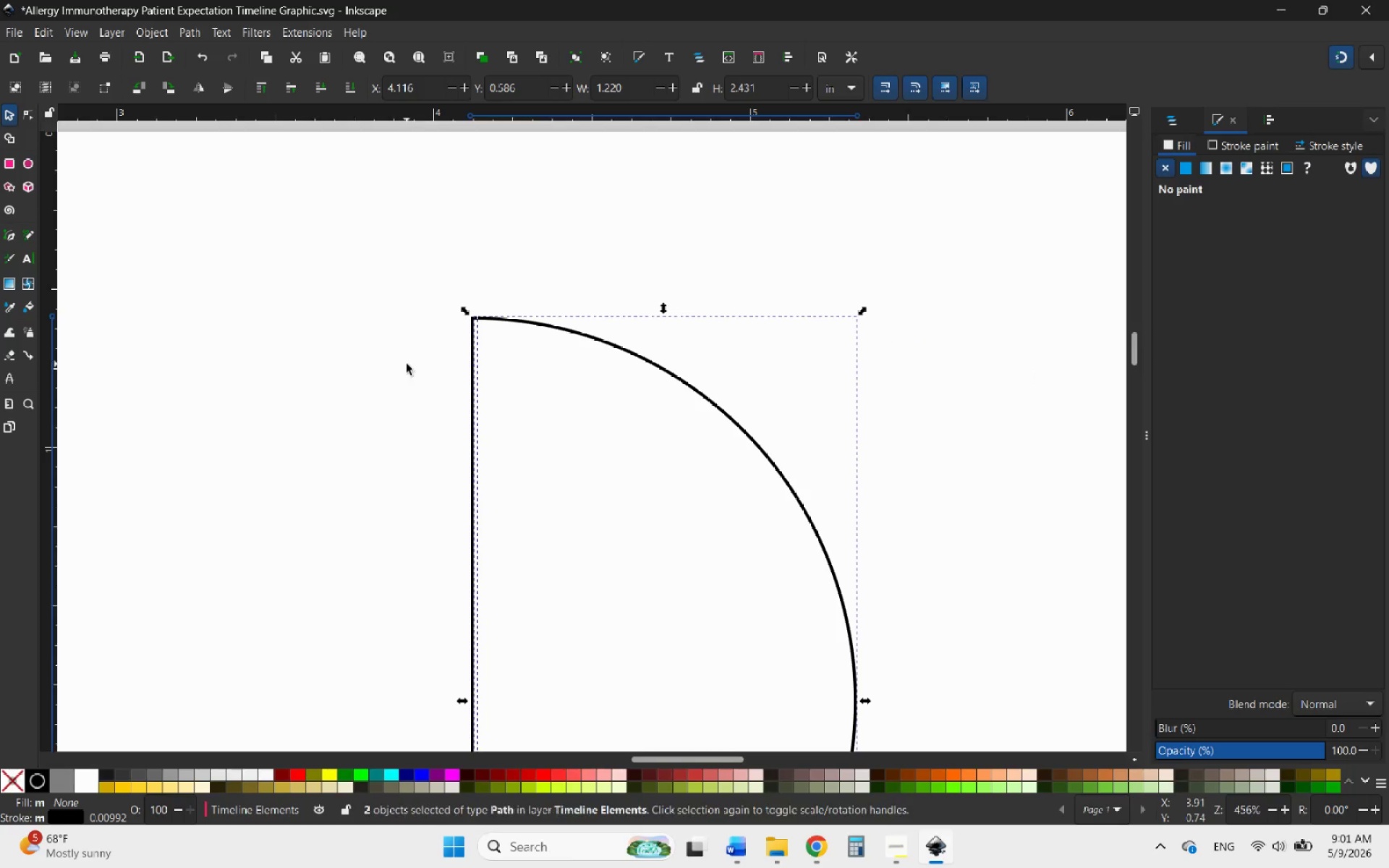 
left_click([407, 365])
 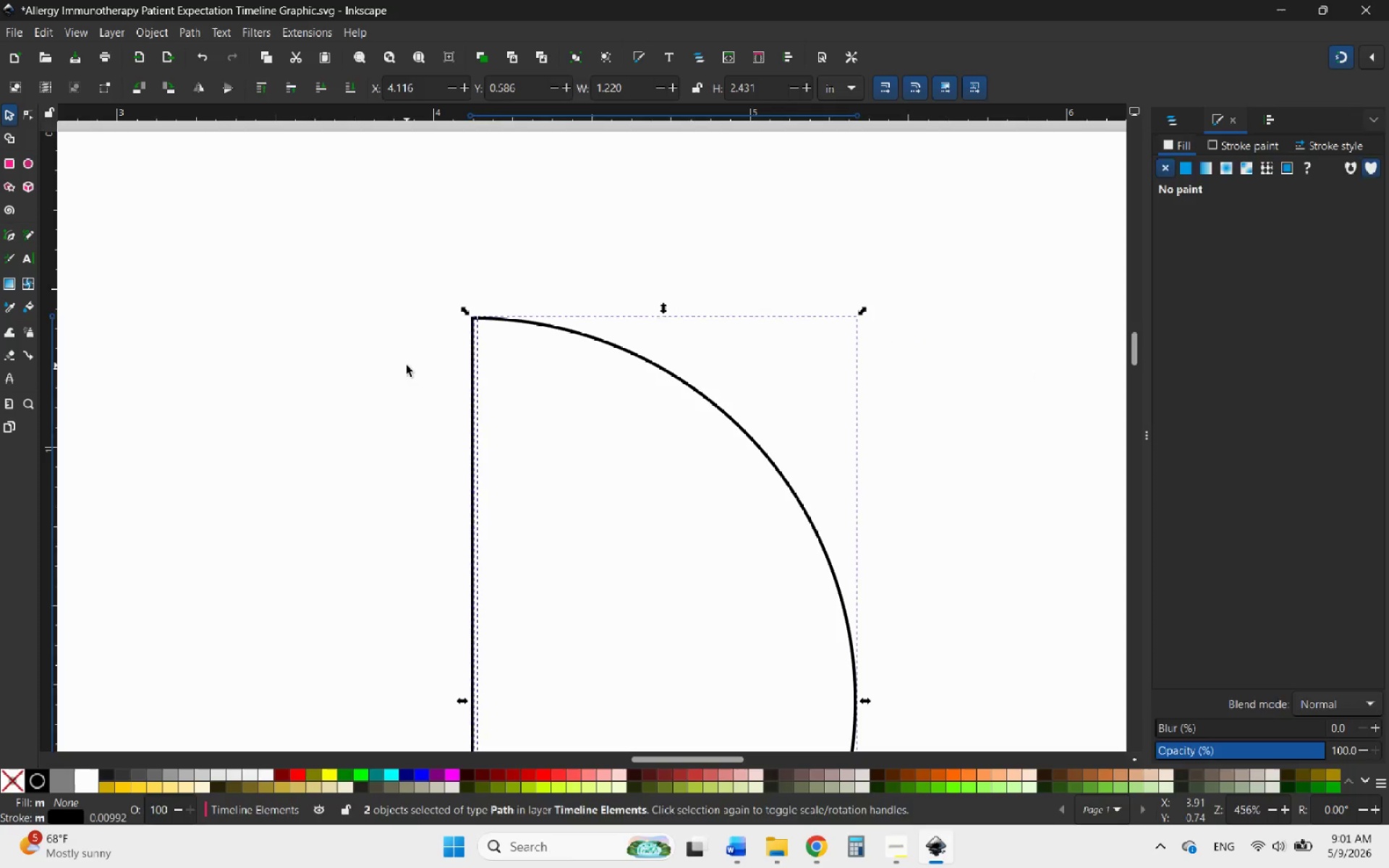 
hold_key(key=ControlLeft, duration=0.66)
scroll: coordinate [455, 336], scroll_direction: up, amount: 5.0
 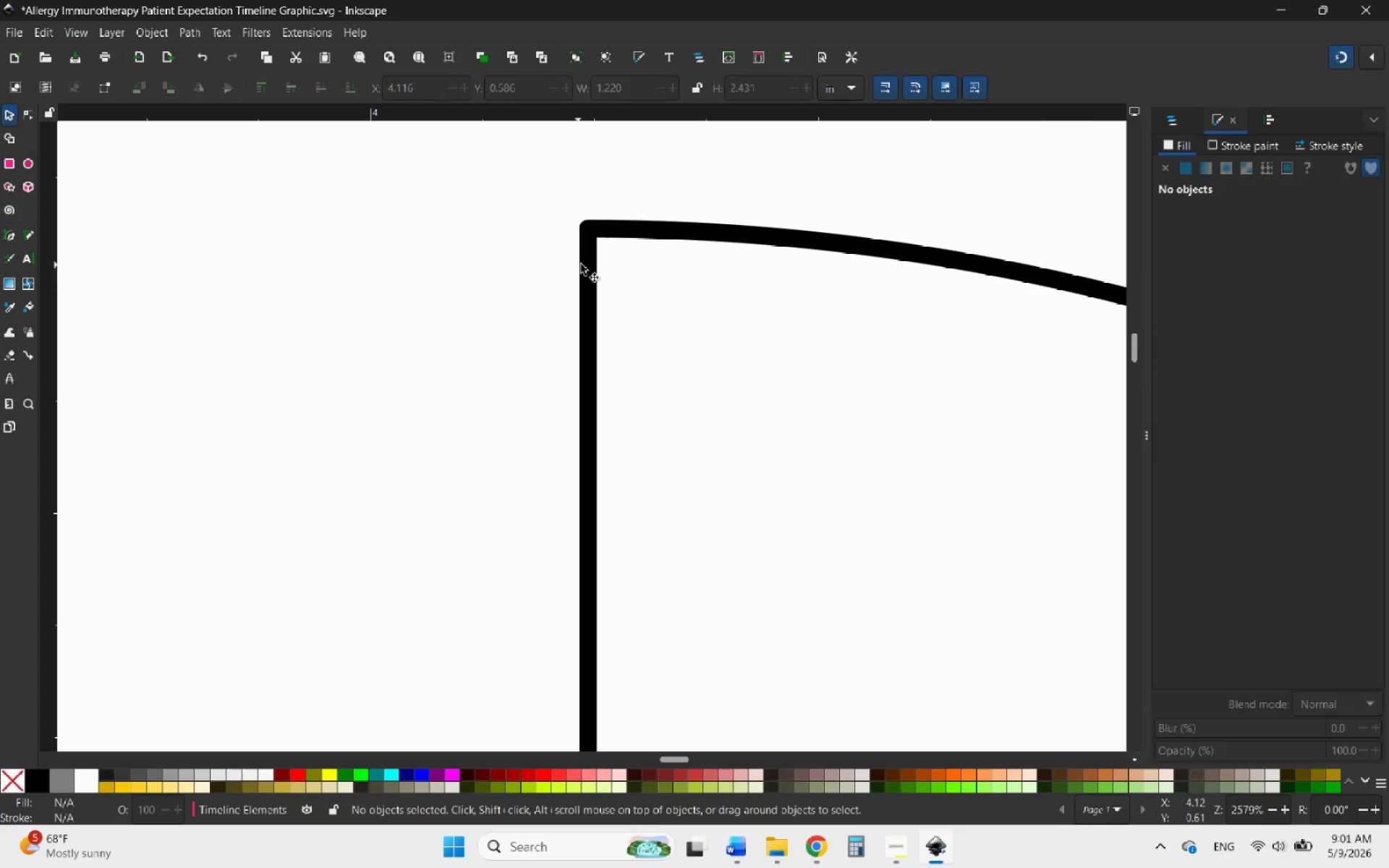 
left_click([590, 260])
 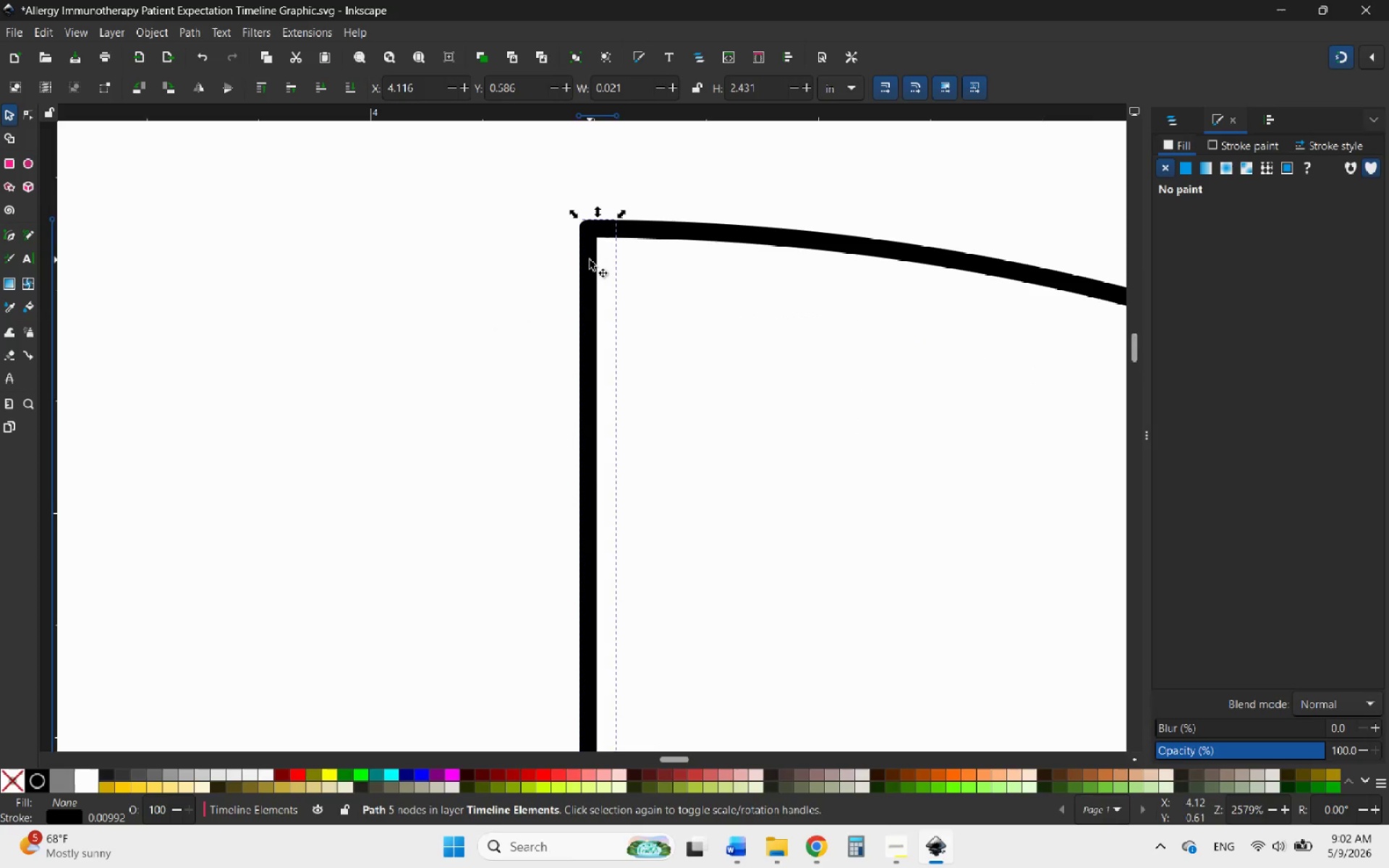 
key(Delete)
 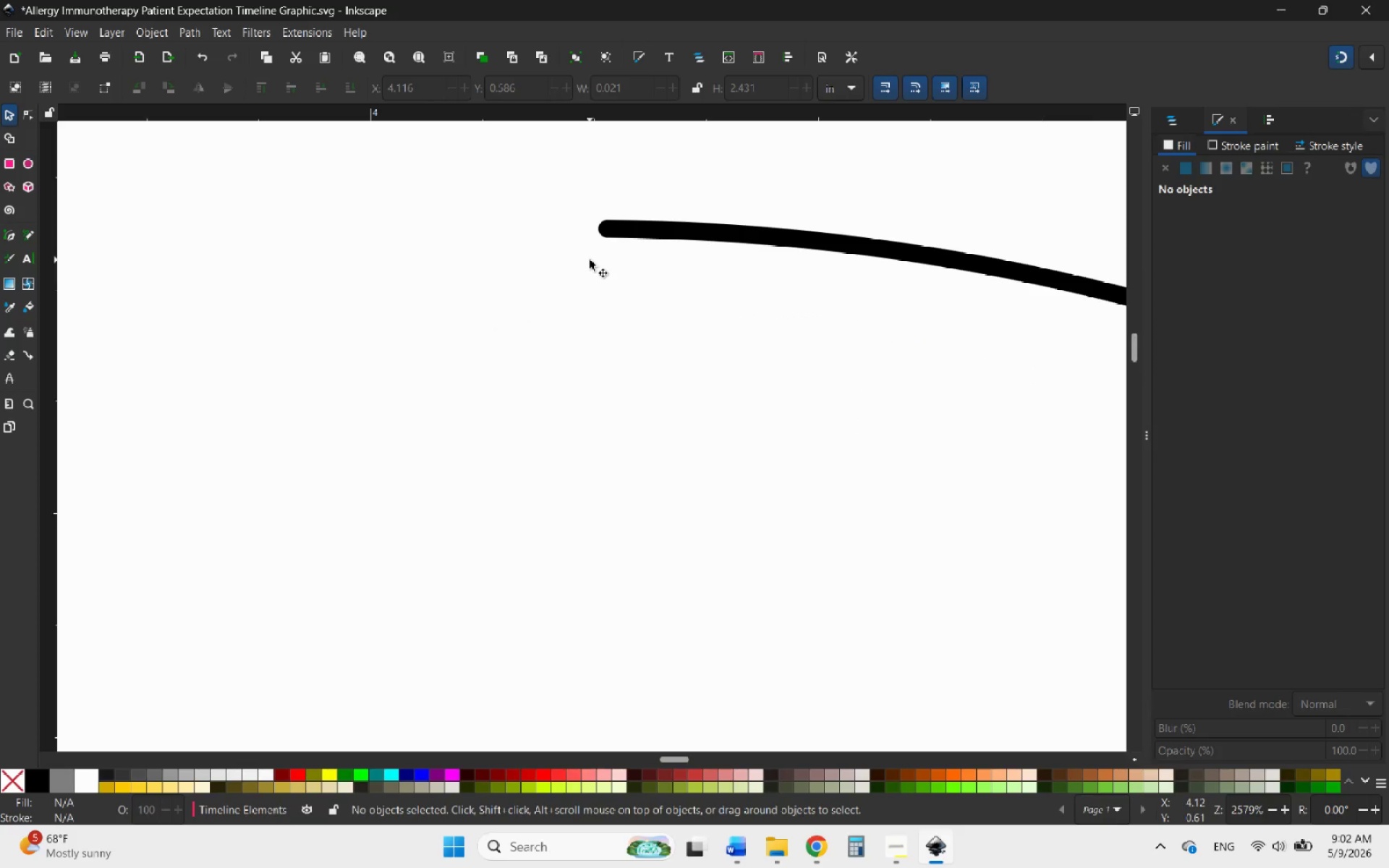 
hold_key(key=ControlLeft, duration=2.25)
scroll: coordinate [602, 260], scroll_direction: down, amount: 20.0
 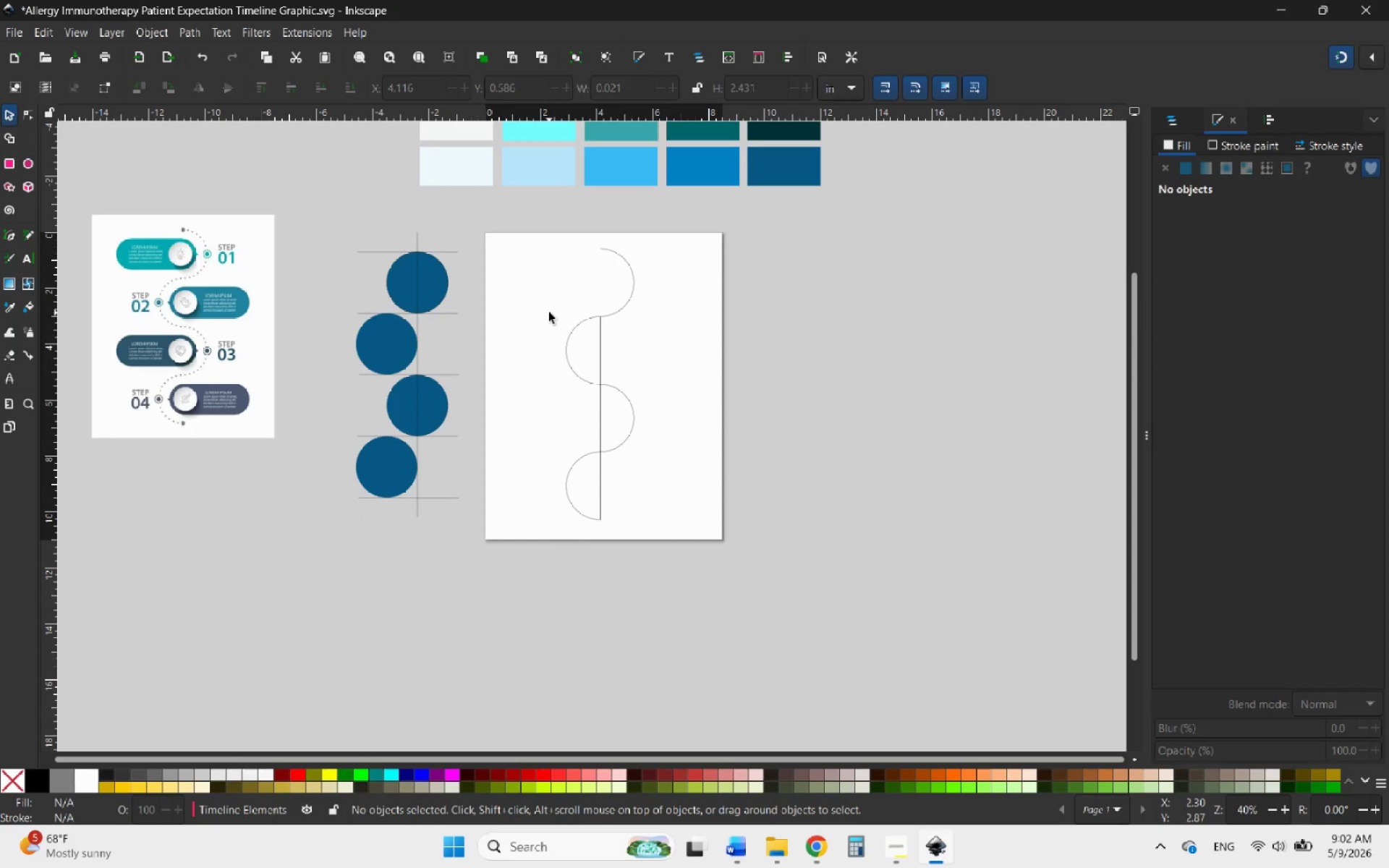 
hold_key(key=ControlLeft, duration=0.59)
 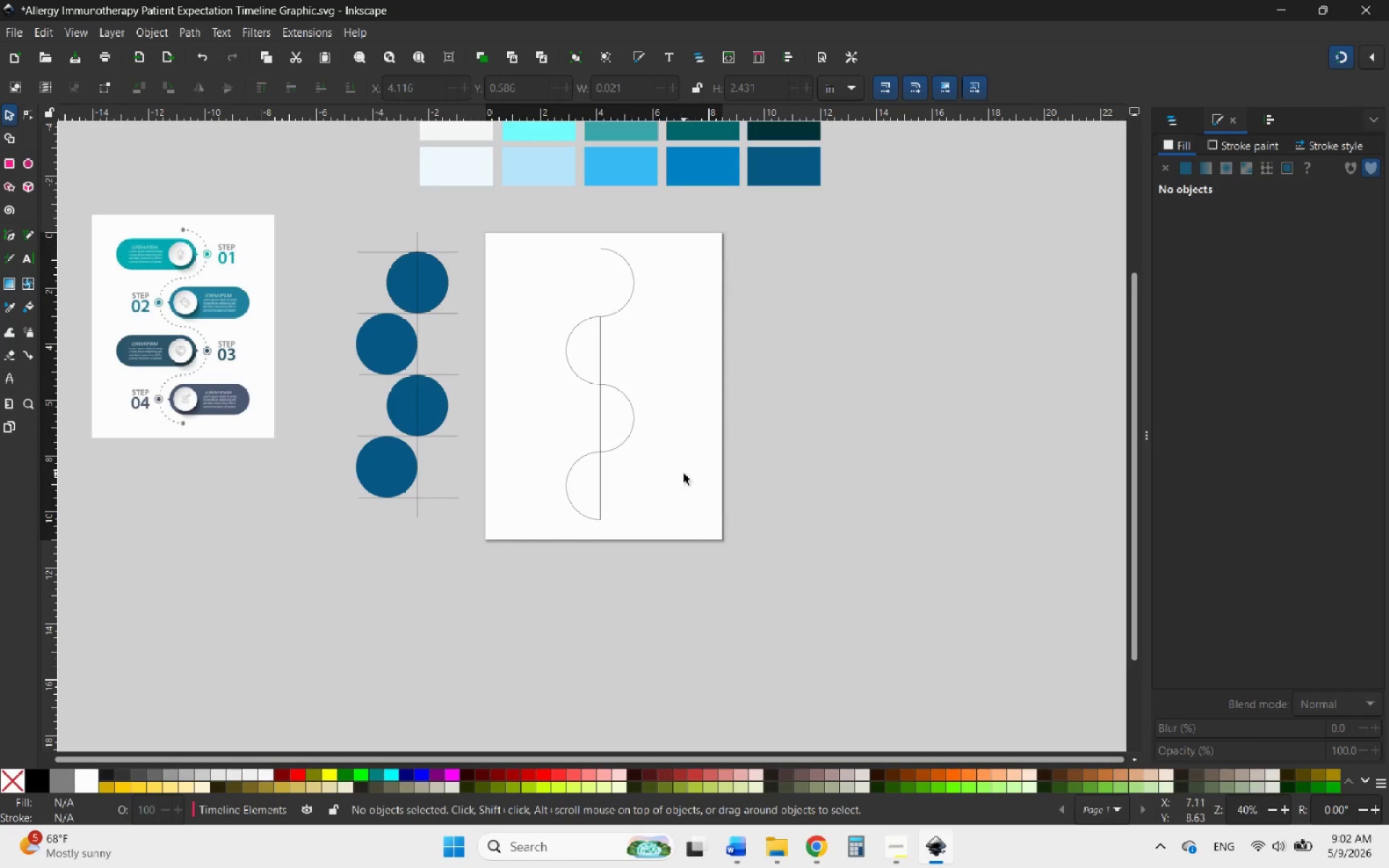 
left_click_drag(start_coordinate=[653, 532], to_coordinate=[539, 356])
 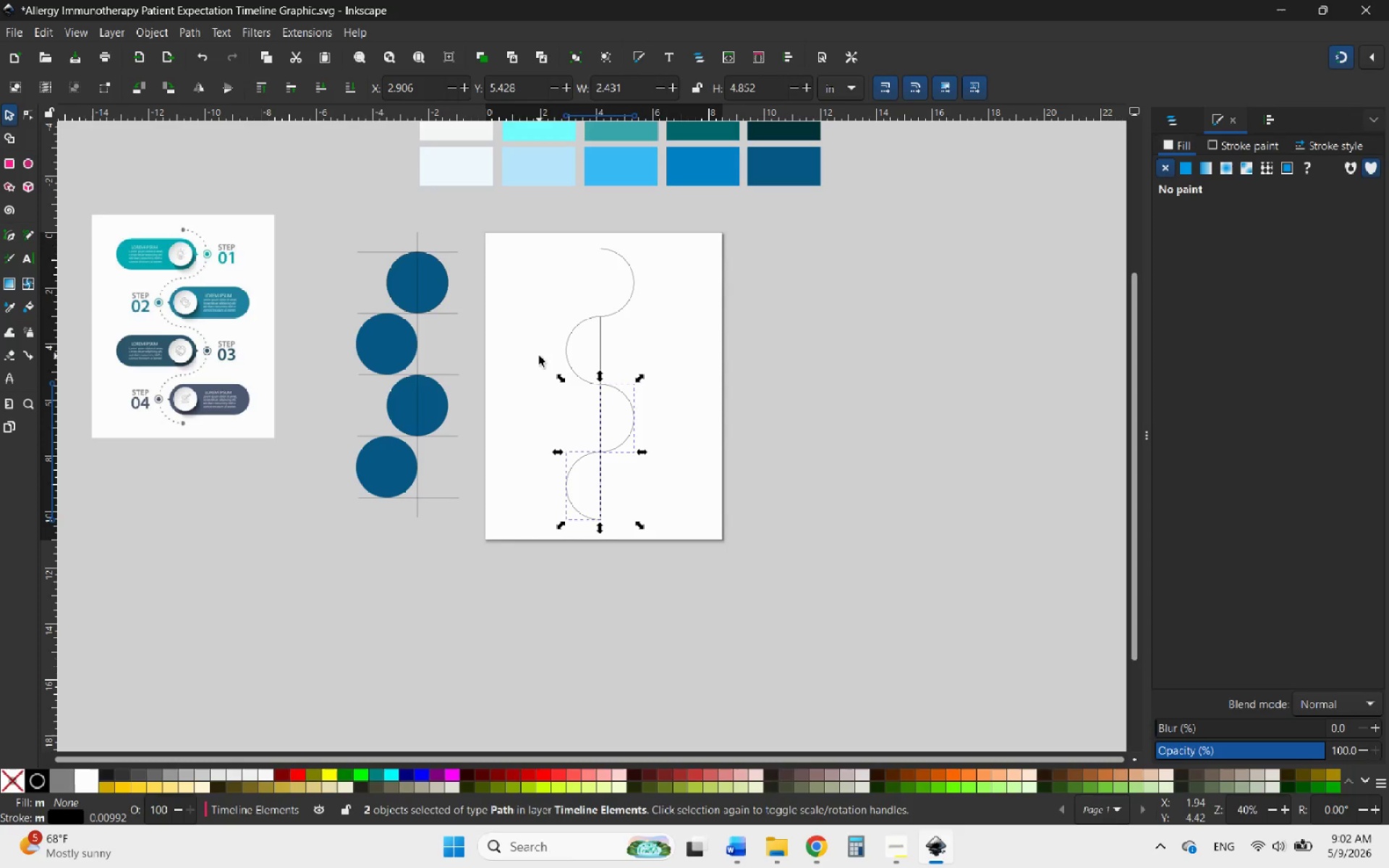 
key(Delete)
 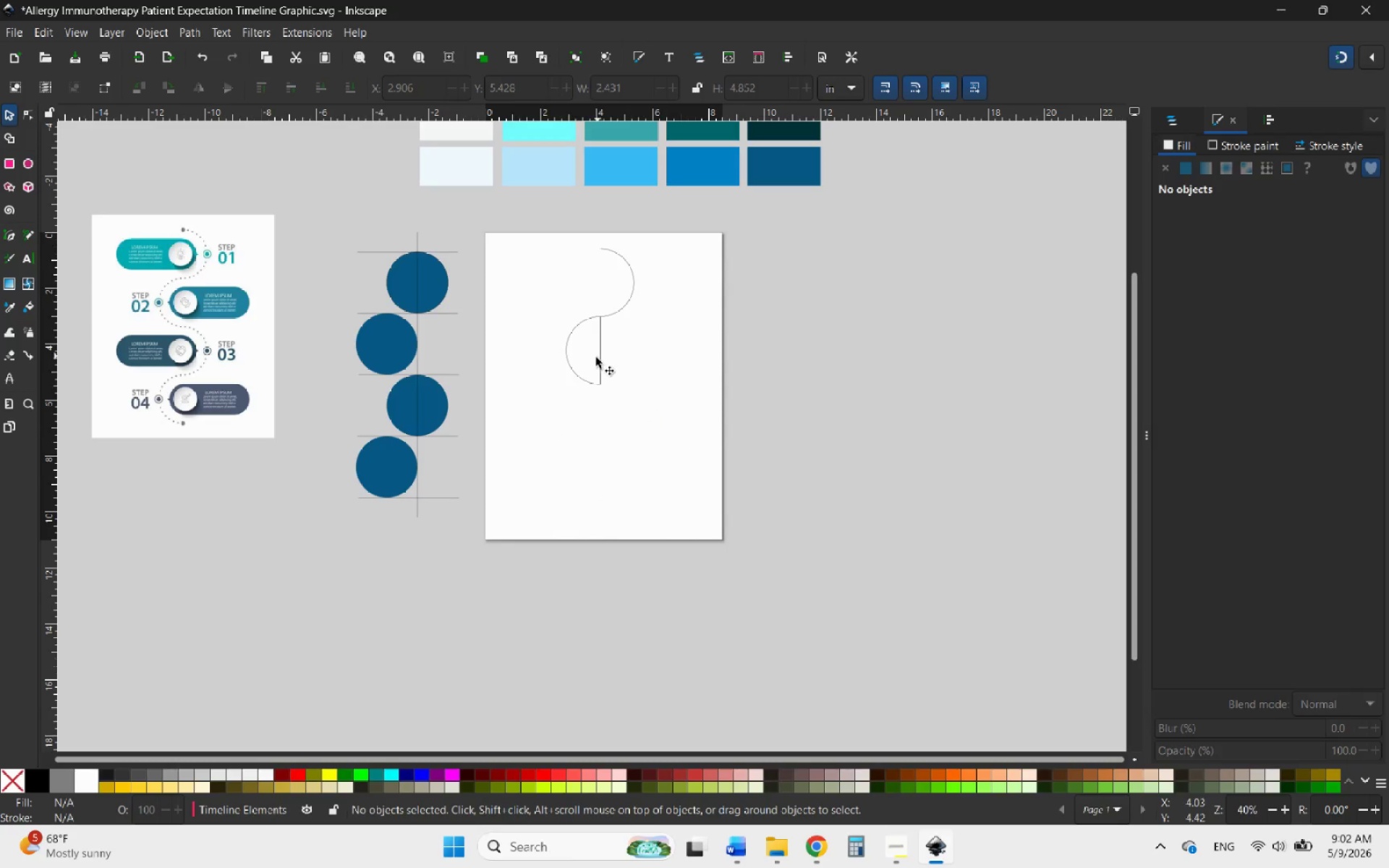 
left_click([571, 365])
 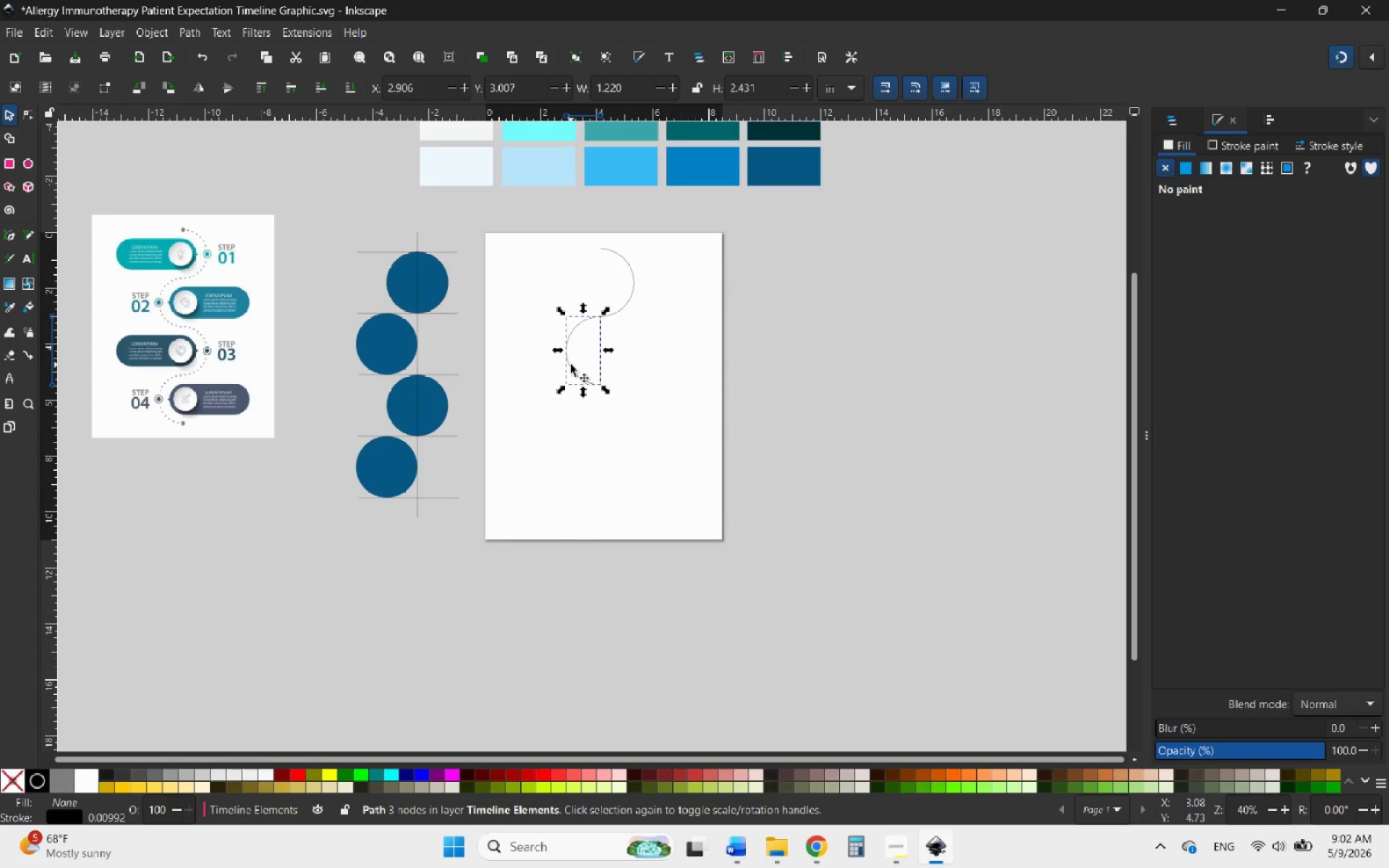 
key(Delete)
 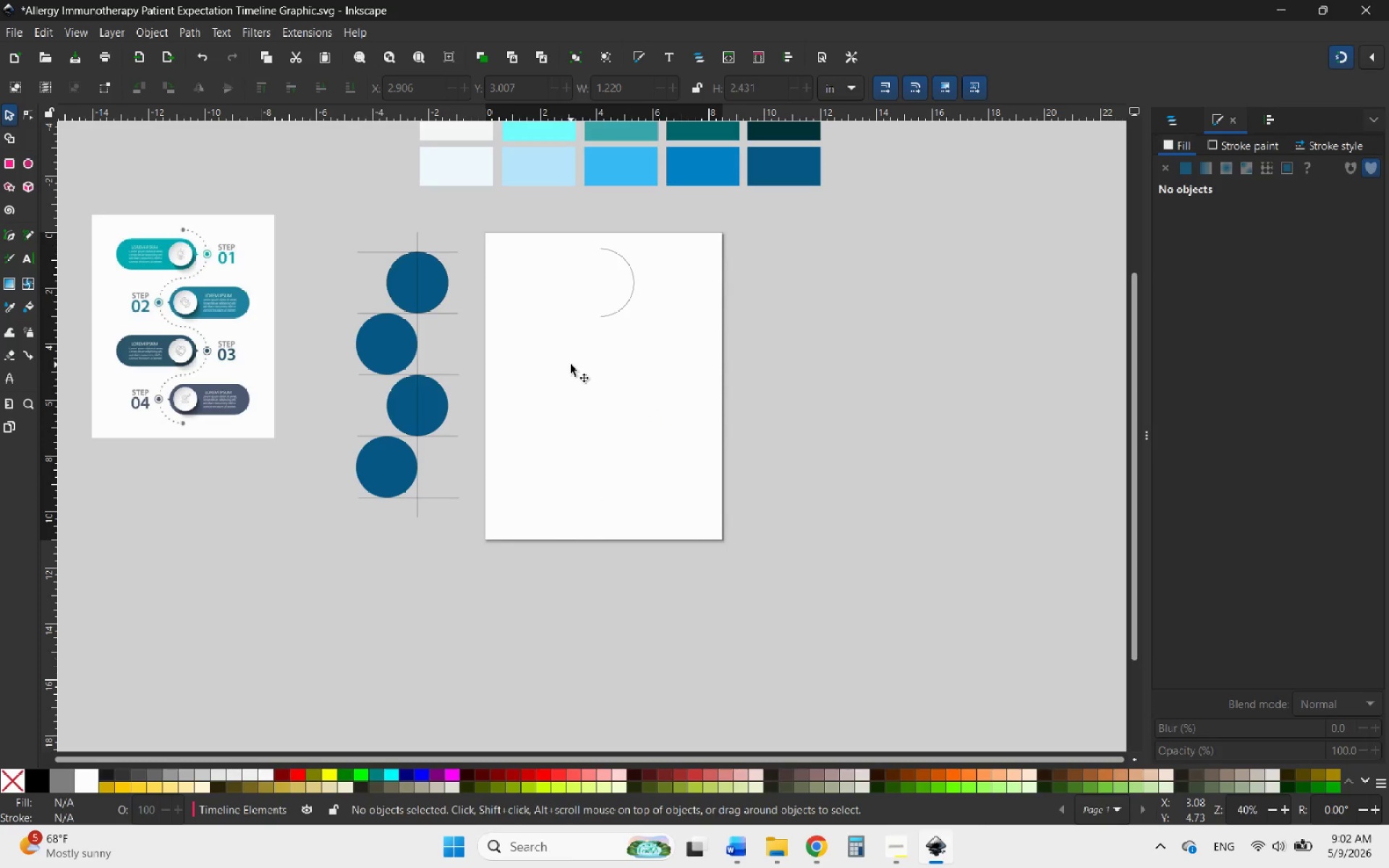 
hold_key(key=ControlLeft, duration=0.8)
 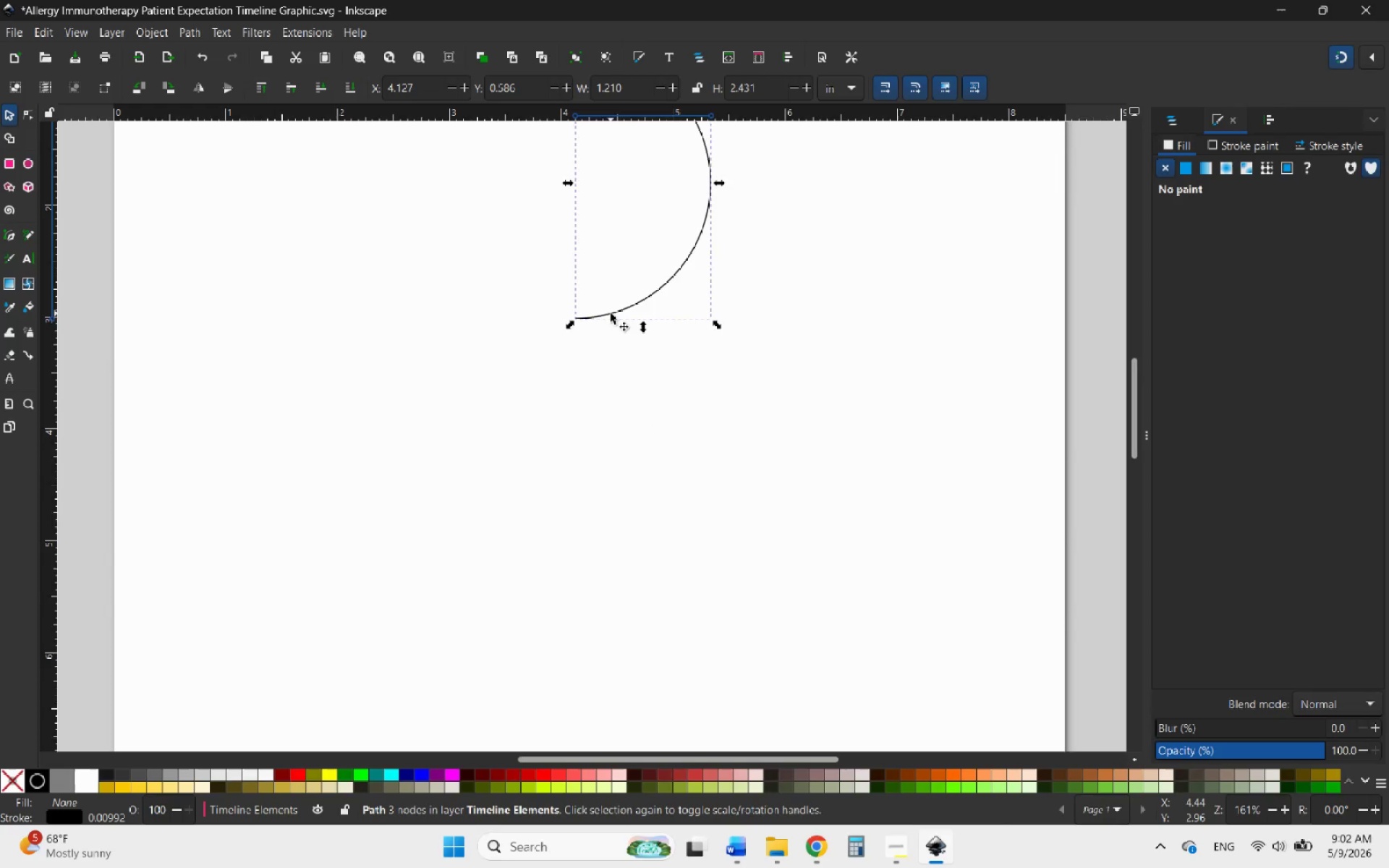 
left_click([611, 313])
 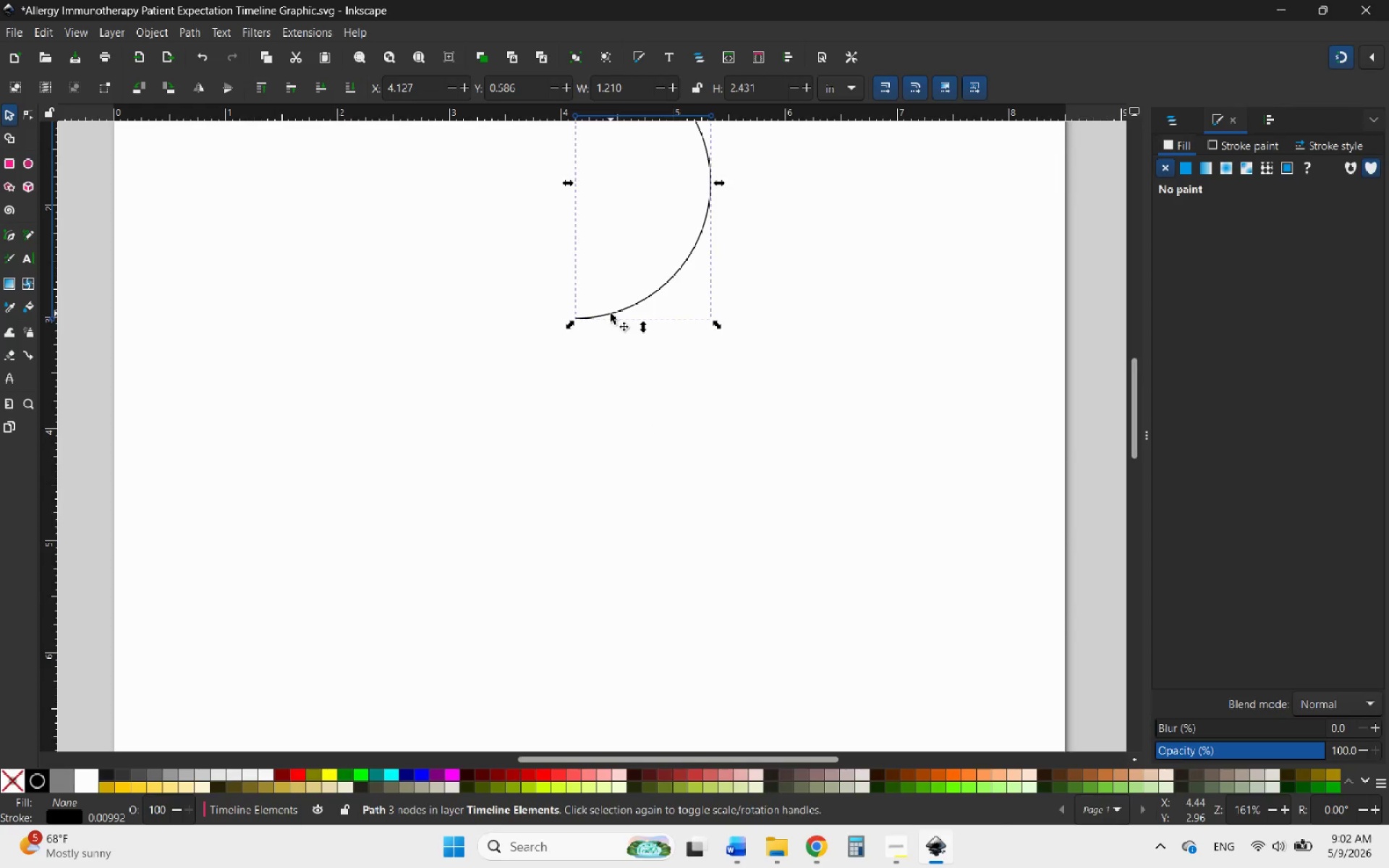 
scroll: coordinate [611, 313], scroll_direction: up, amount: 5.0
 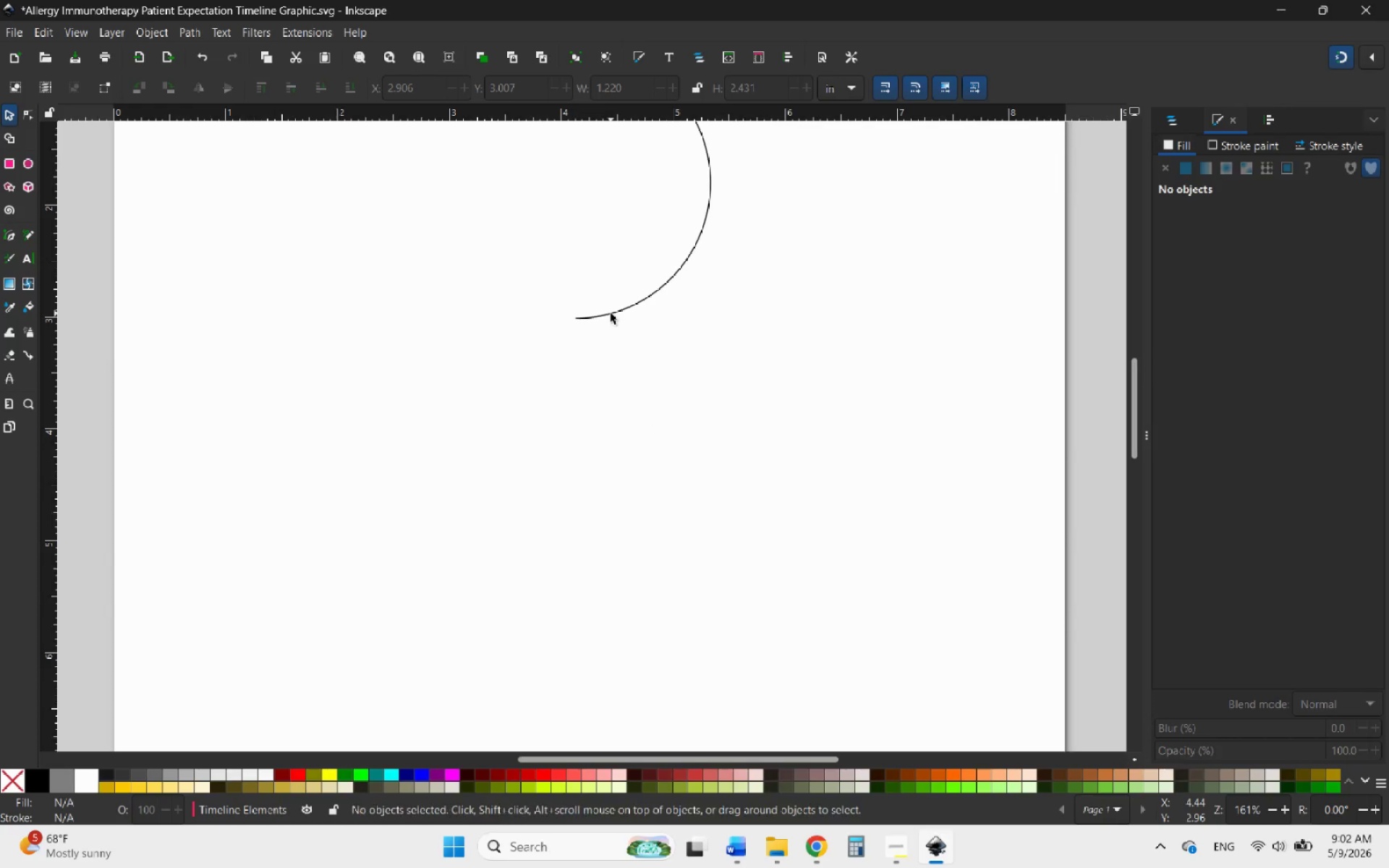 
right_click([611, 313])
 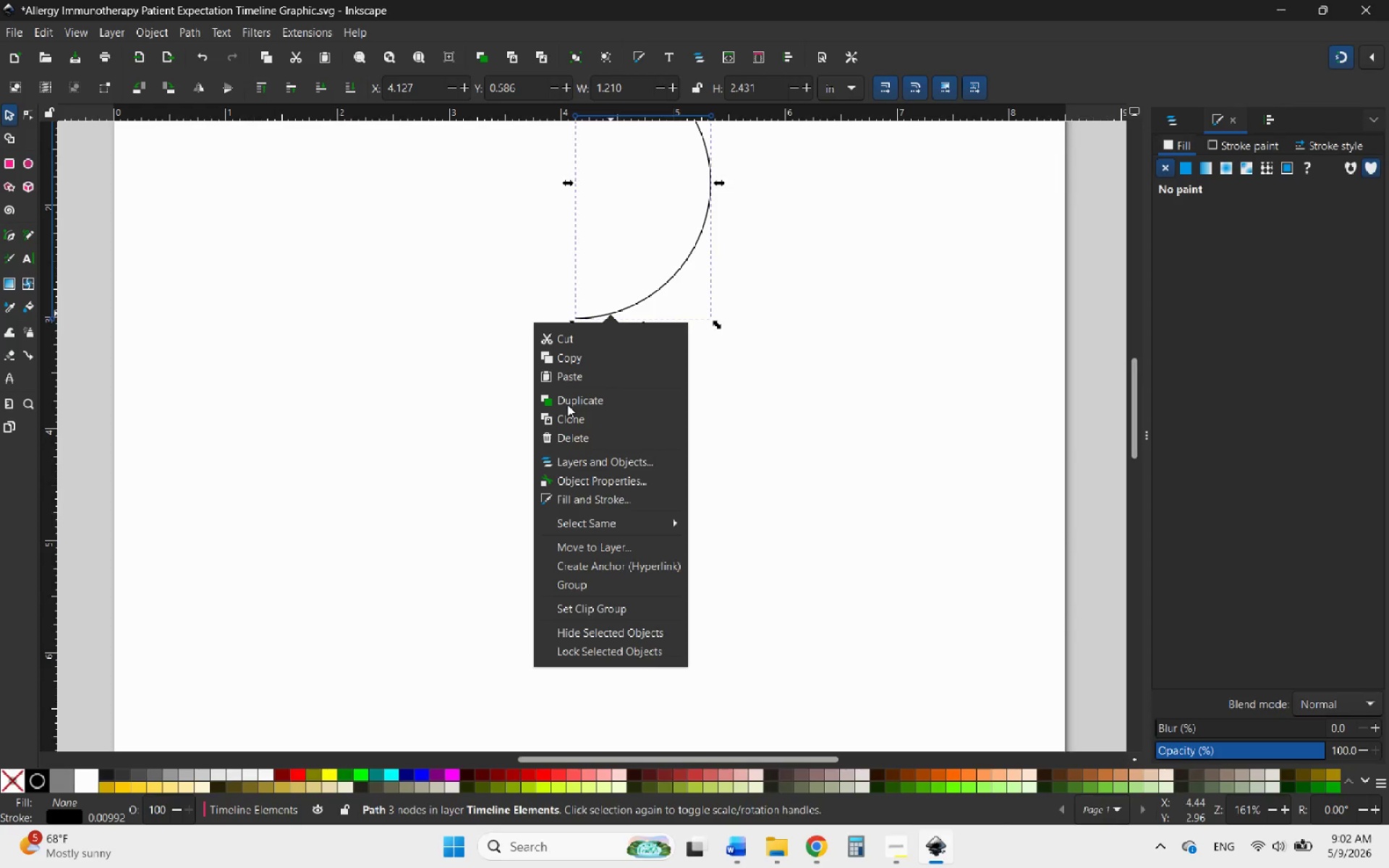 
left_click([579, 399])
 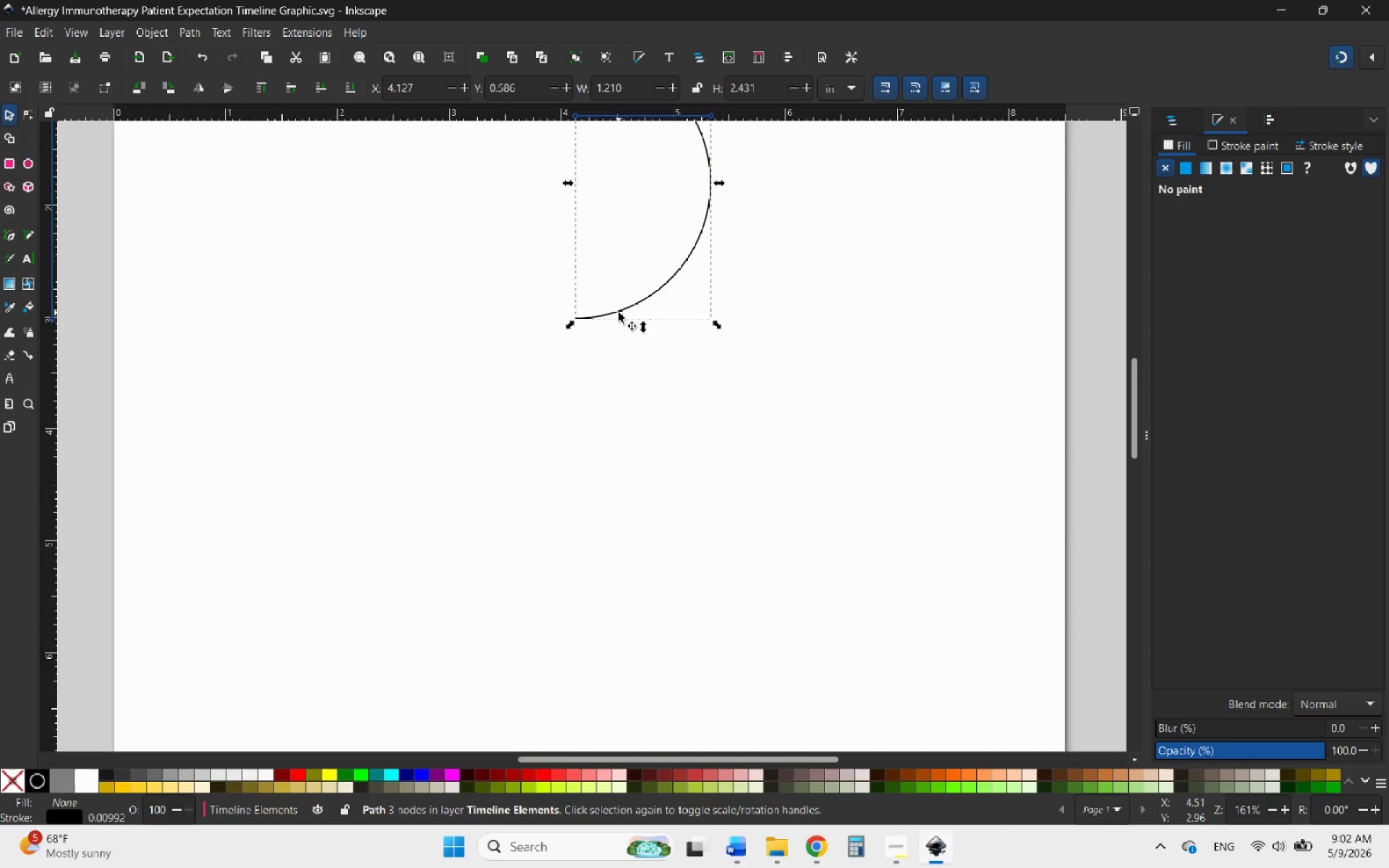 
left_click_drag(start_coordinate=[619, 312], to_coordinate=[595, 593])
 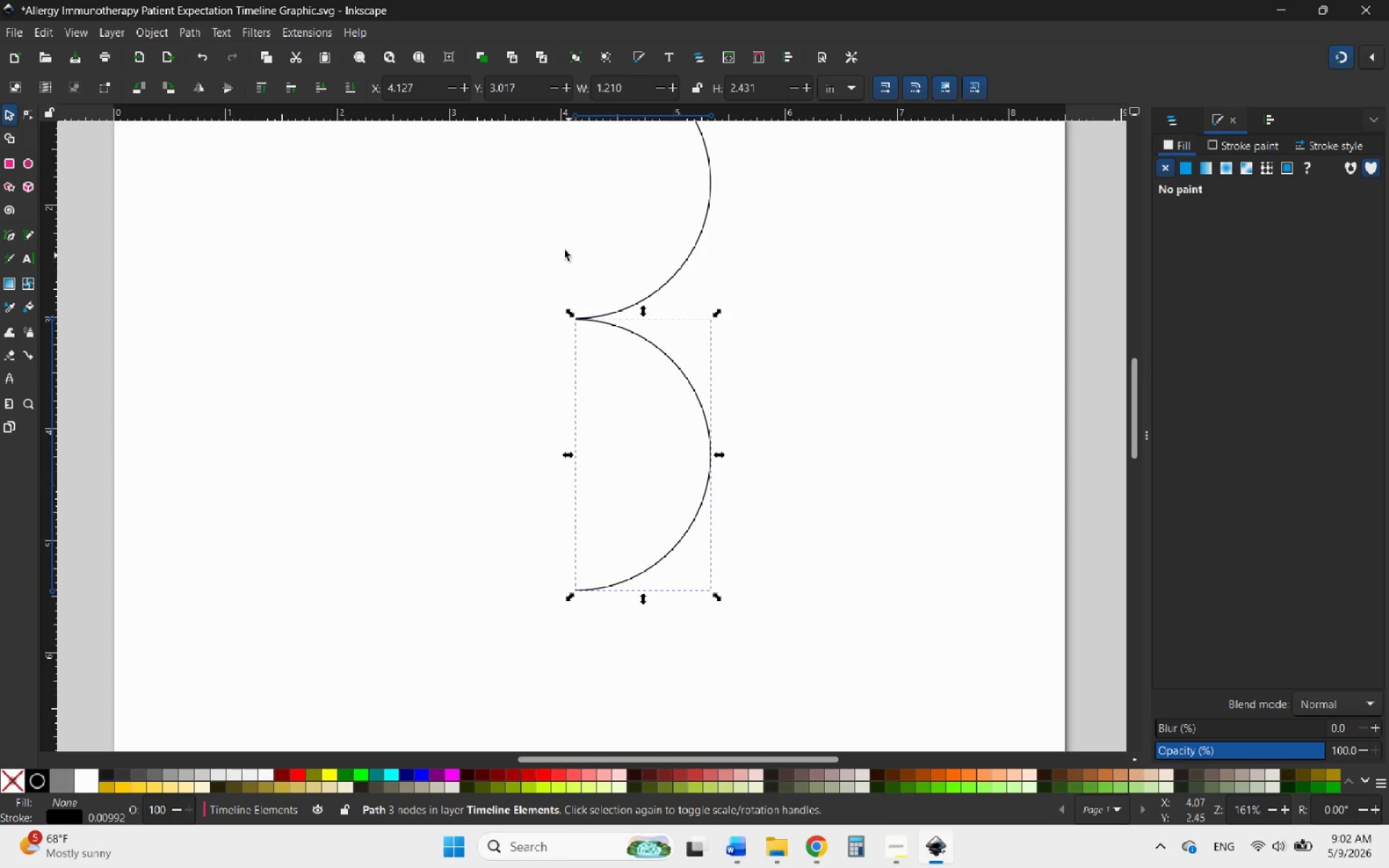 
hold_key(key=ControlLeft, duration=1.78)
 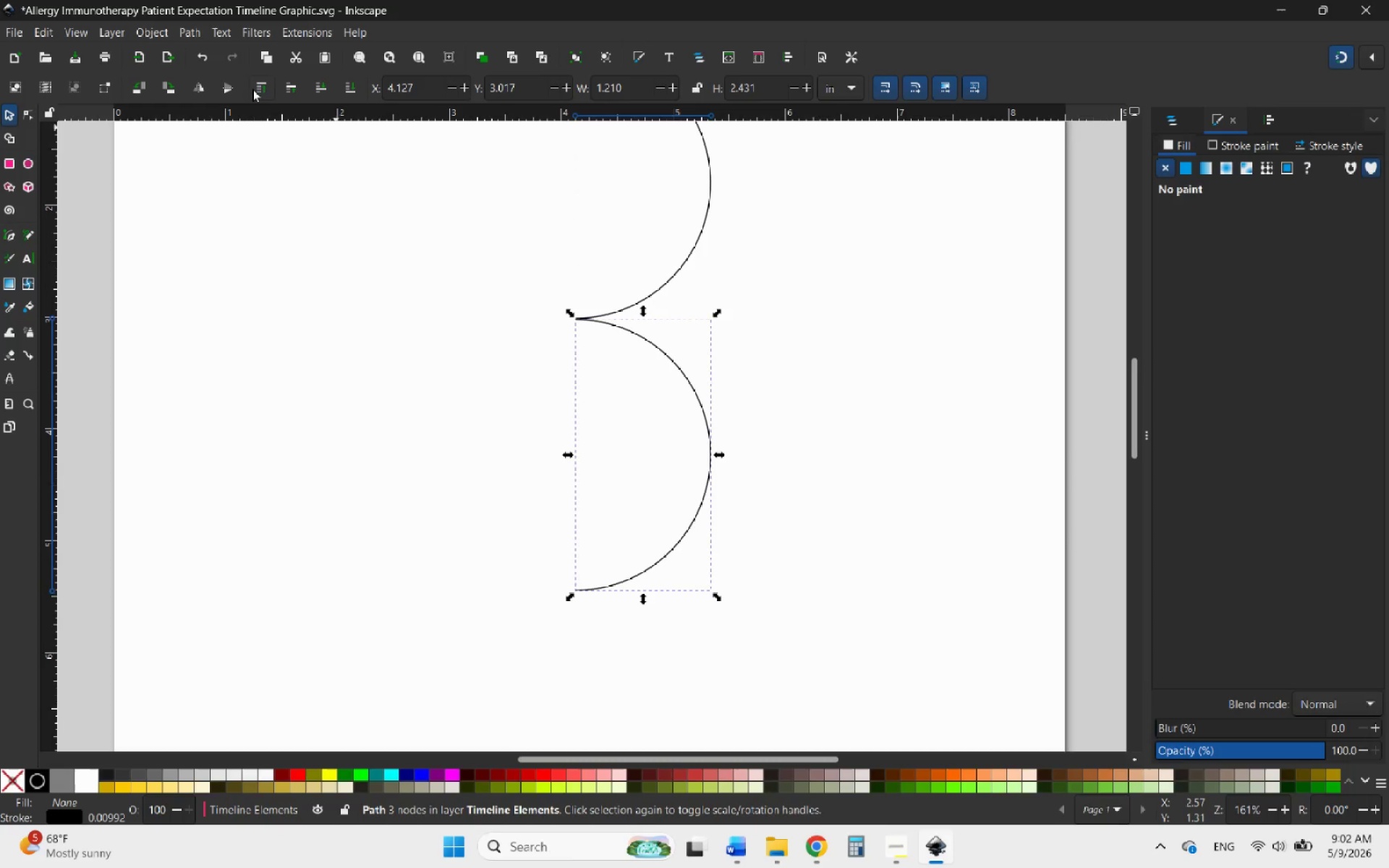 
left_click([200, 83])
 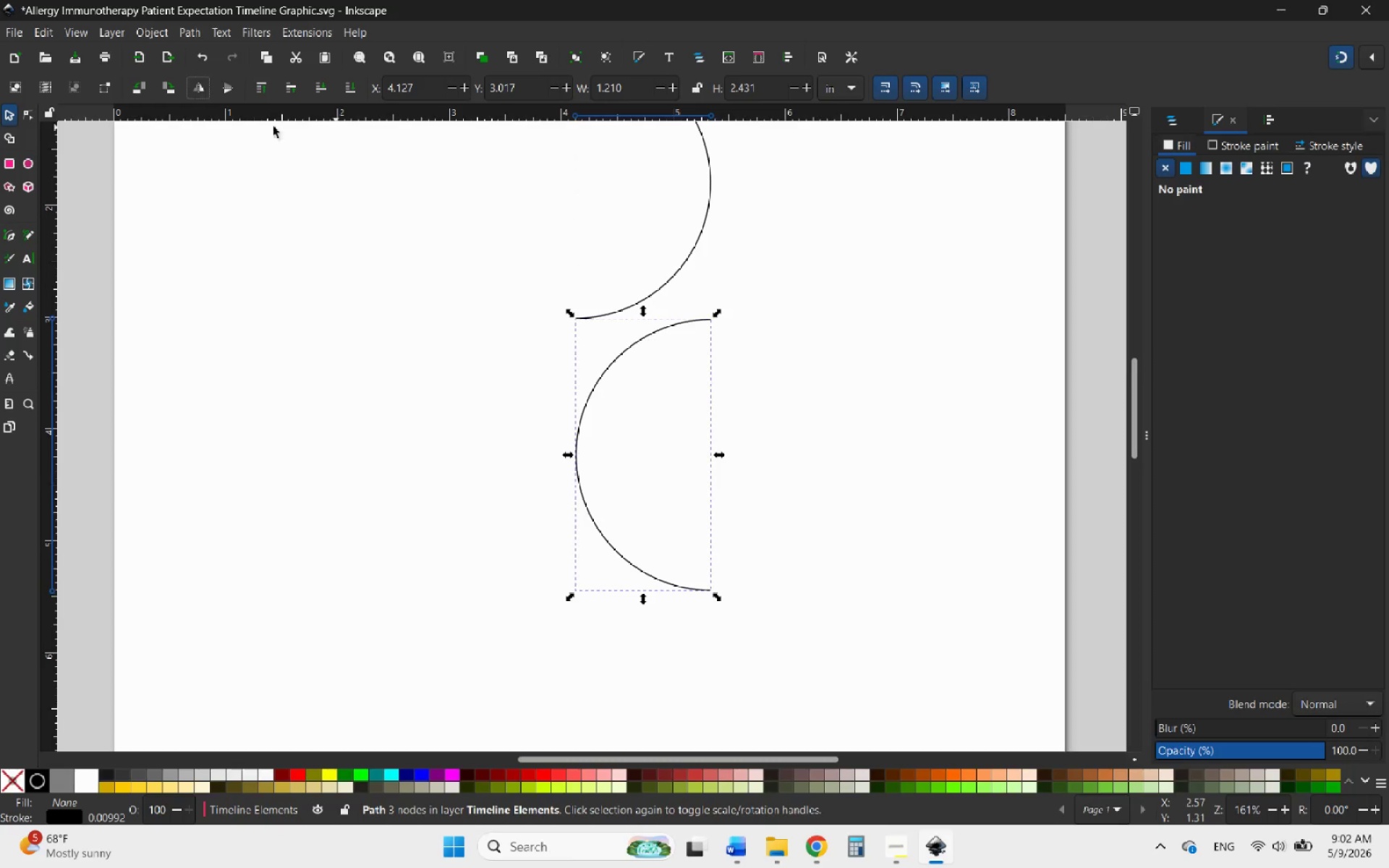 
hold_key(key=ControlLeft, duration=0.86)
scroll: coordinate [600, 303], scroll_direction: up, amount: 2.0
 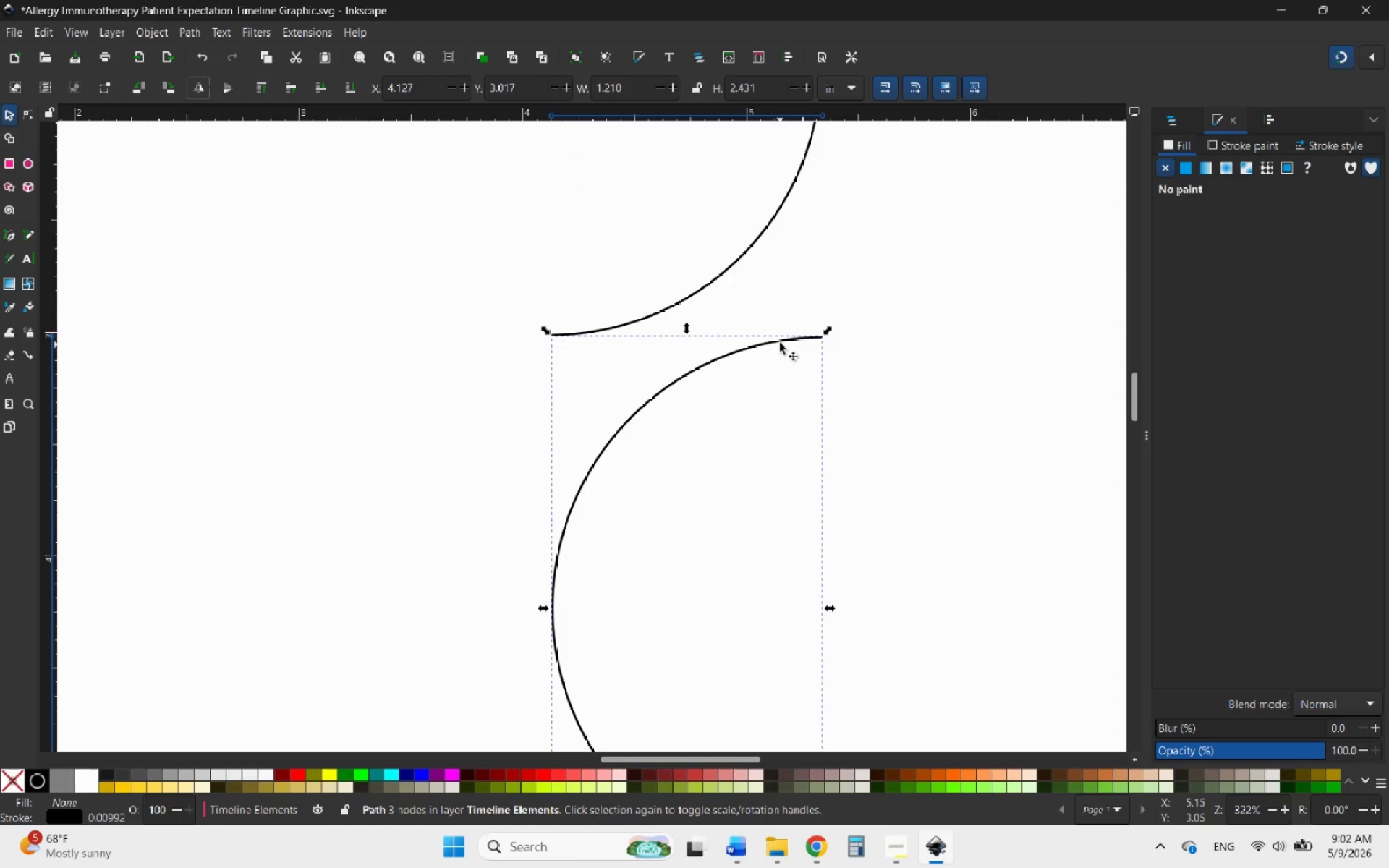 
left_click_drag(start_coordinate=[780, 342], to_coordinate=[500, 362])
 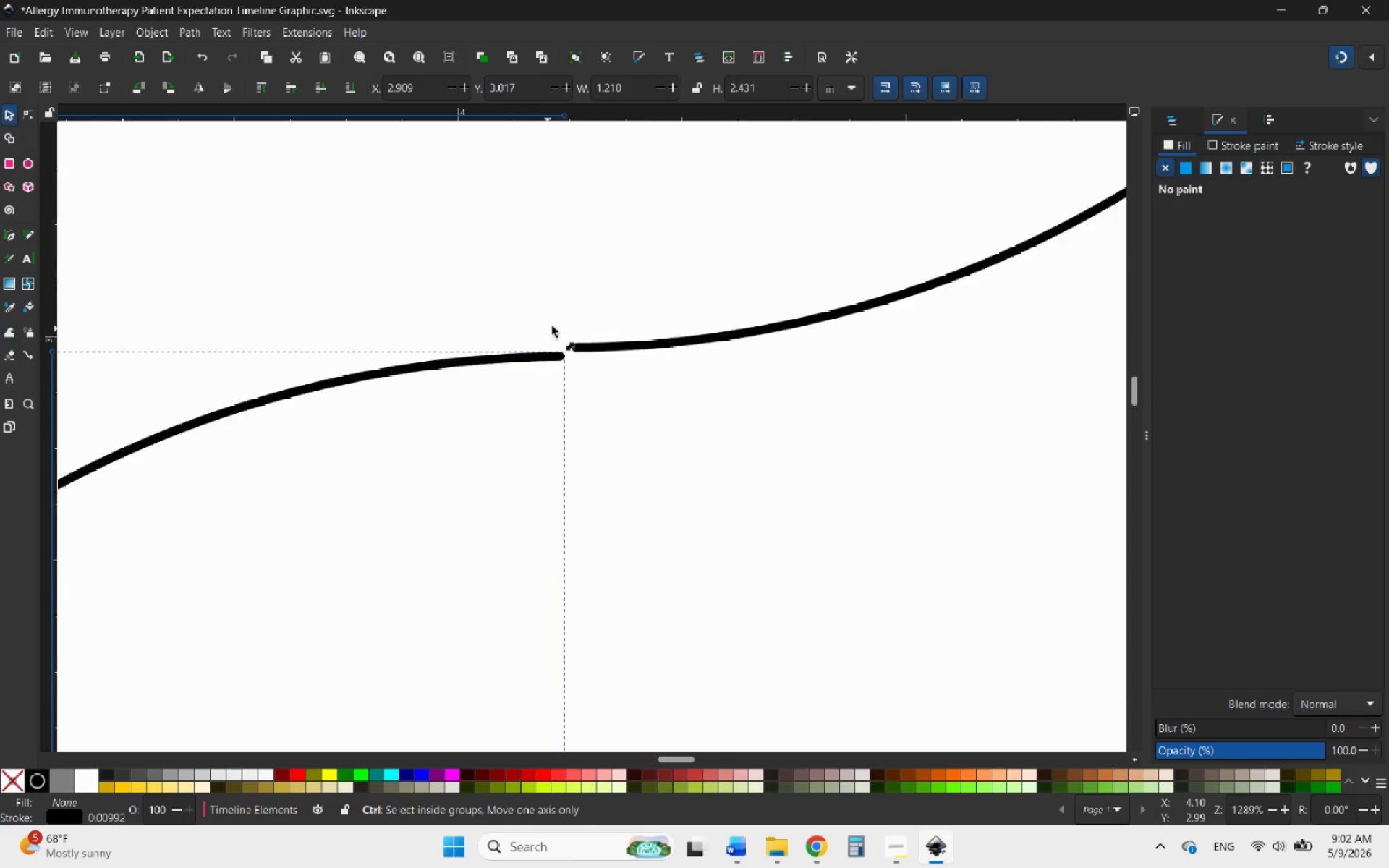 
hold_key(key=ControlLeft, duration=1.58)
 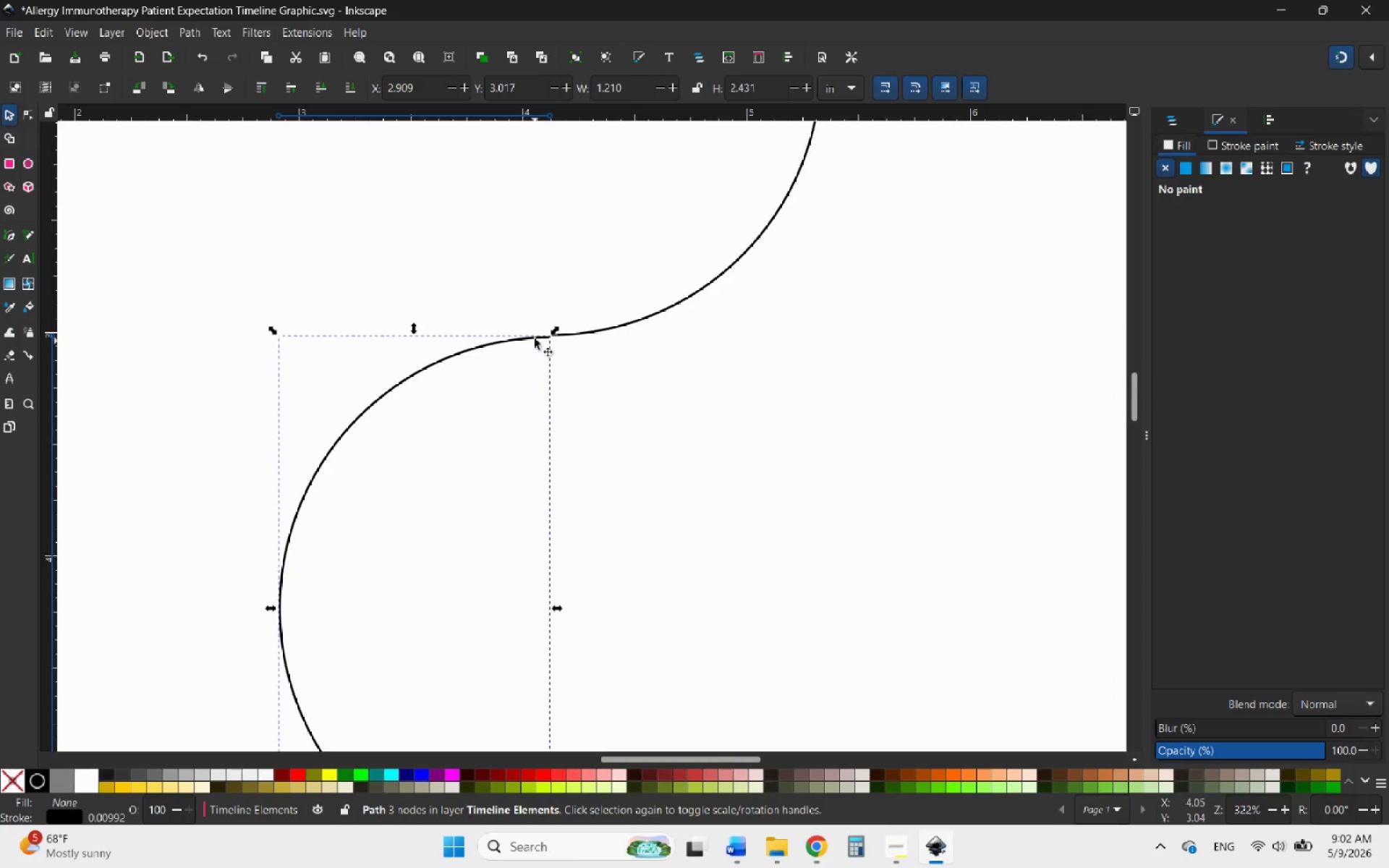 
hold_key(key=ControlLeft, duration=0.95)
scroll: coordinate [567, 359], scroll_direction: up, amount: 10.0
 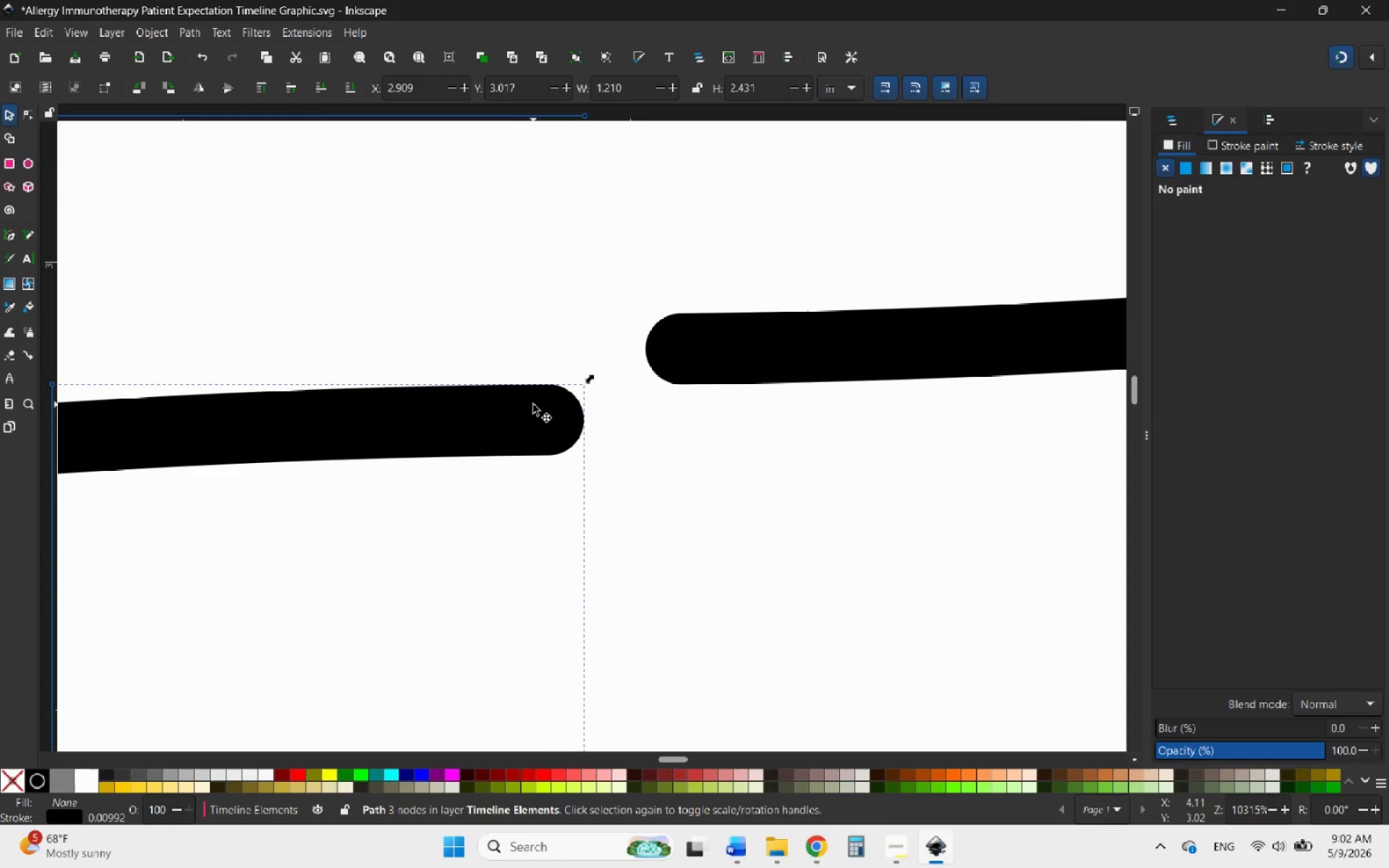 
left_click_drag(start_coordinate=[533, 405], to_coordinate=[674, 331])
 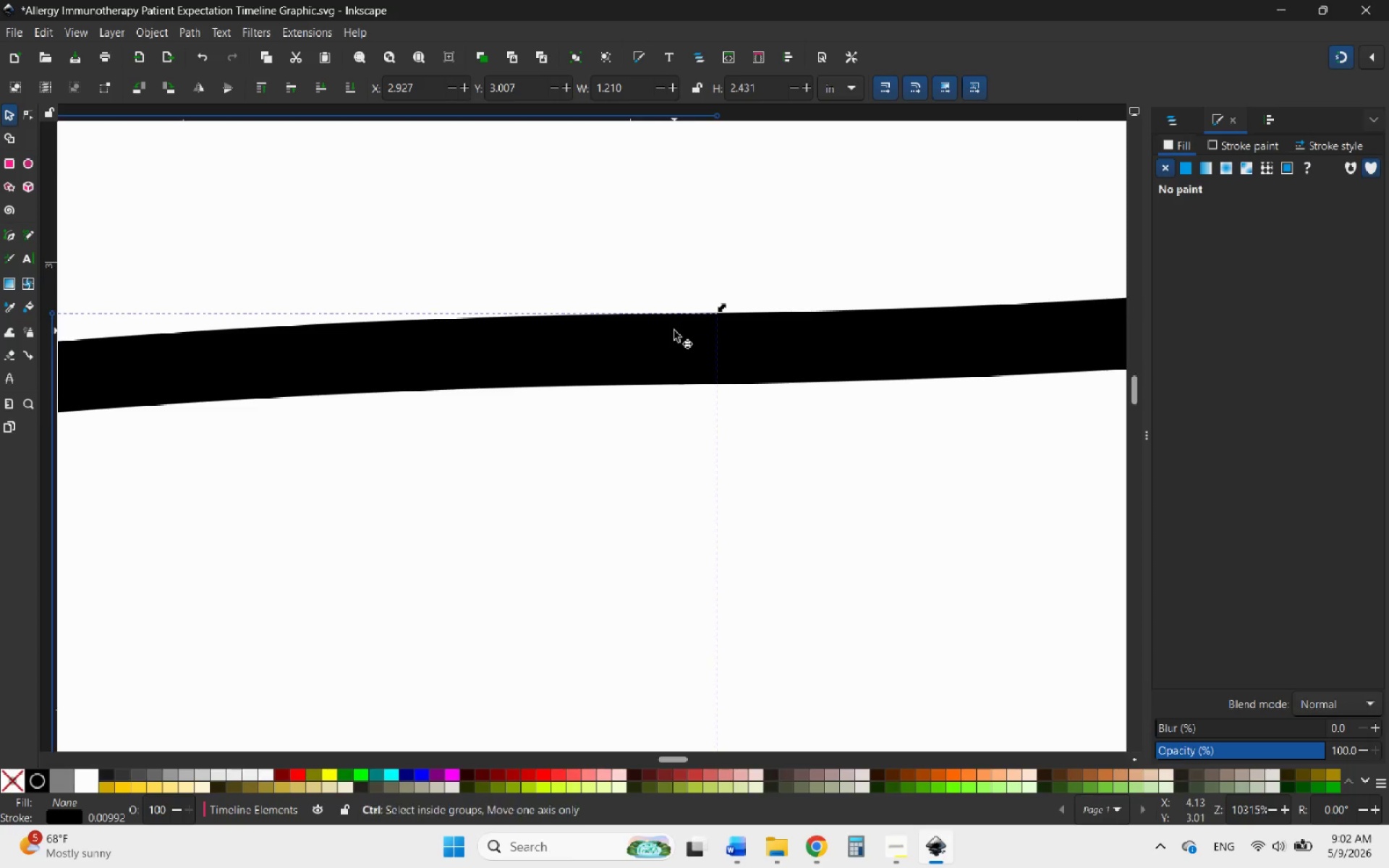 
hold_key(key=ControlLeft, duration=2.0)
scroll: coordinate [595, 264], scroll_direction: down, amount: 13.0
 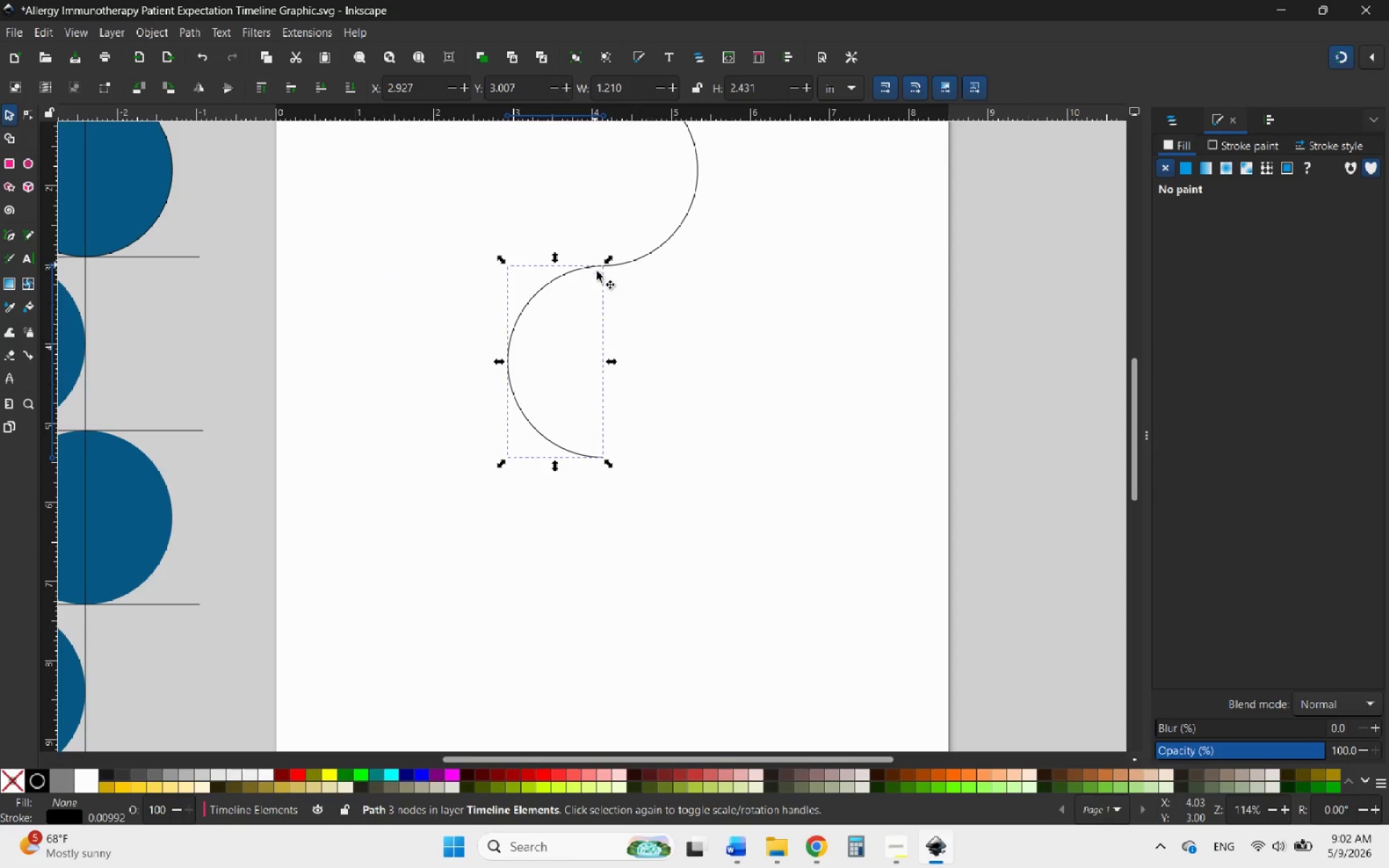 
hold_key(key=ControlLeft, duration=1.64)
scroll: coordinate [590, 368], scroll_direction: down, amount: 2.0
 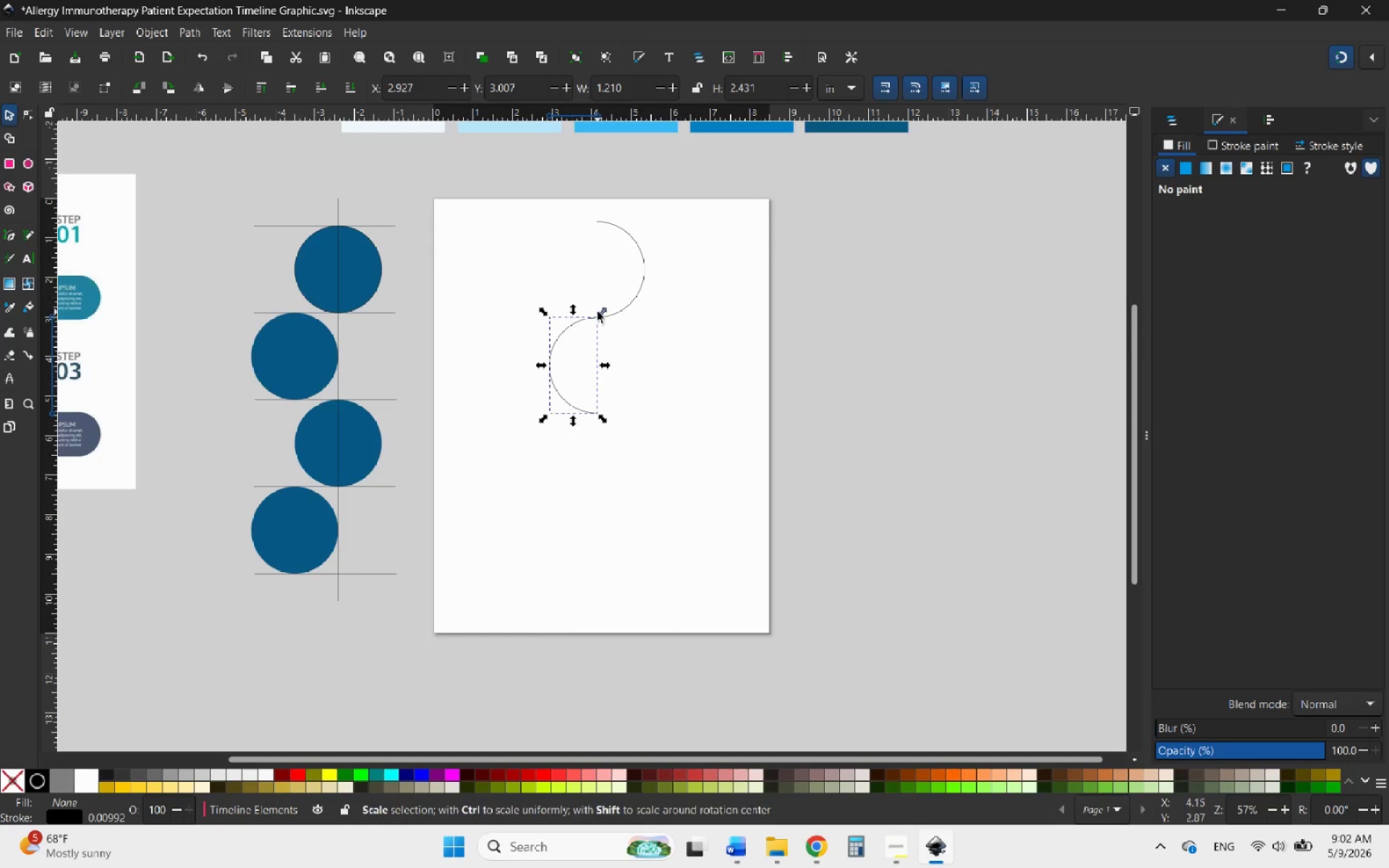 
scroll: coordinate [598, 312], scroll_direction: up, amount: 1.0
 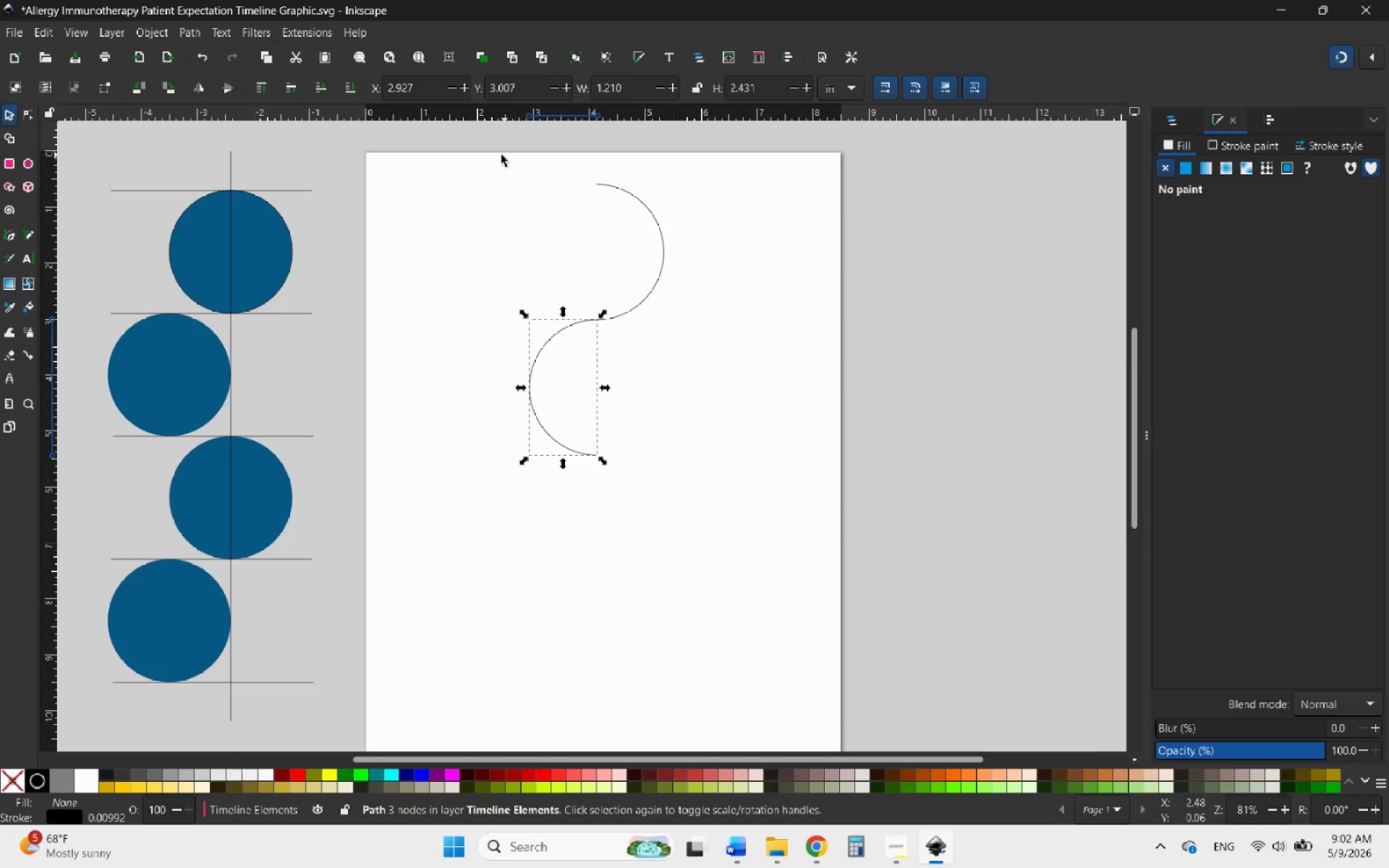 
left_click_drag(start_coordinate=[501, 155], to_coordinate=[710, 534])
 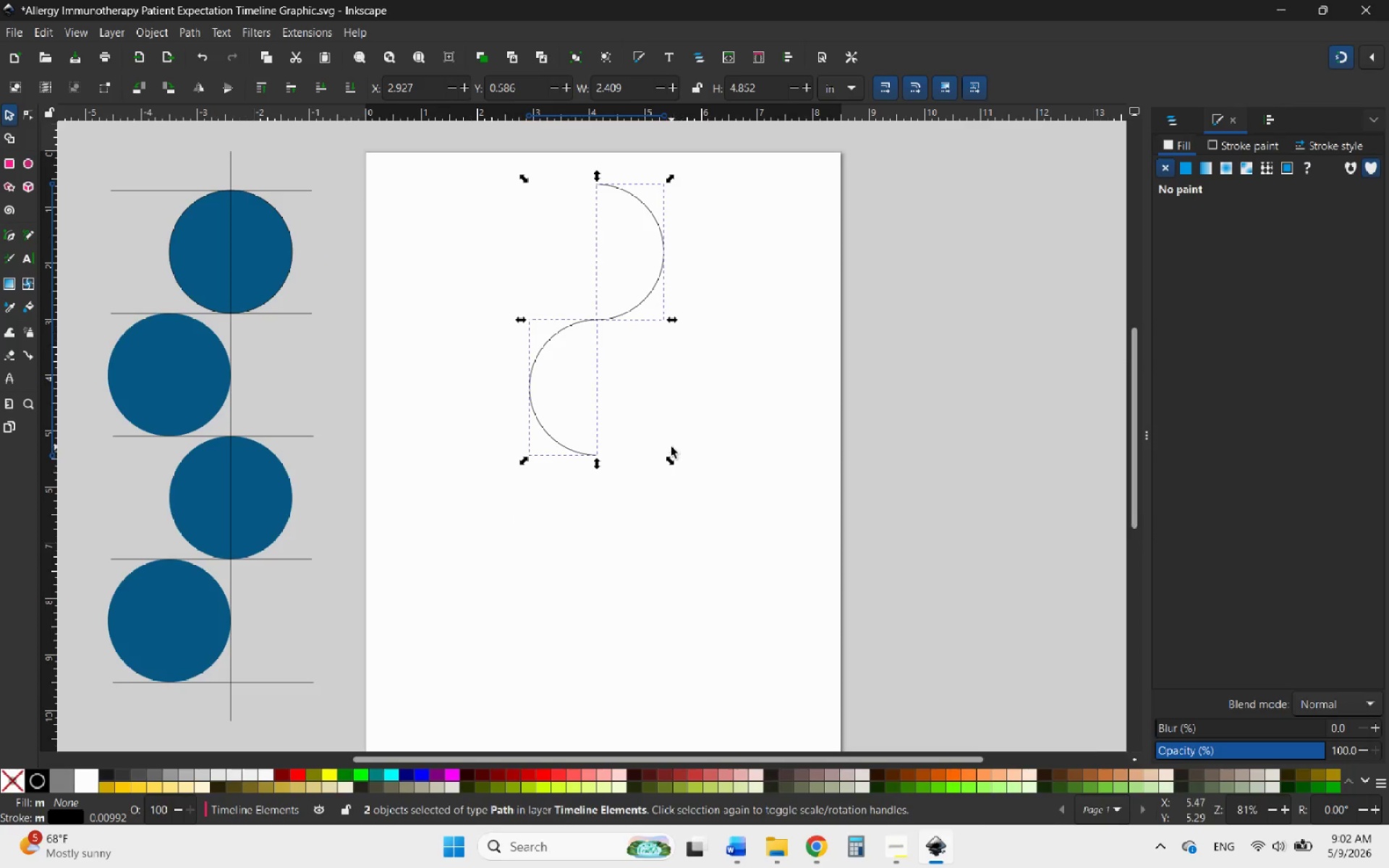 
hold_key(key=ControlLeft, duration=2.38)
scroll: coordinate [695, 446], scroll_direction: down, amount: 3.0
 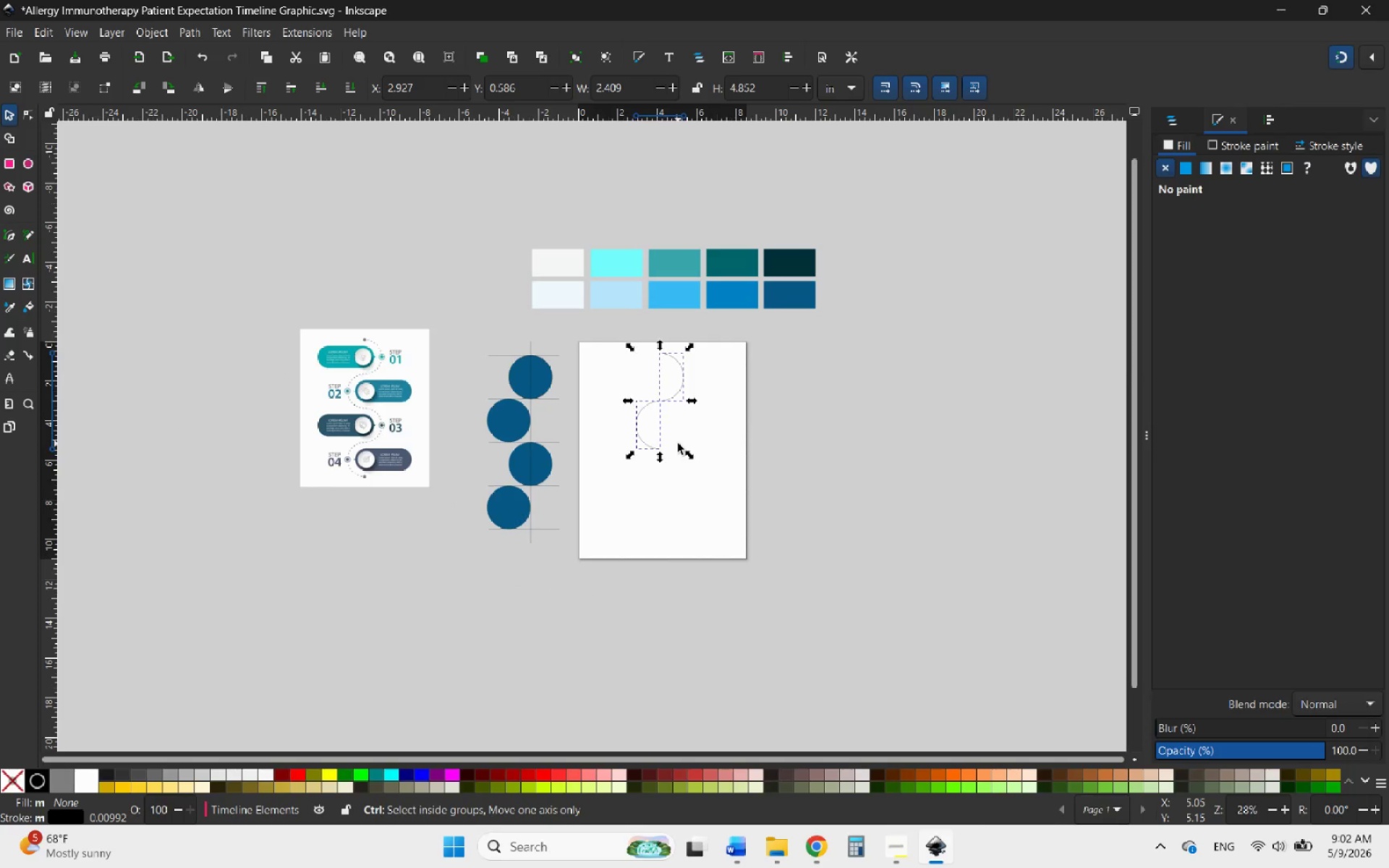 
scroll: coordinate [676, 443], scroll_direction: up, amount: 3.0
 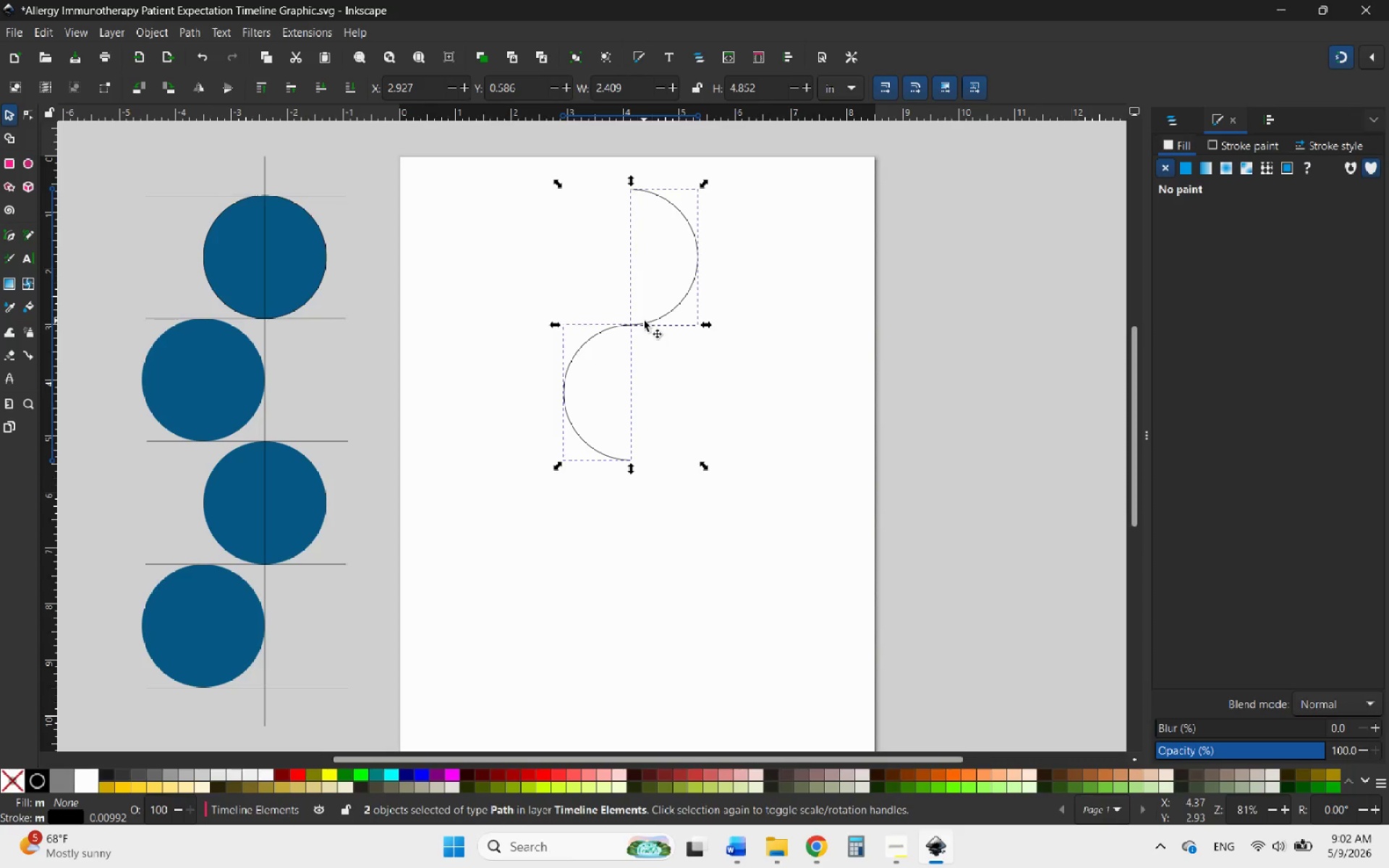 
hold_key(key=AltLeft, duration=0.78)
 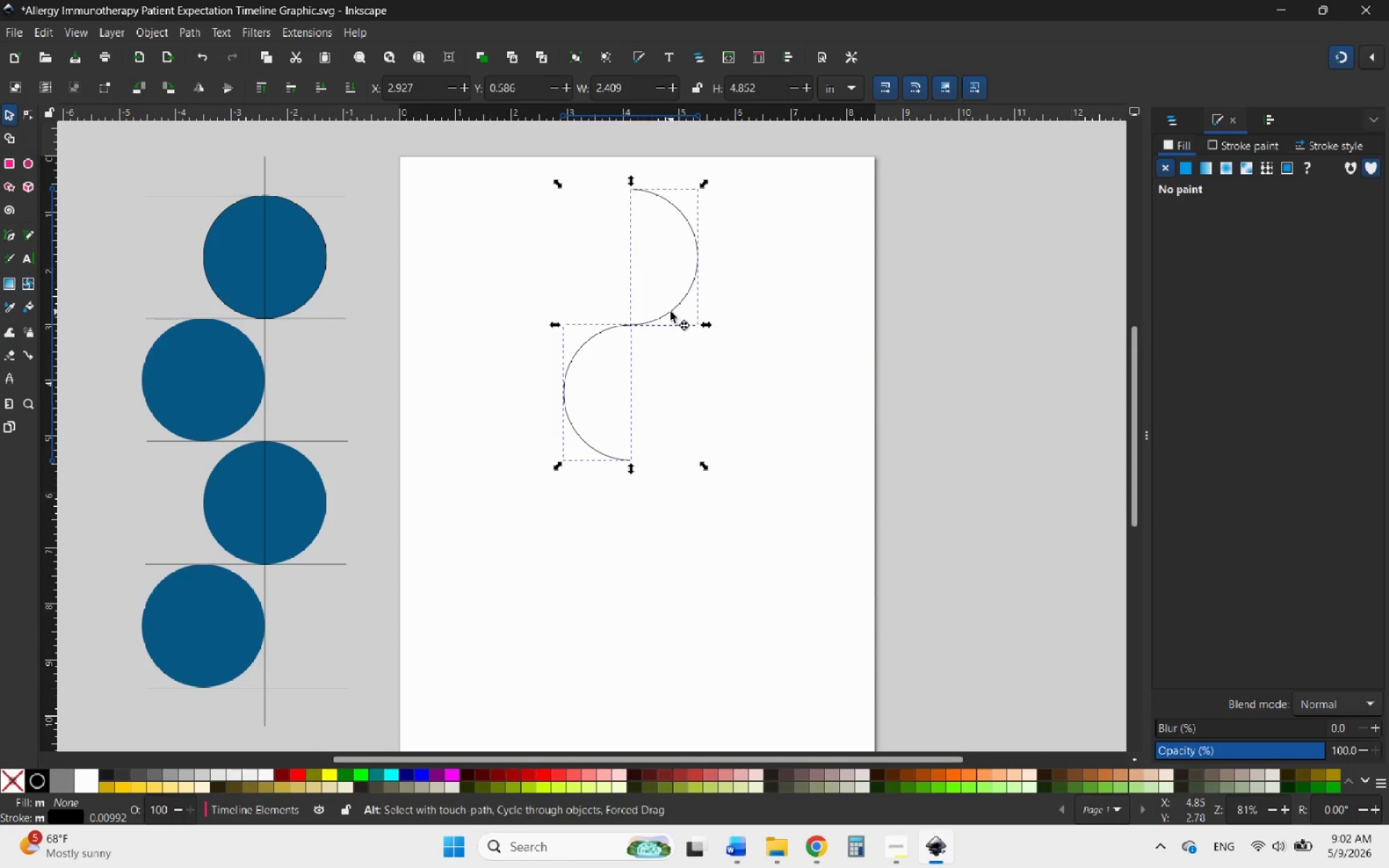 
hold_key(key=AltLeft, duration=0.98)
 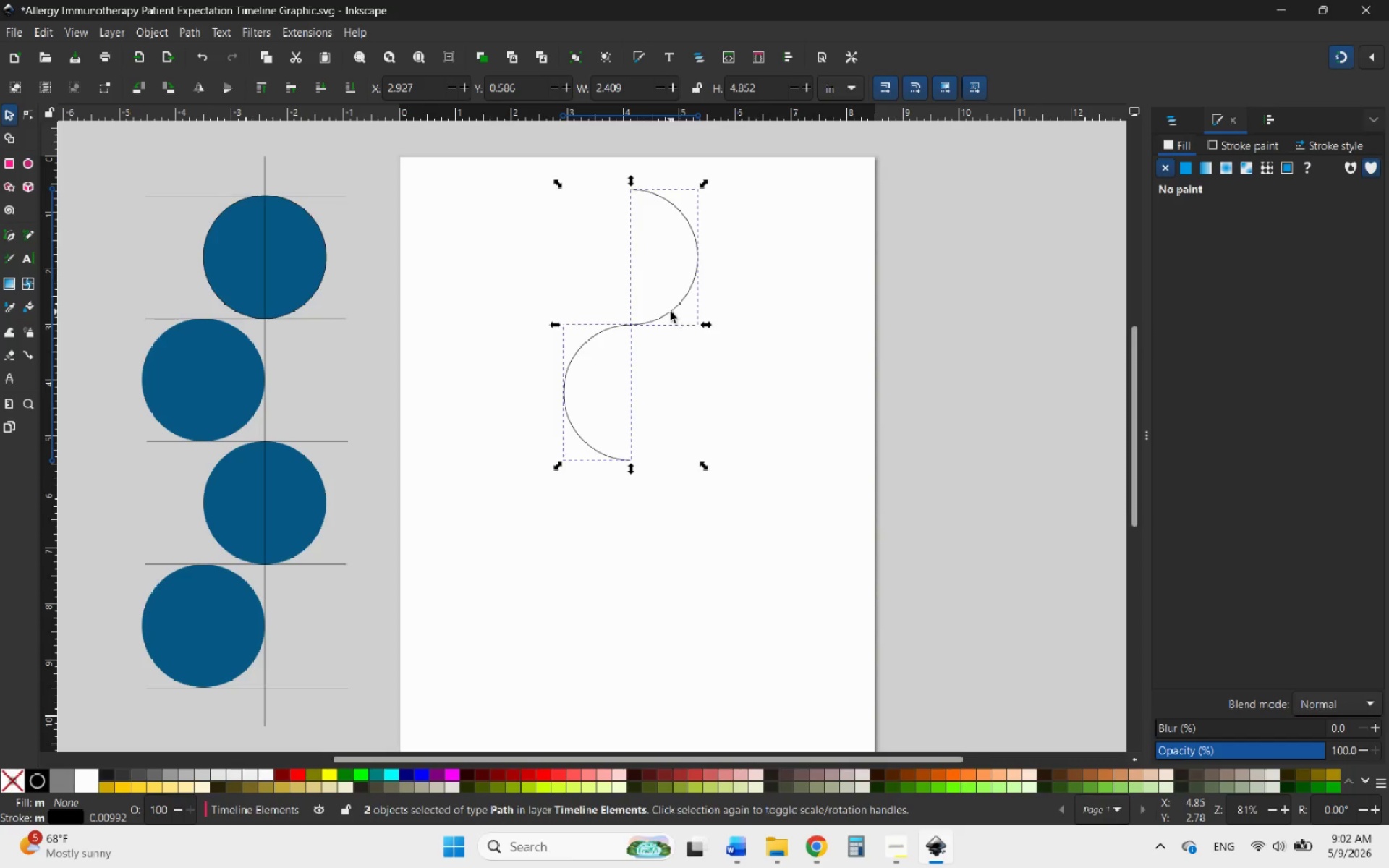 
right_click([671, 312])
 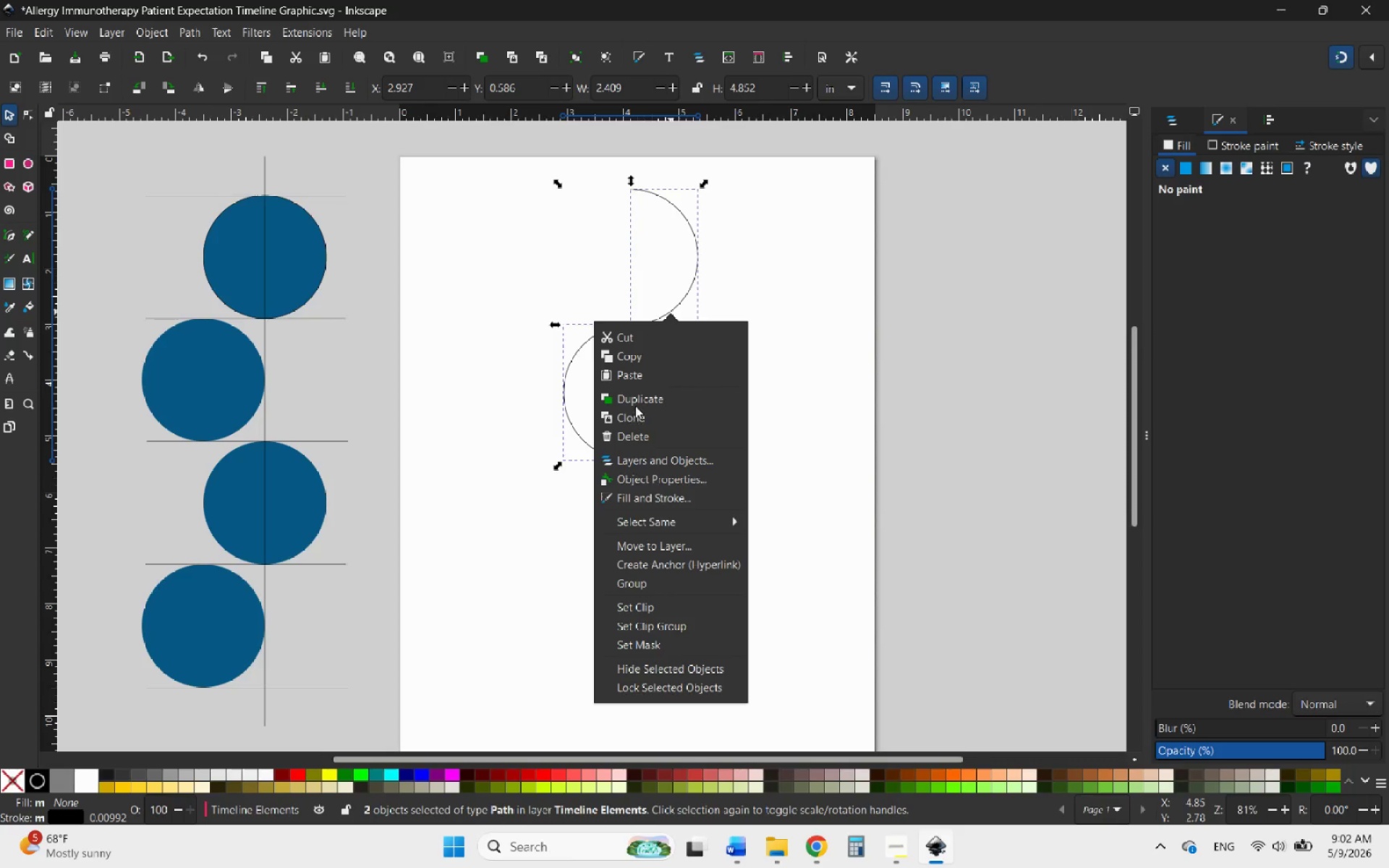 
left_click([646, 396])
 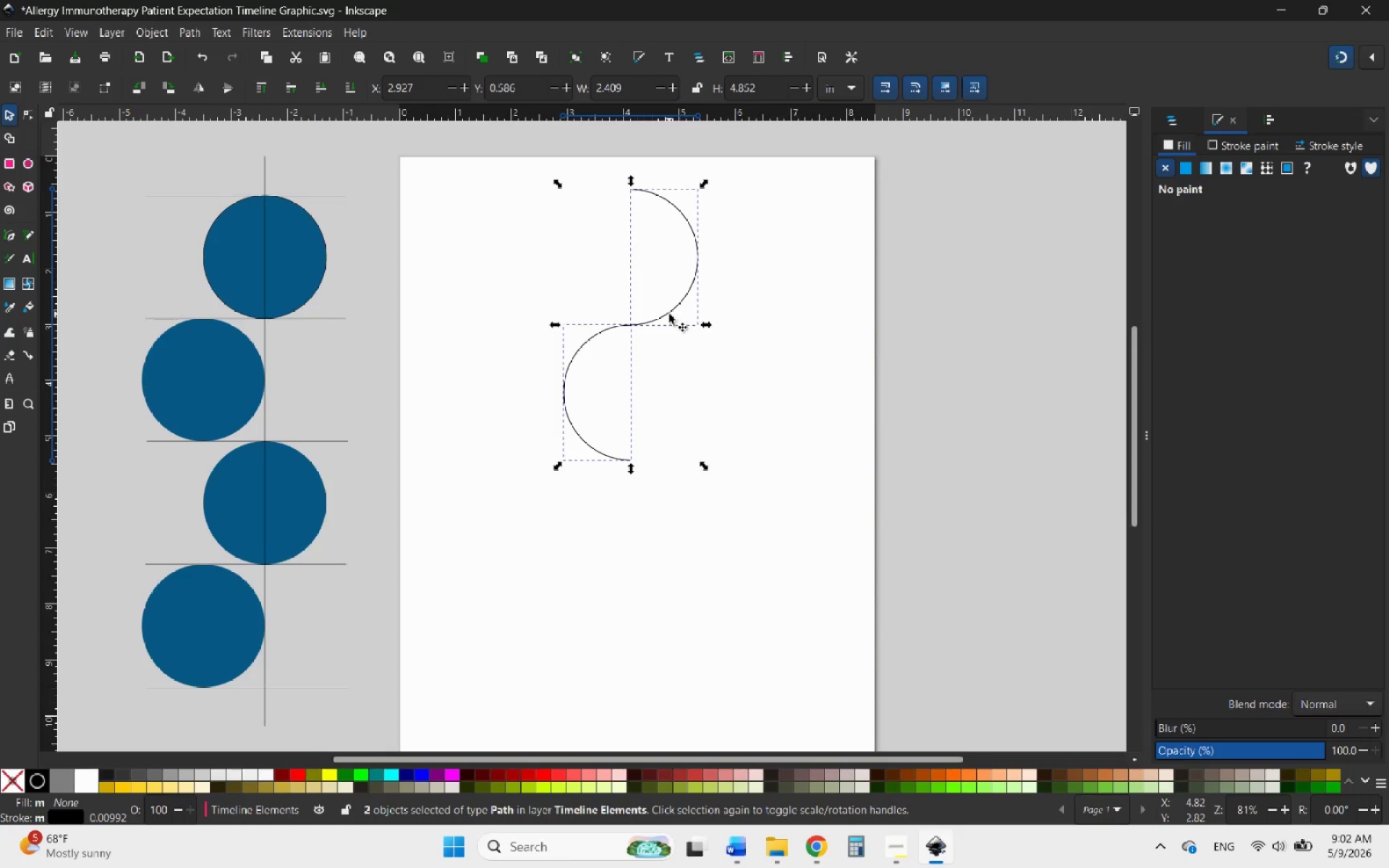 
left_click_drag(start_coordinate=[669, 314], to_coordinate=[624, 582])
 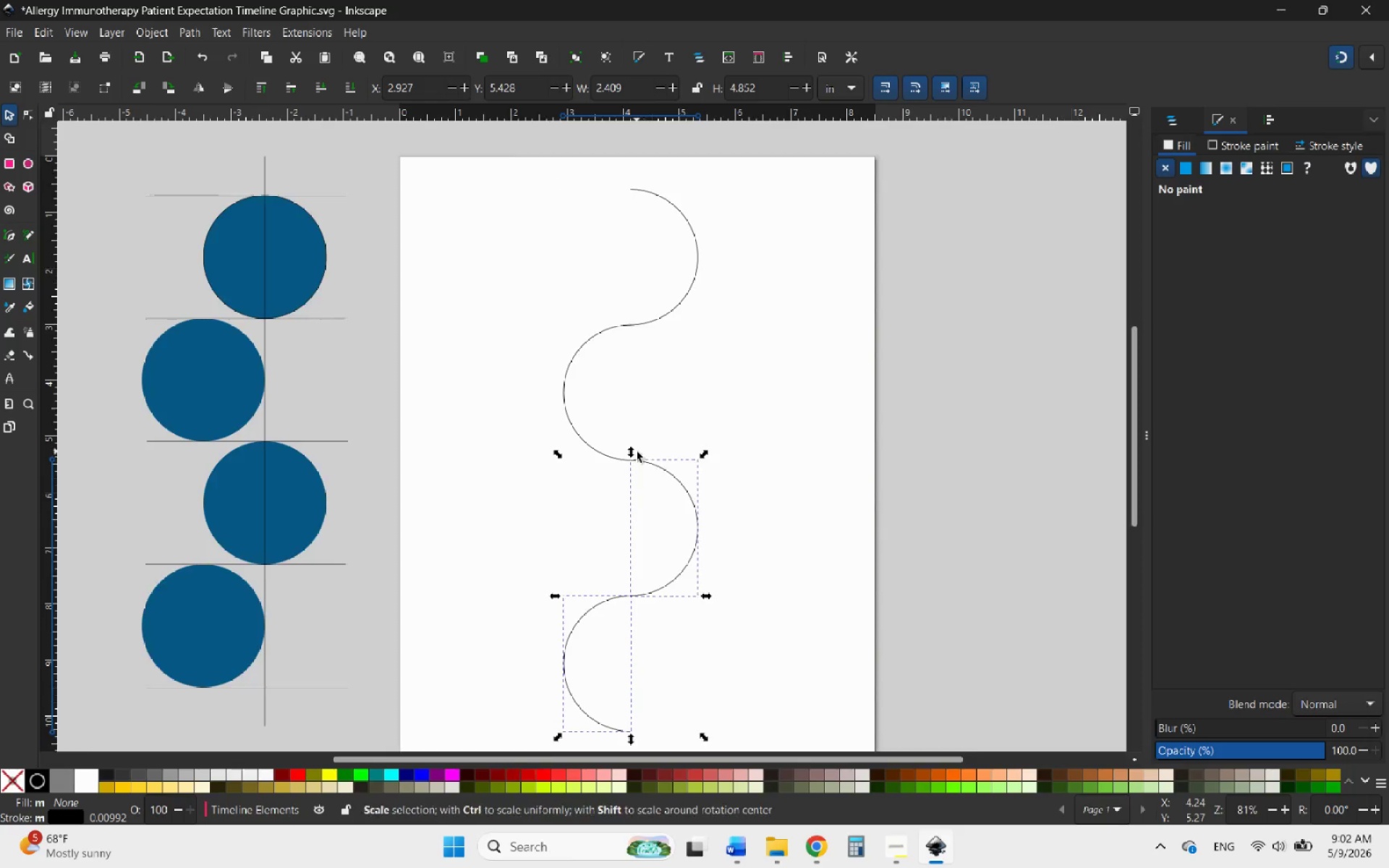 
hold_key(key=ControlLeft, duration=1.34)
 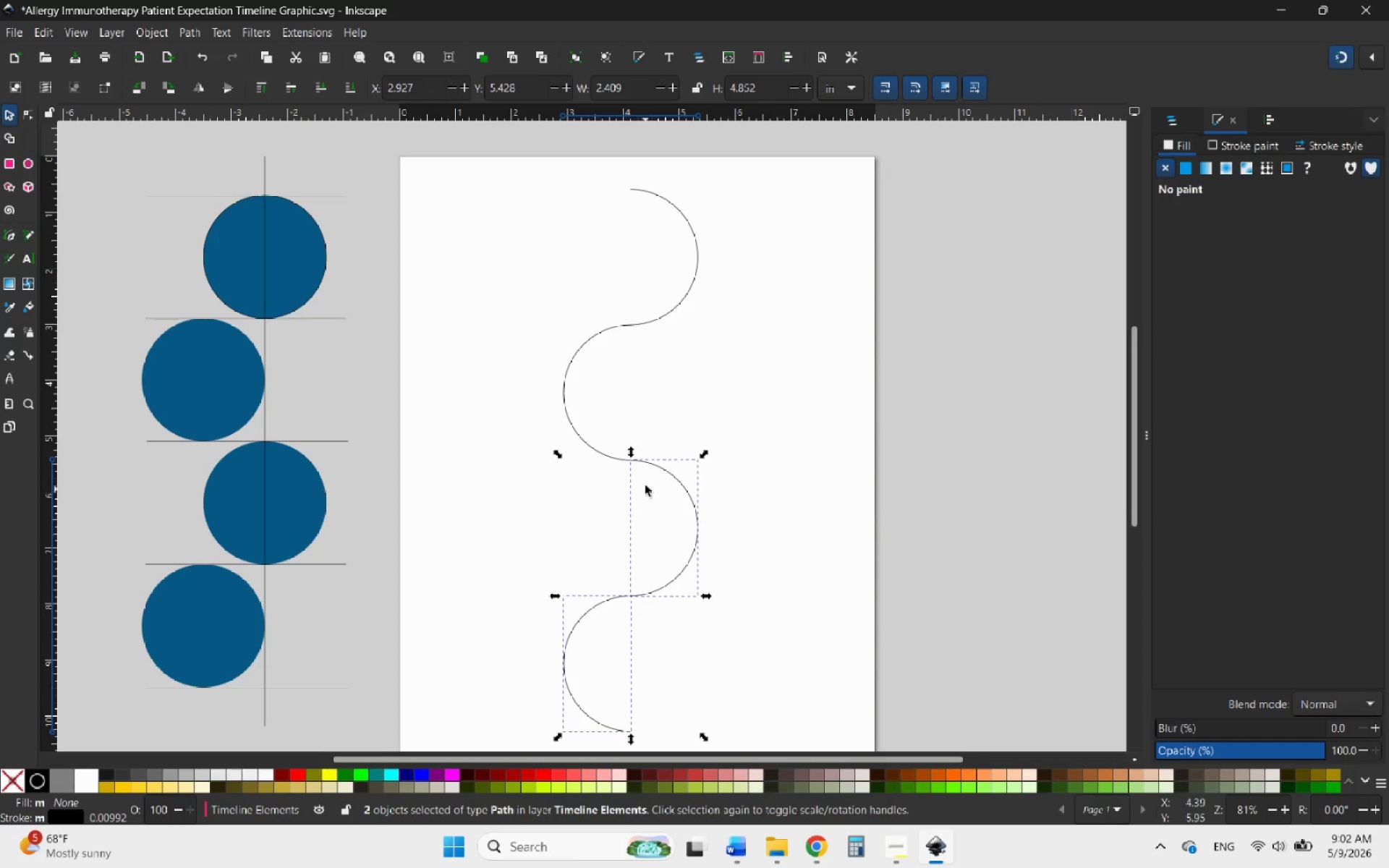 
hold_key(key=ControlLeft, duration=2.55)
scroll: coordinate [626, 490], scroll_direction: down, amount: 3.0
 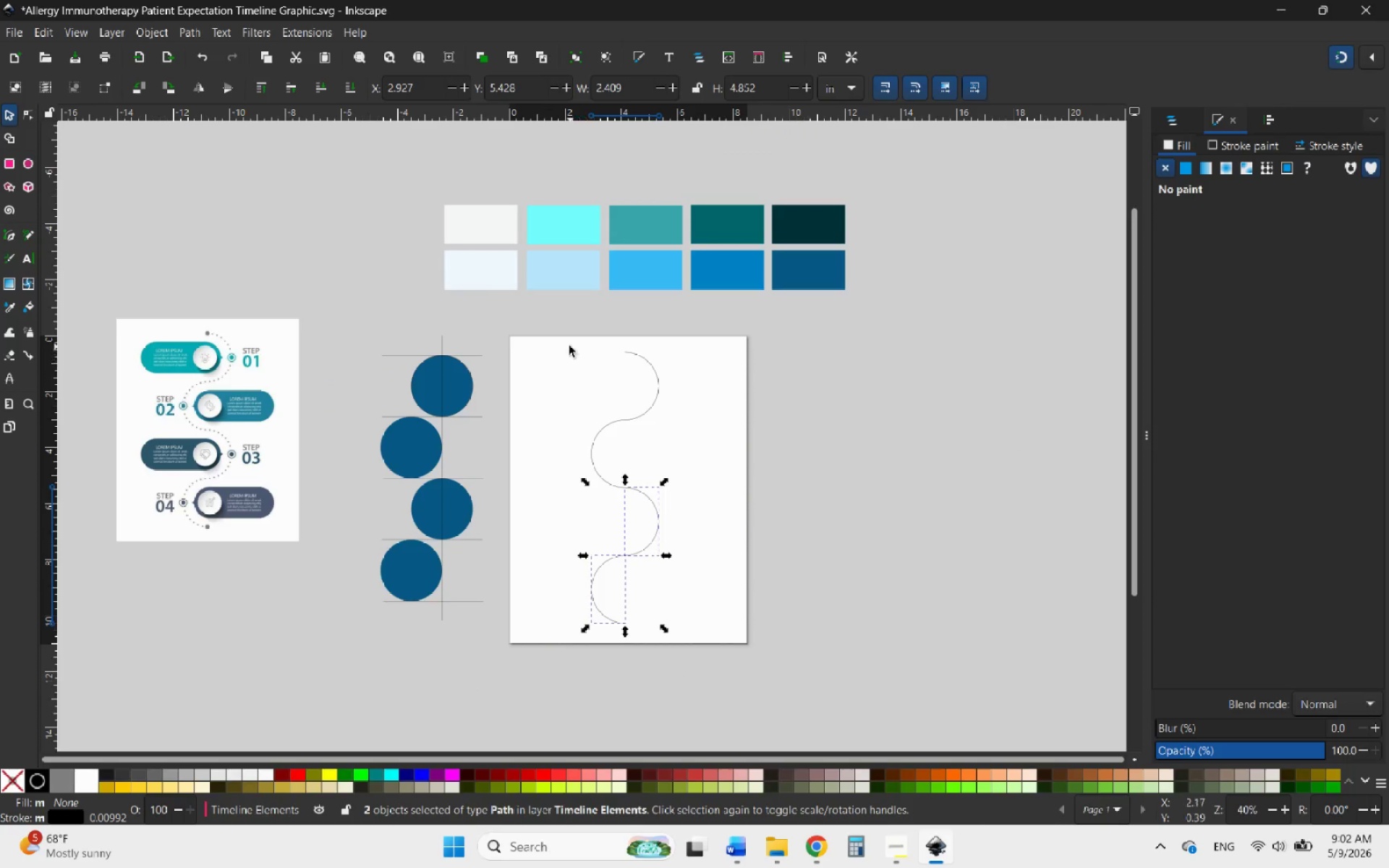 
left_click_drag(start_coordinate=[569, 346], to_coordinate=[691, 692])
 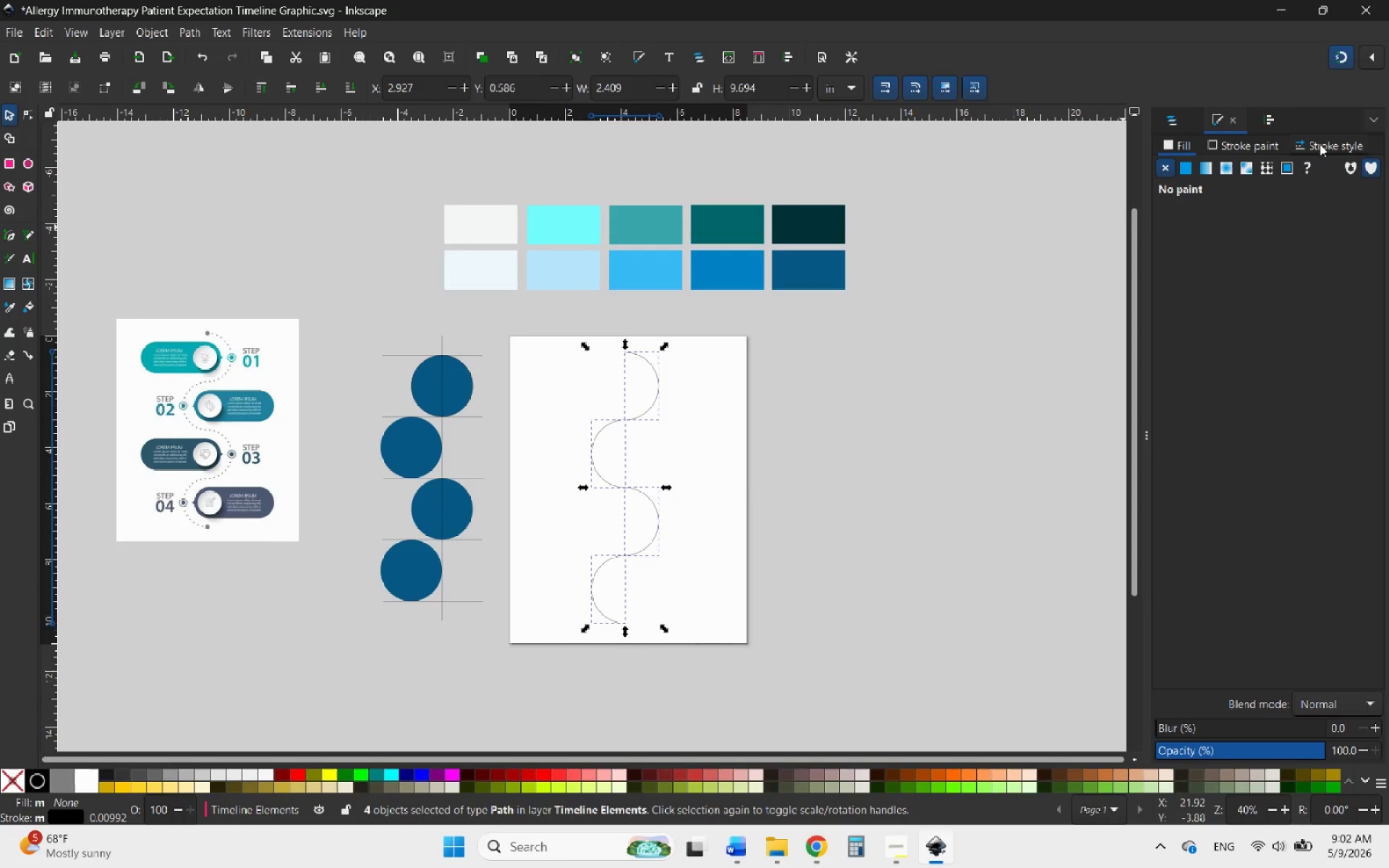 
left_click([1260, 146])
 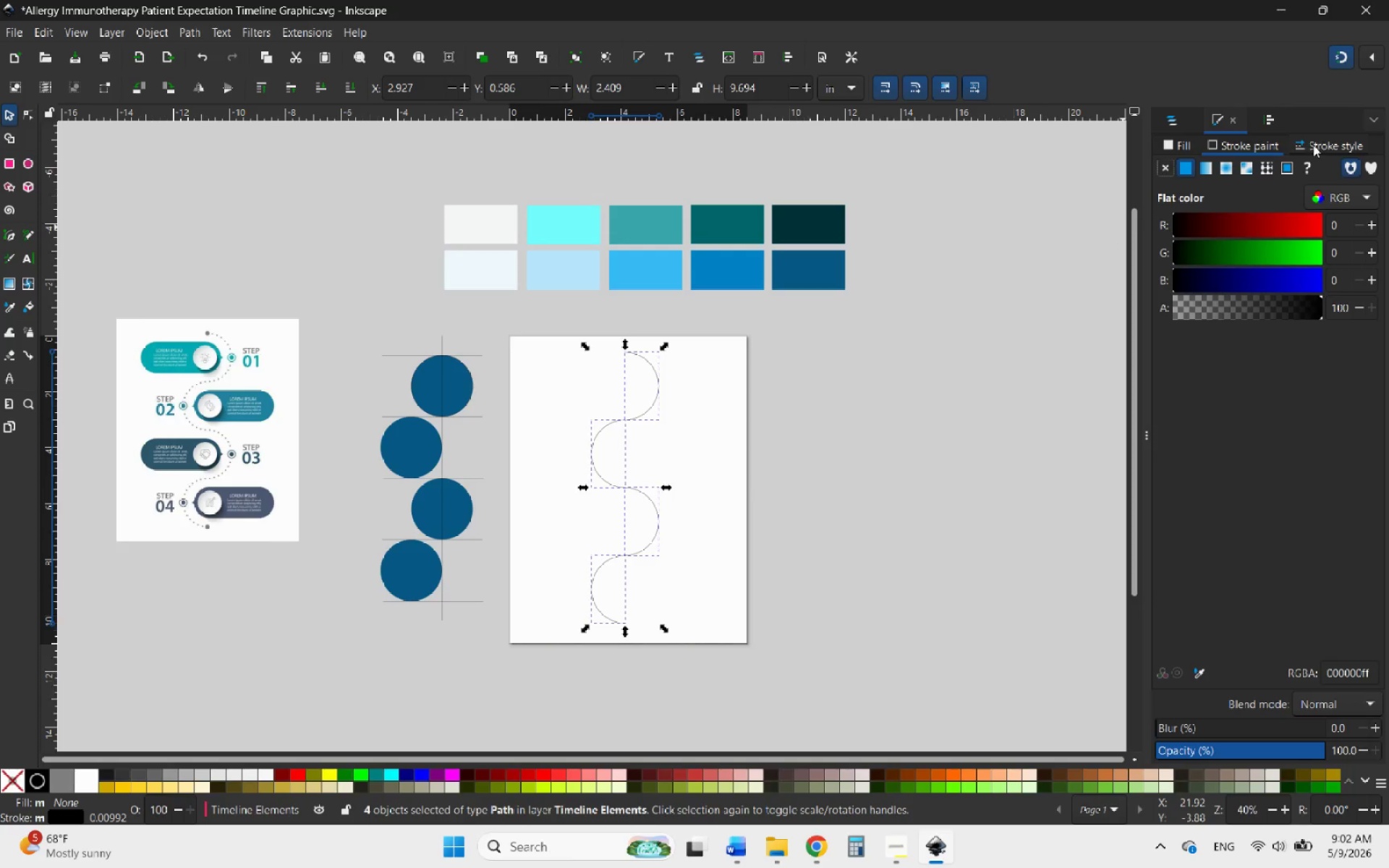 
left_click([1322, 142])
 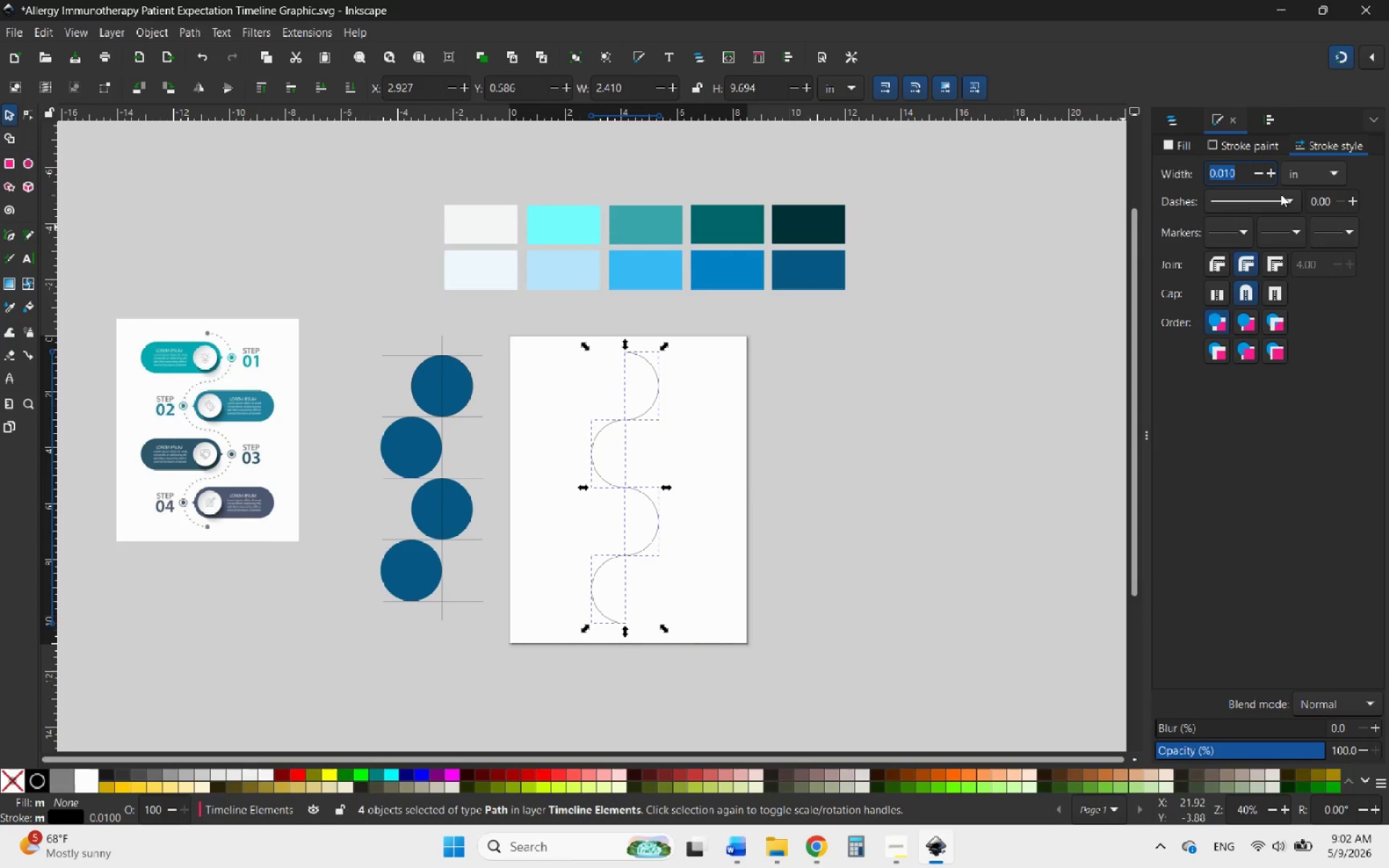 
left_click([1279, 197])
 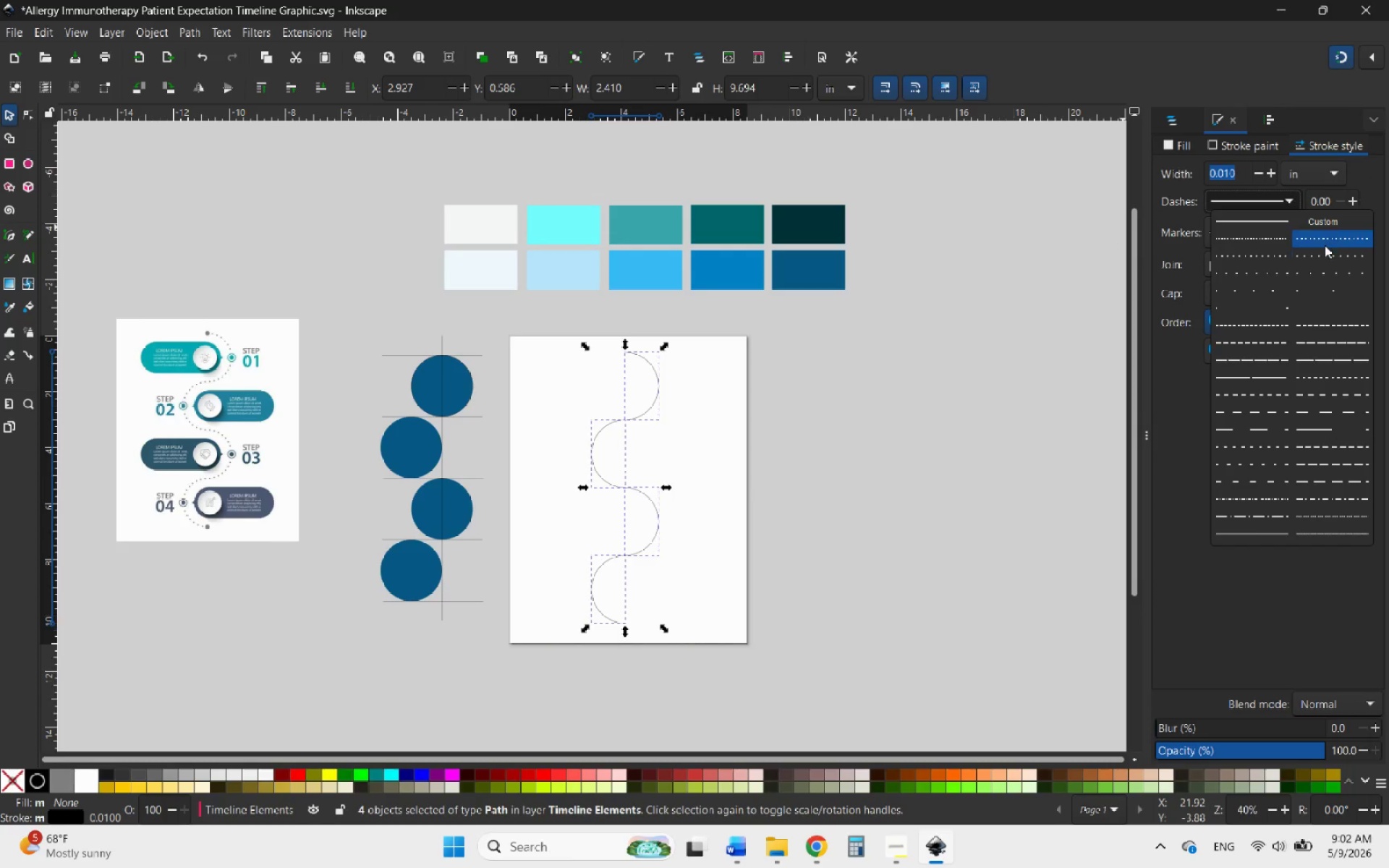 
left_click([1320, 253])
 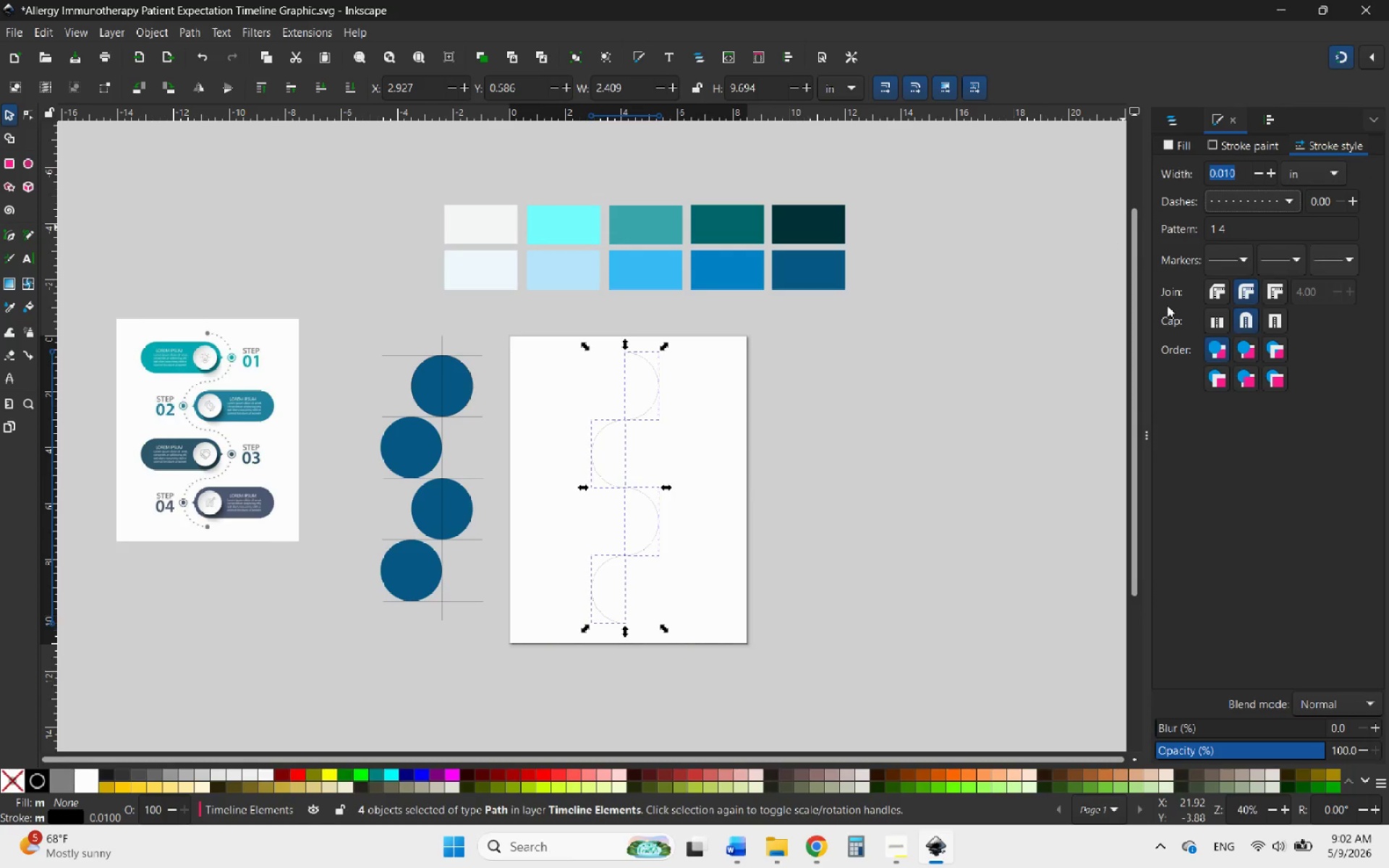 
hold_key(key=ControlLeft, duration=1.3)
scroll: coordinate [665, 400], scroll_direction: up, amount: 6.0
 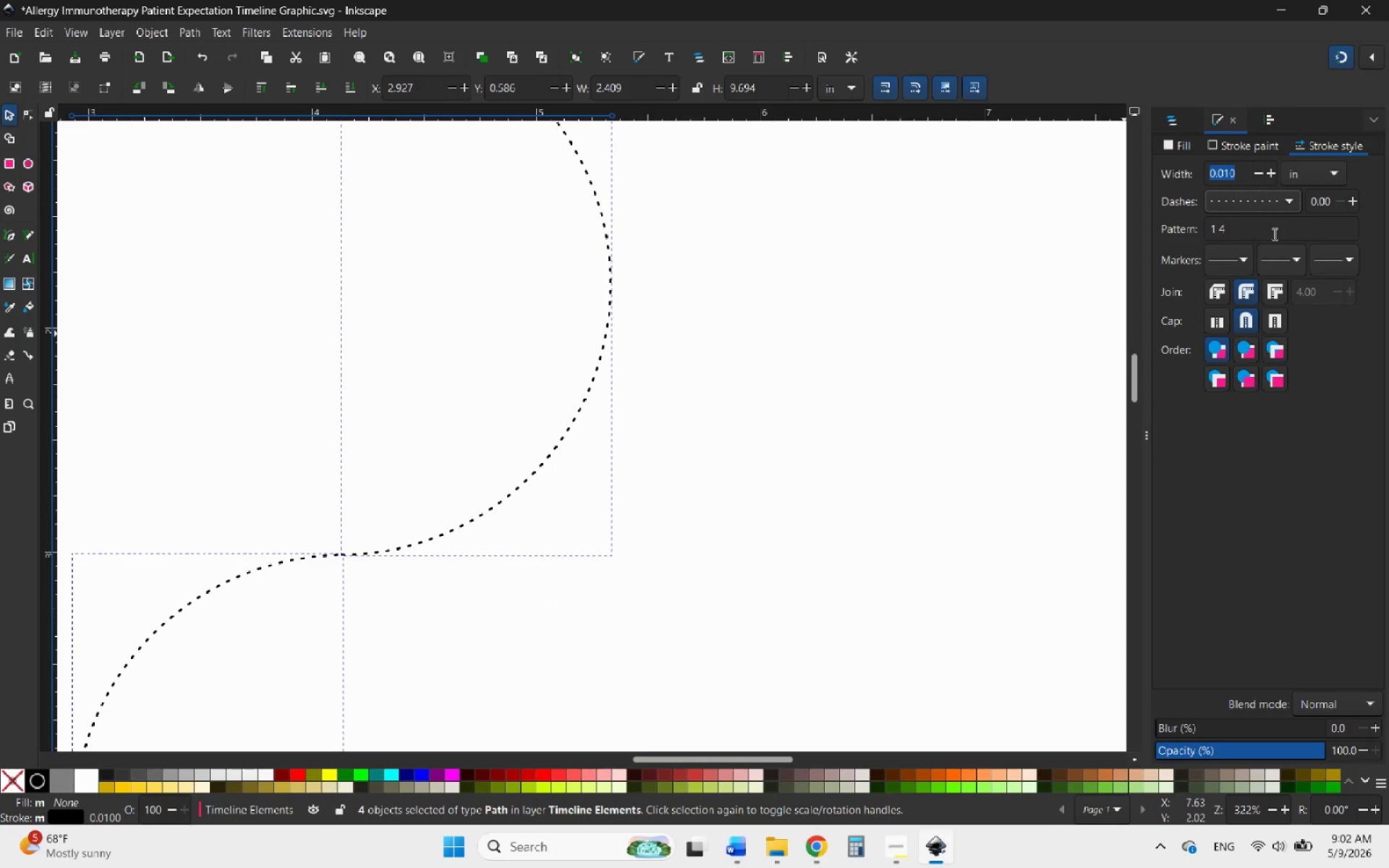 
left_click([1296, 198])
 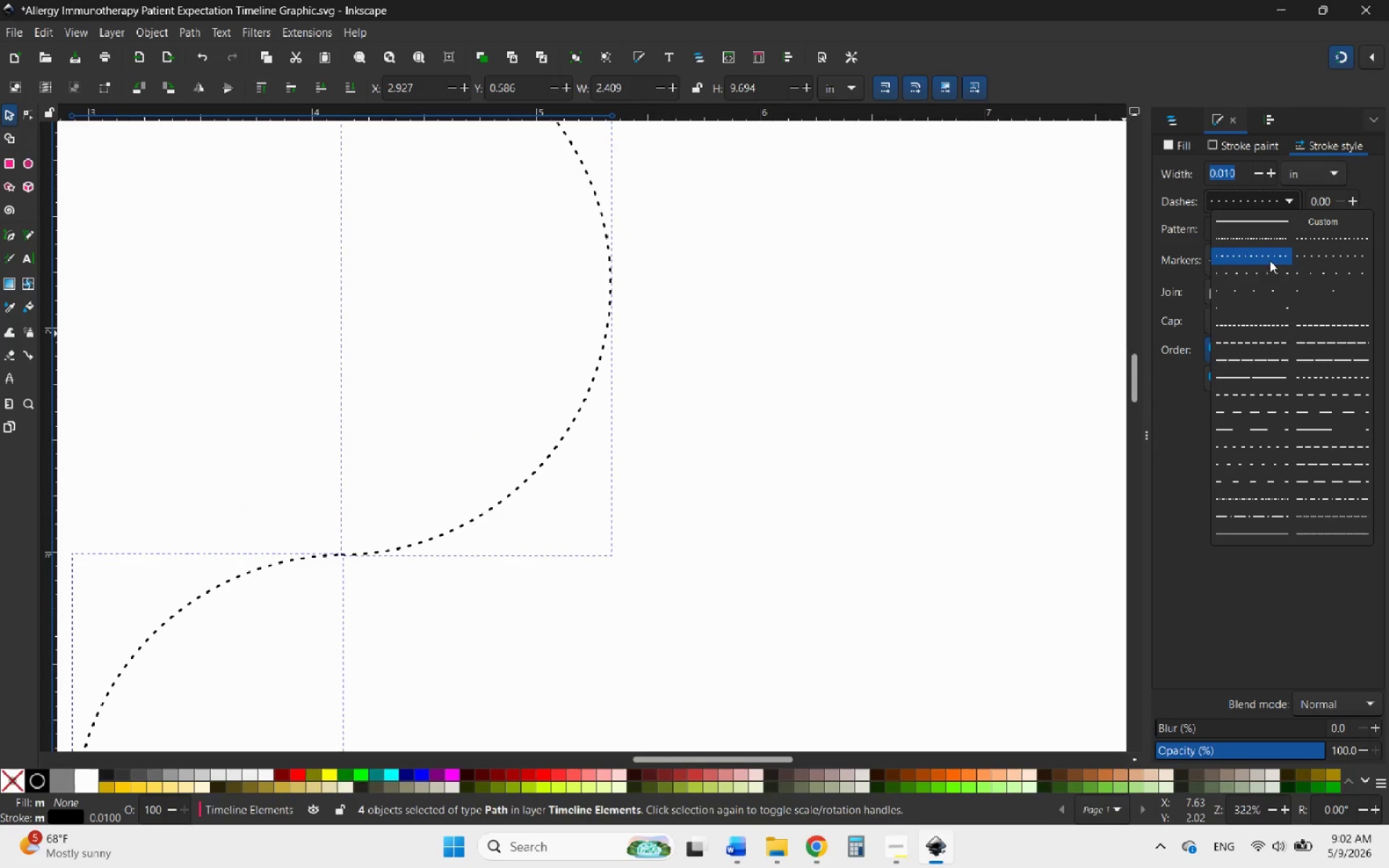 
left_click([1257, 273])
 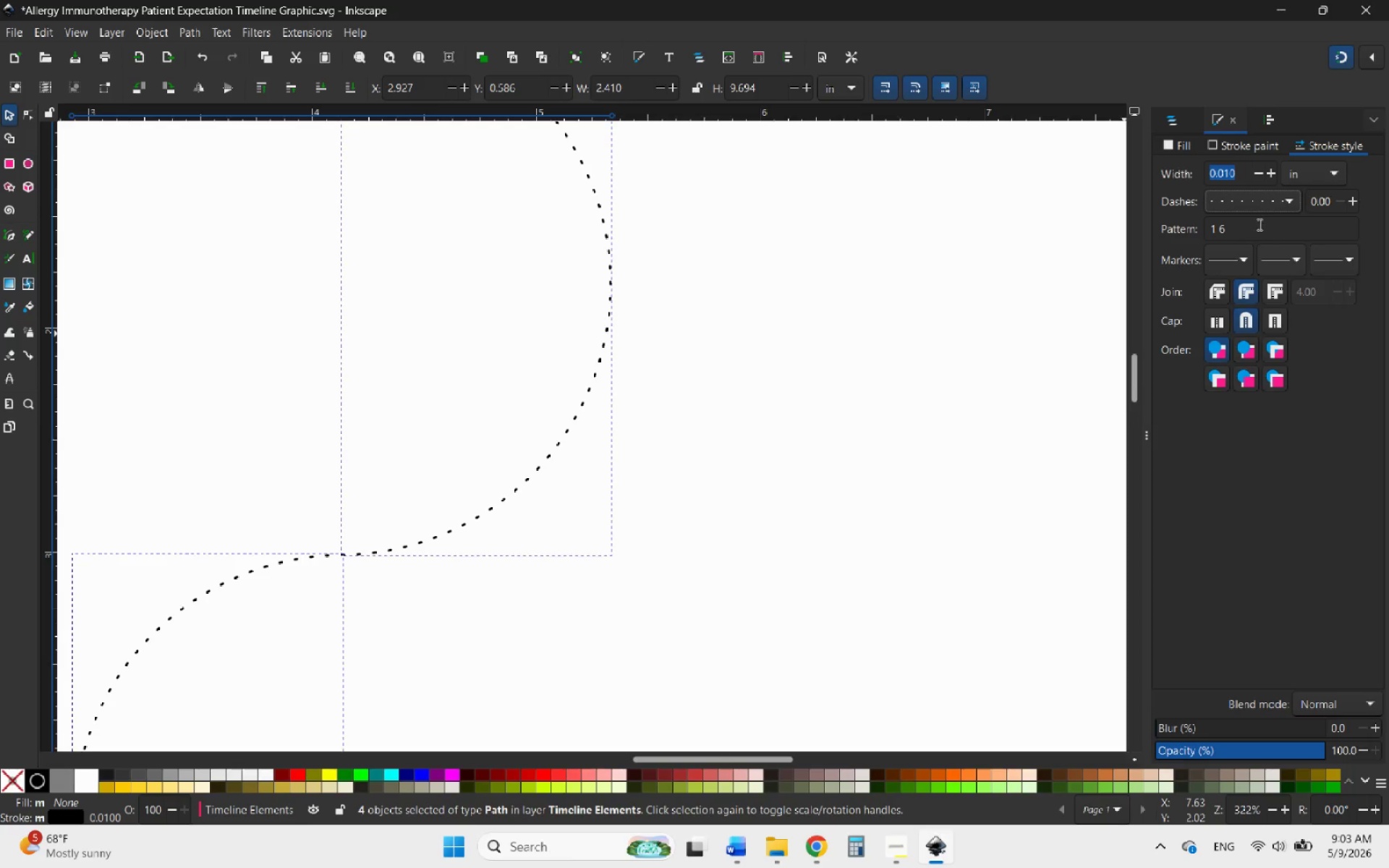 
left_click([1267, 205])
 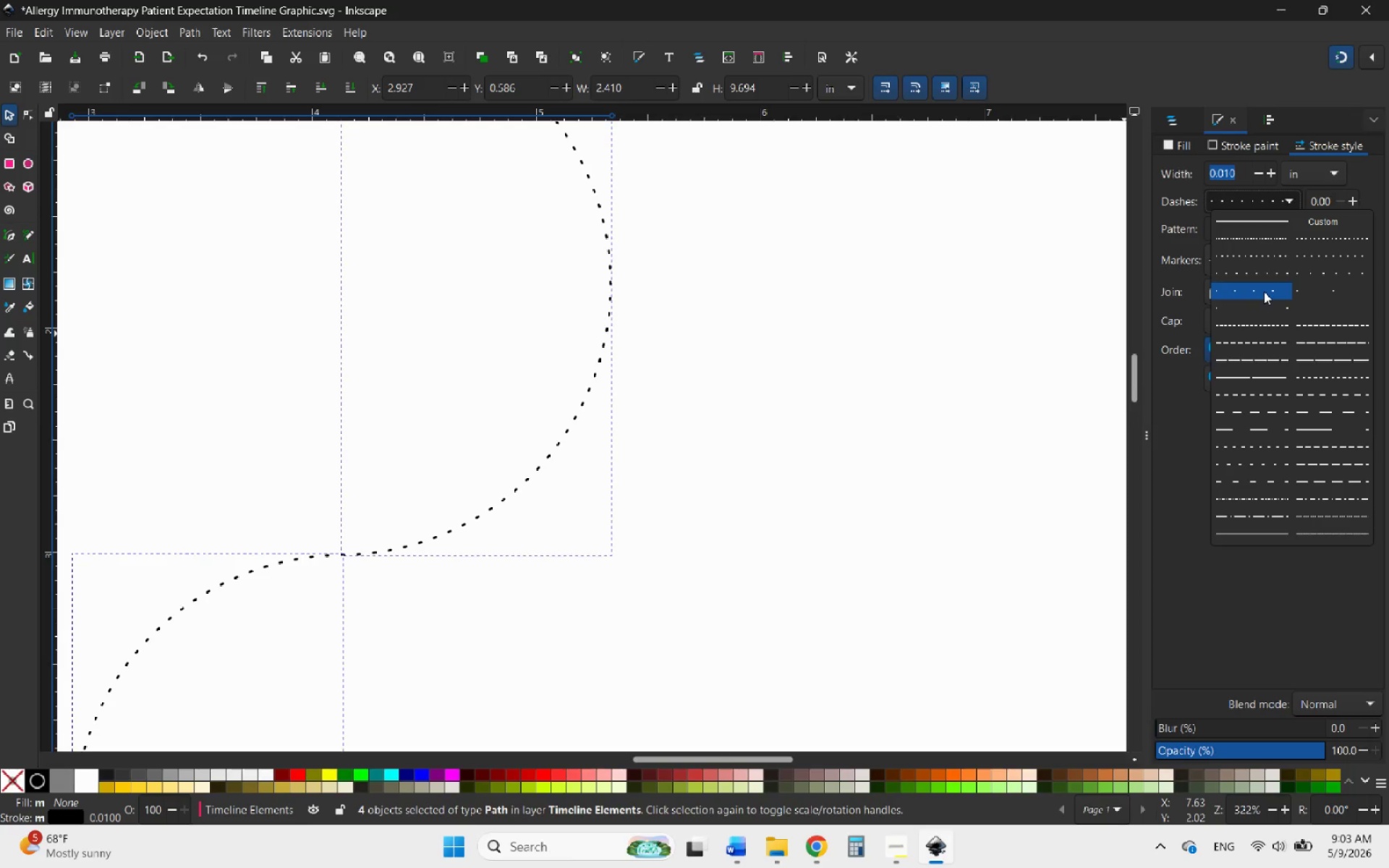 
scroll: coordinate [1323, 359], scroll_direction: down, amount: 4.0
 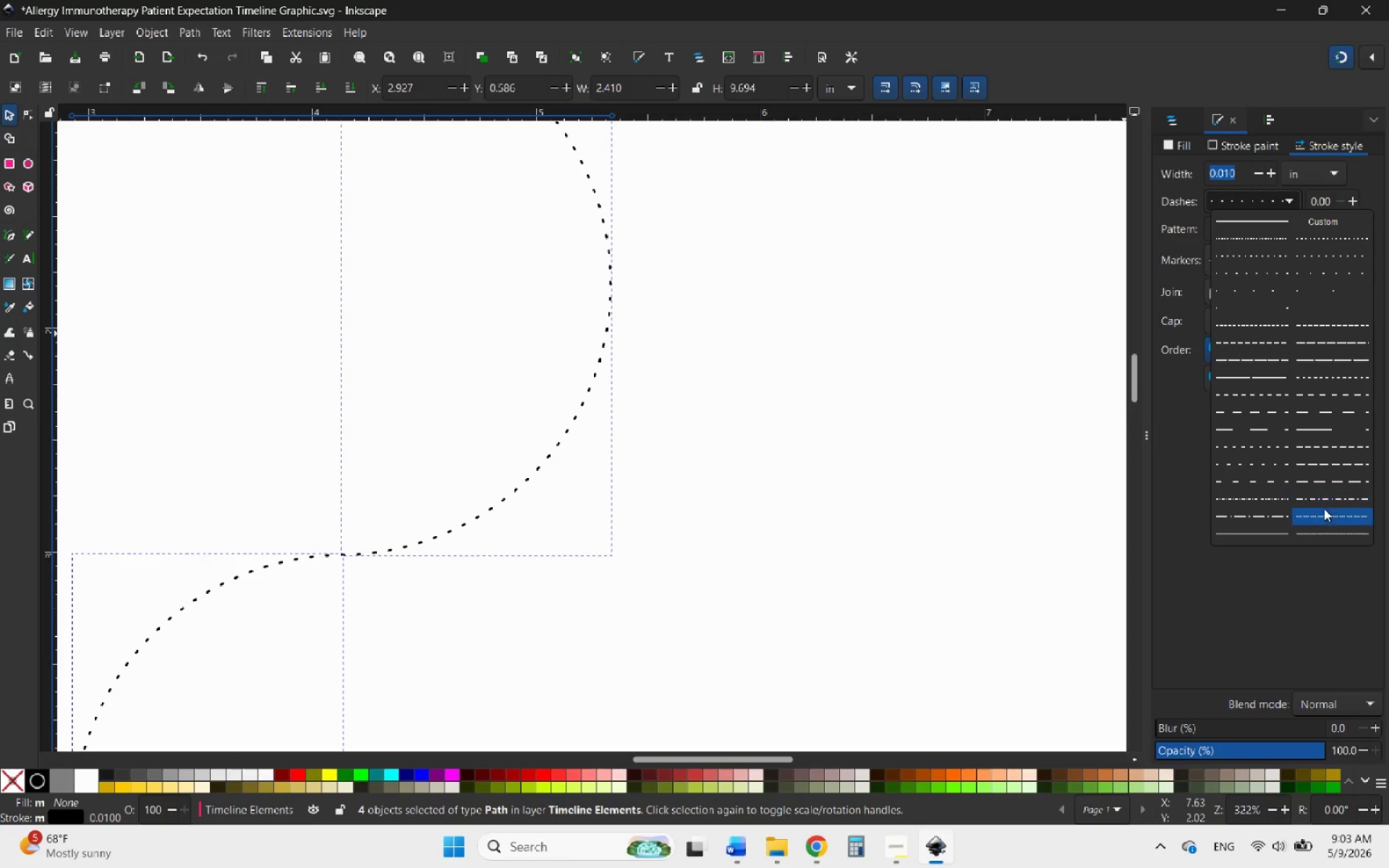 
left_click([1325, 512])
 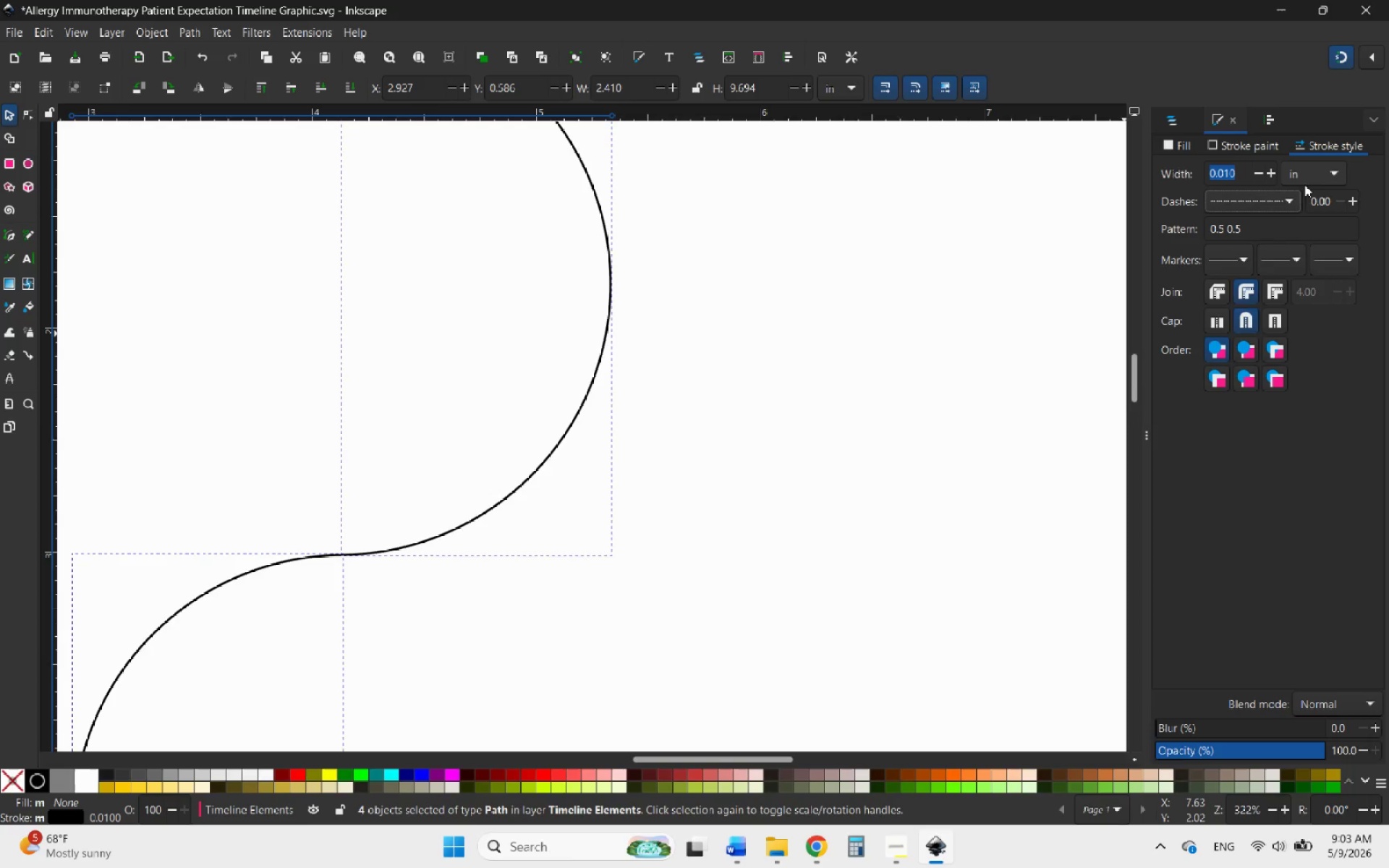 
left_click([1280, 197])
 